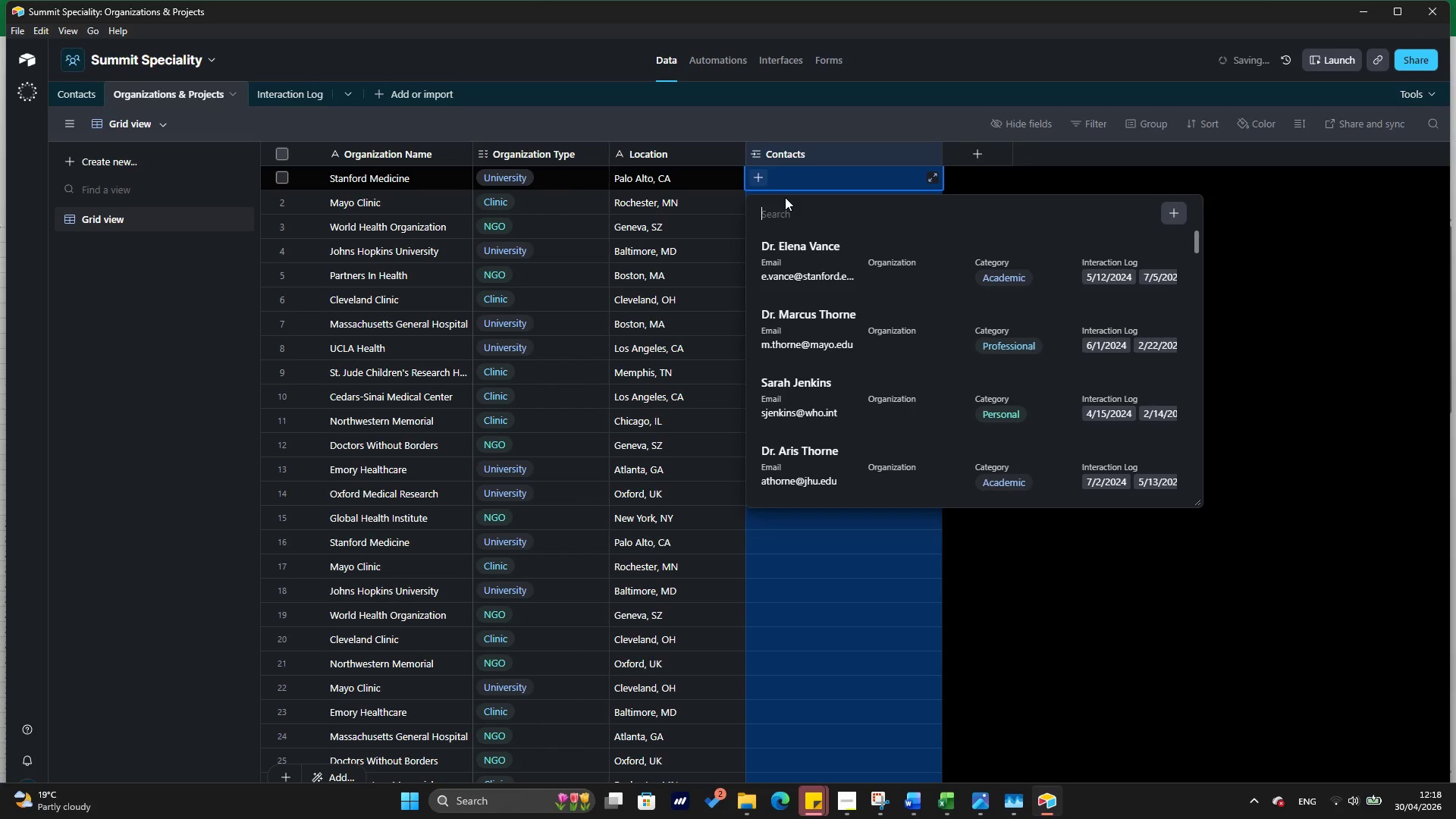 
type(el)
 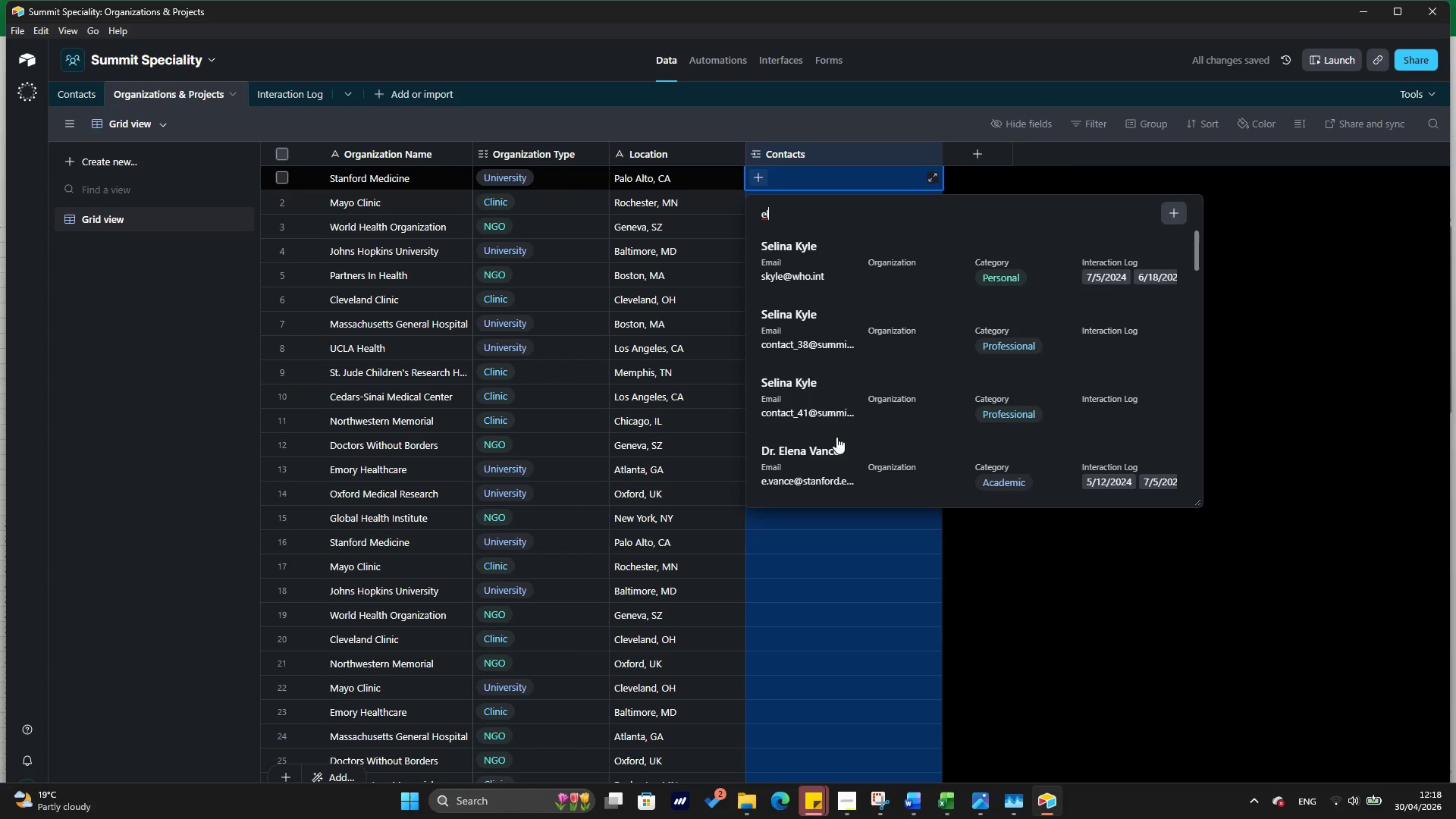 
left_click([836, 445])
 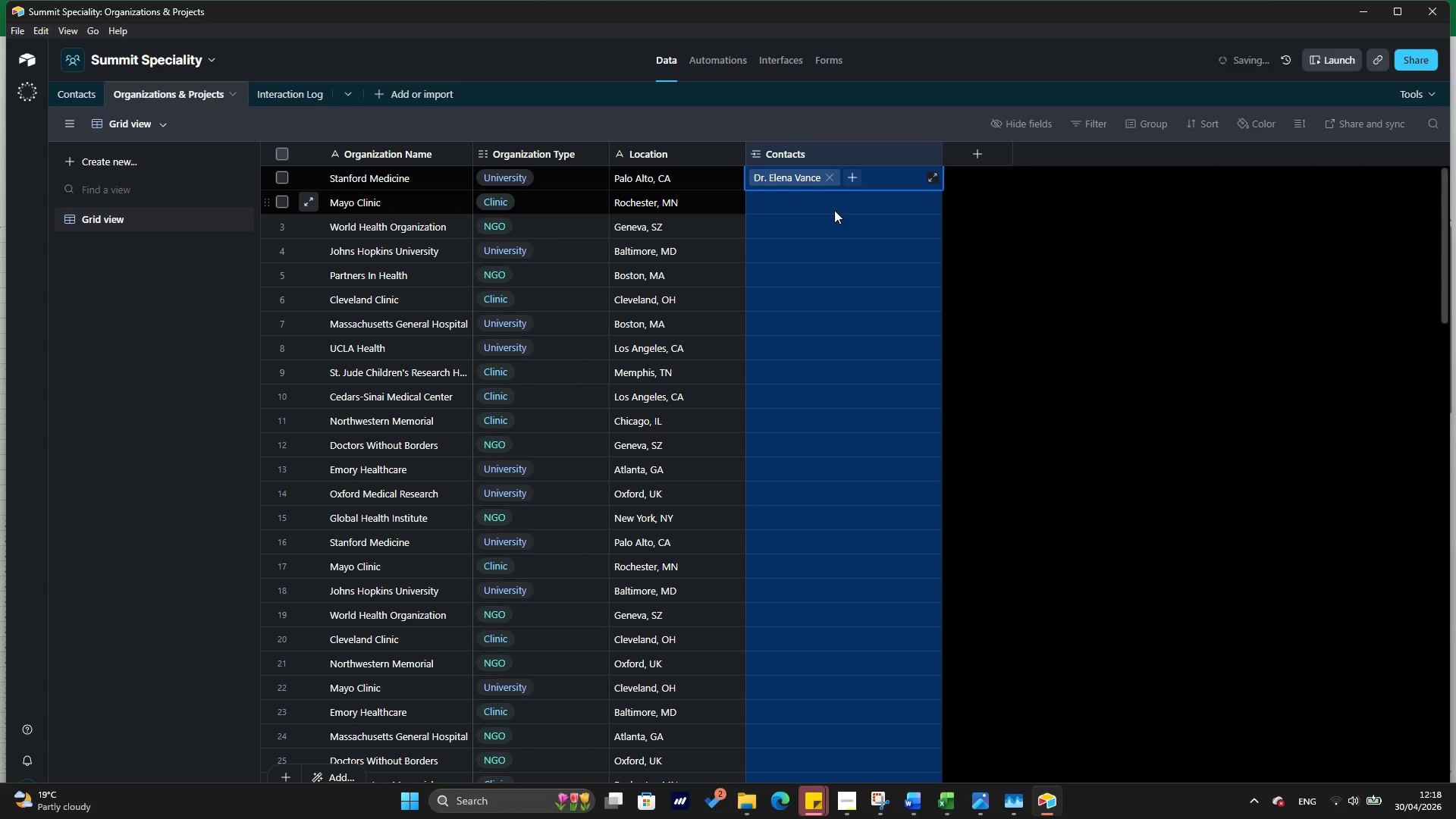 
left_click([833, 199])
 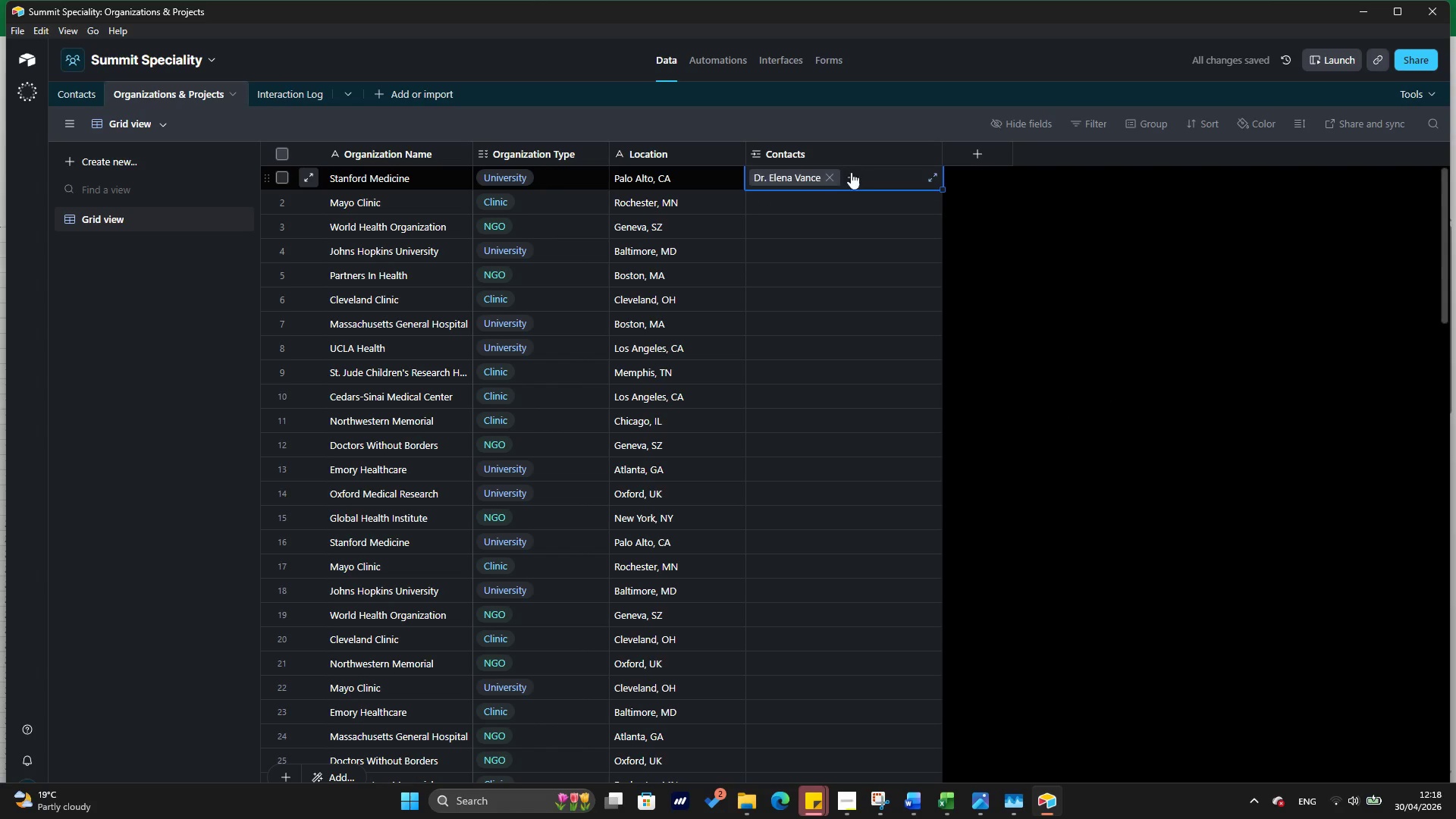 
left_click([852, 172])
 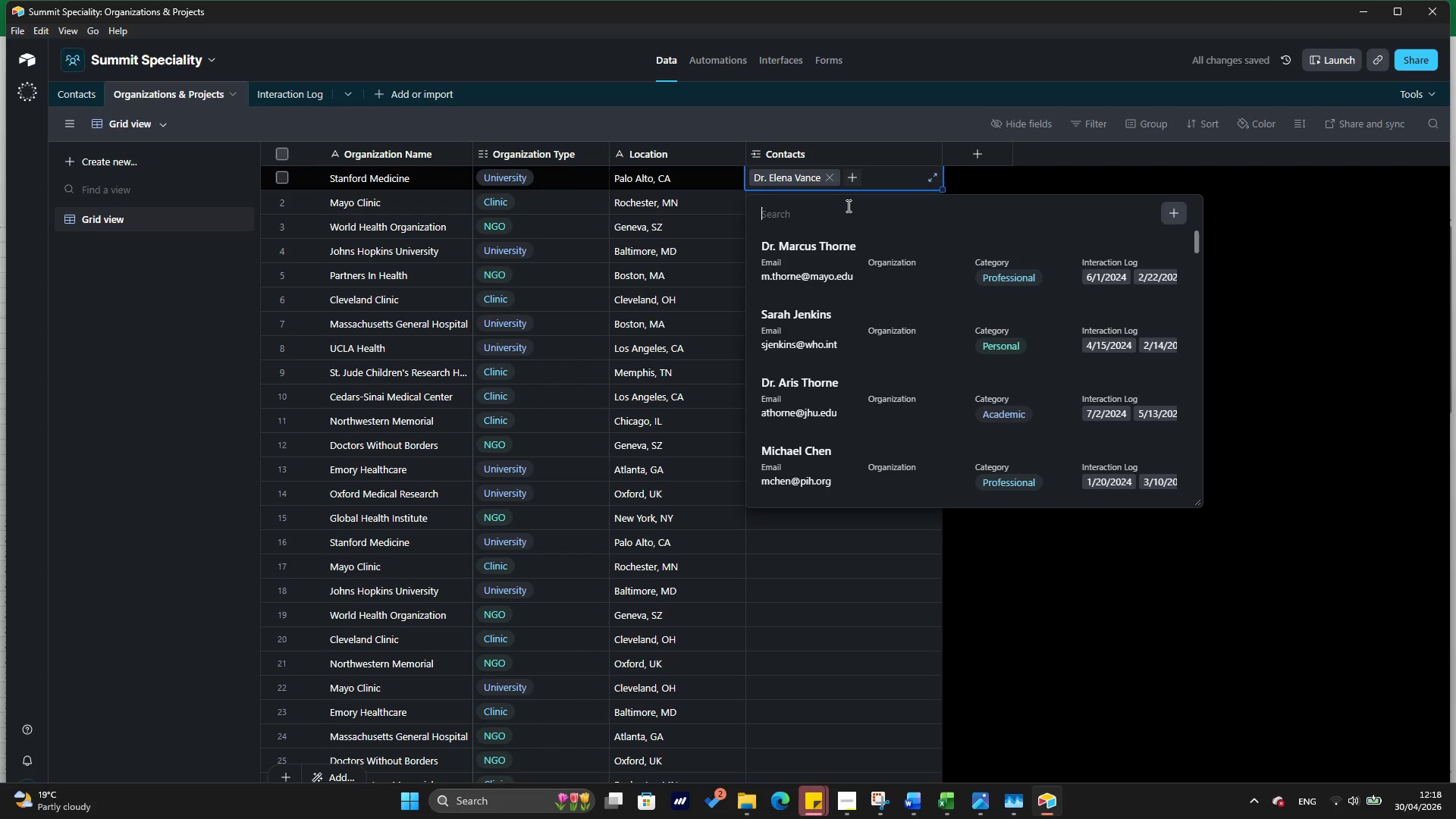 
type(dr p)
 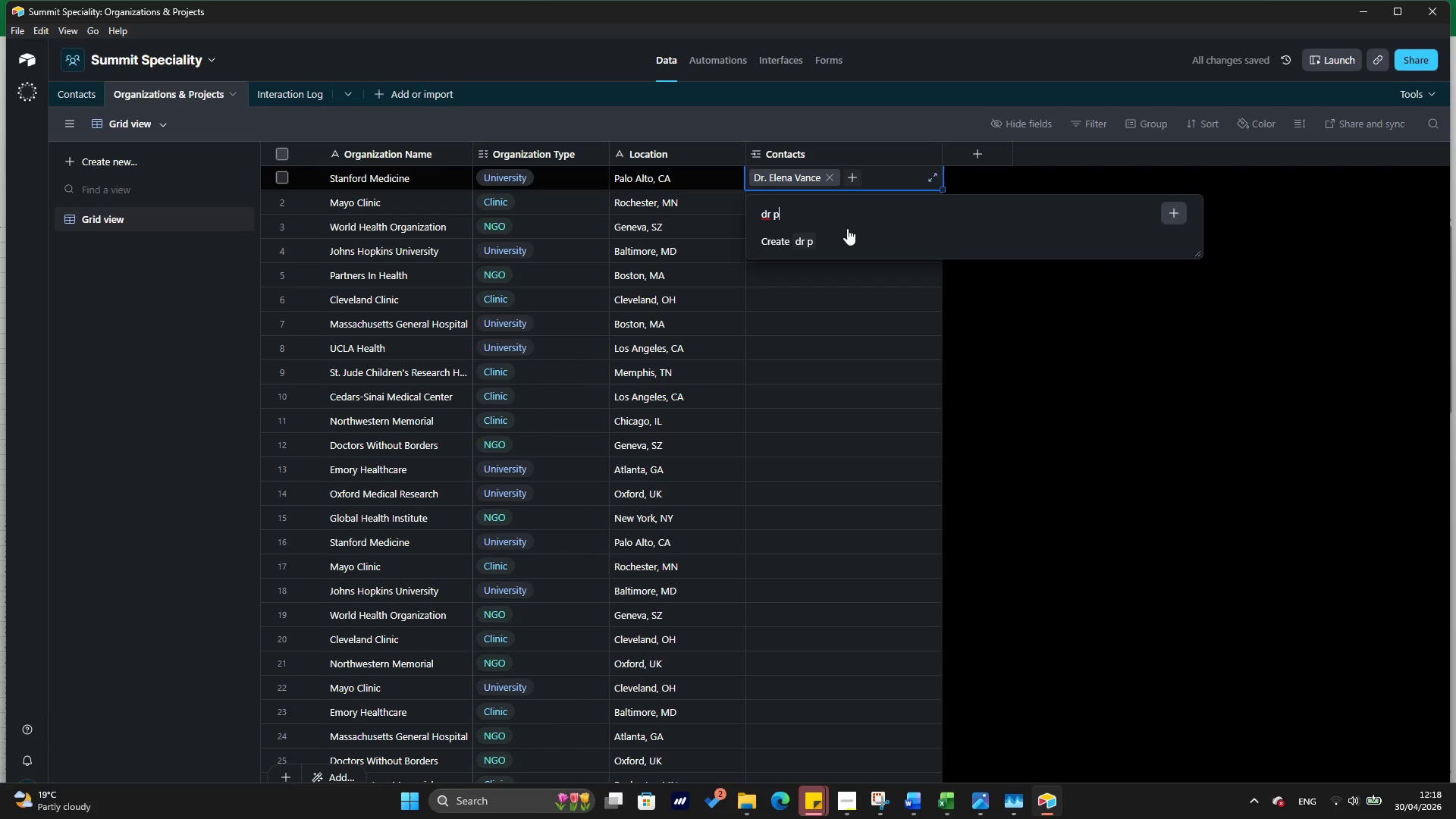 
key(Backspace)
 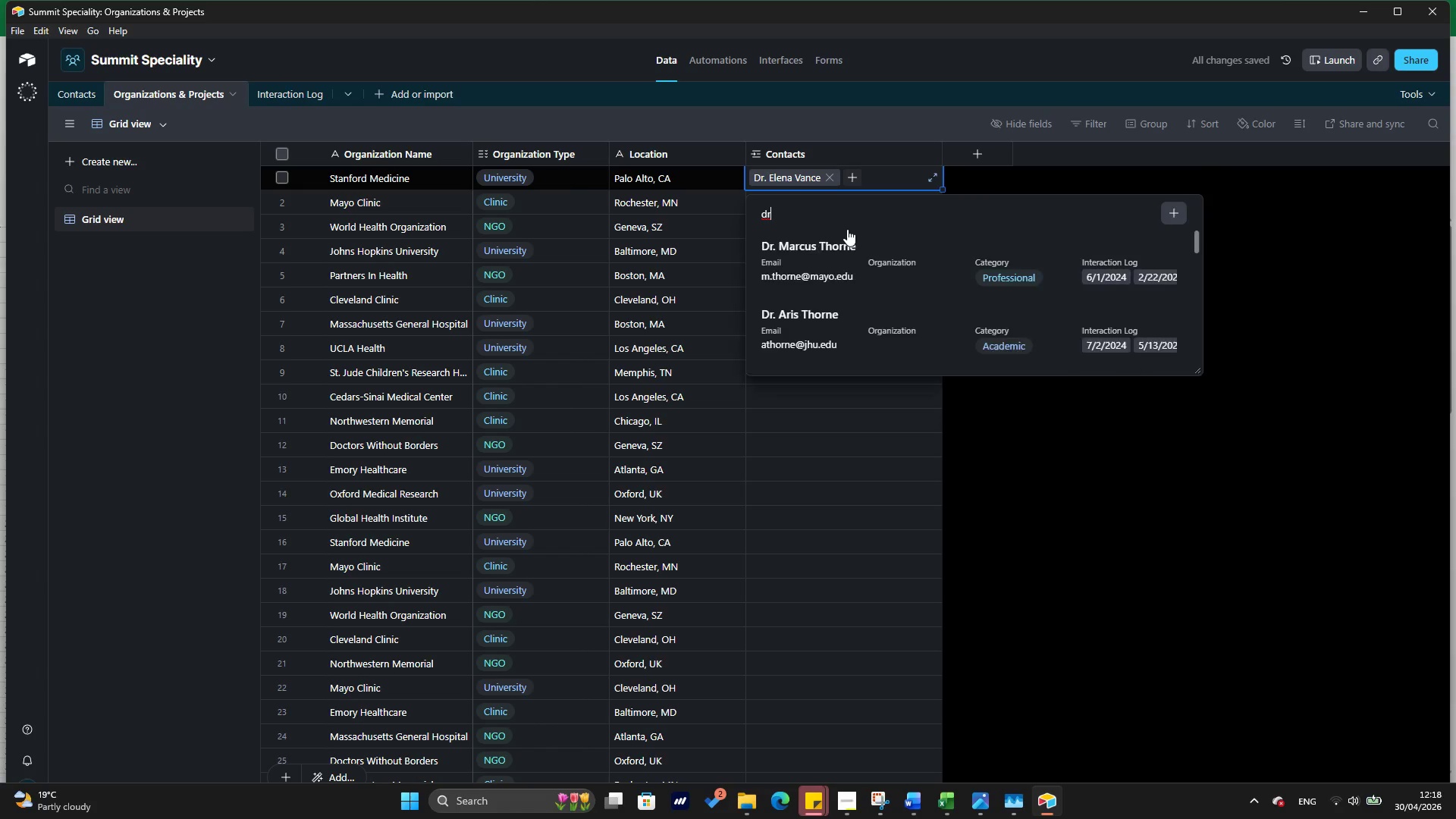 
key(Backspace)
 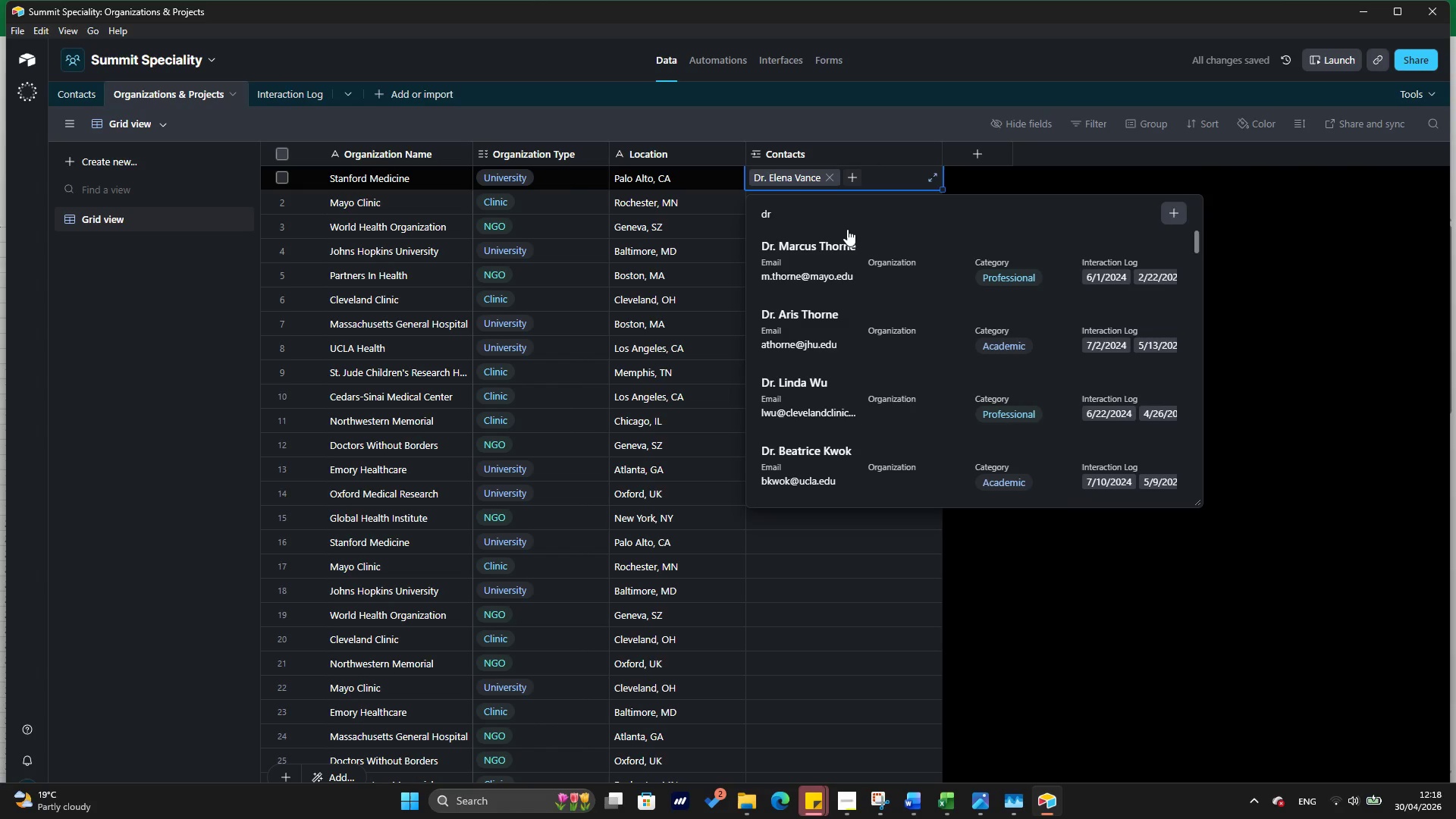 
key(Backspace)
 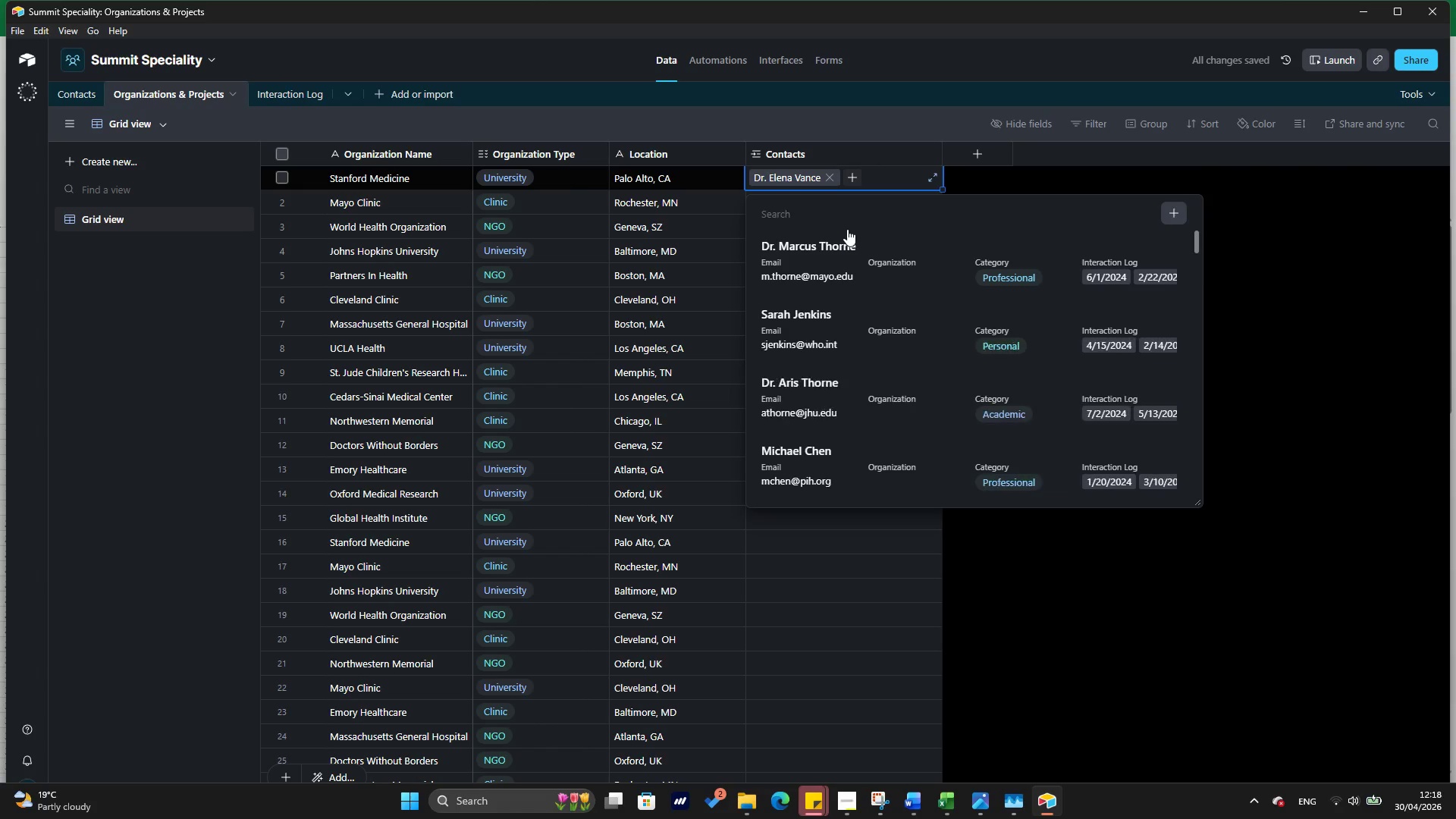 
key(Backspace)
 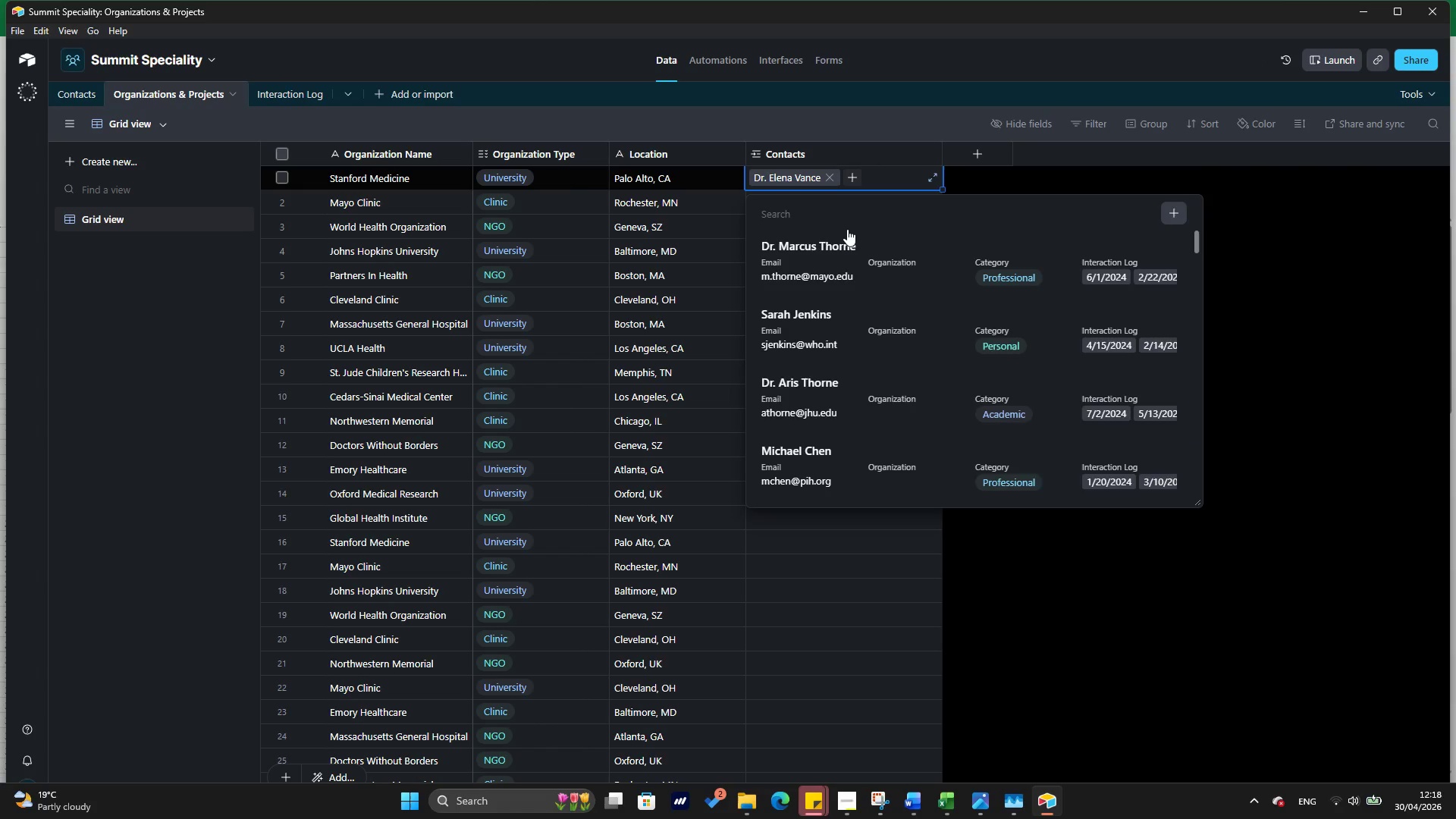 
key(P)
 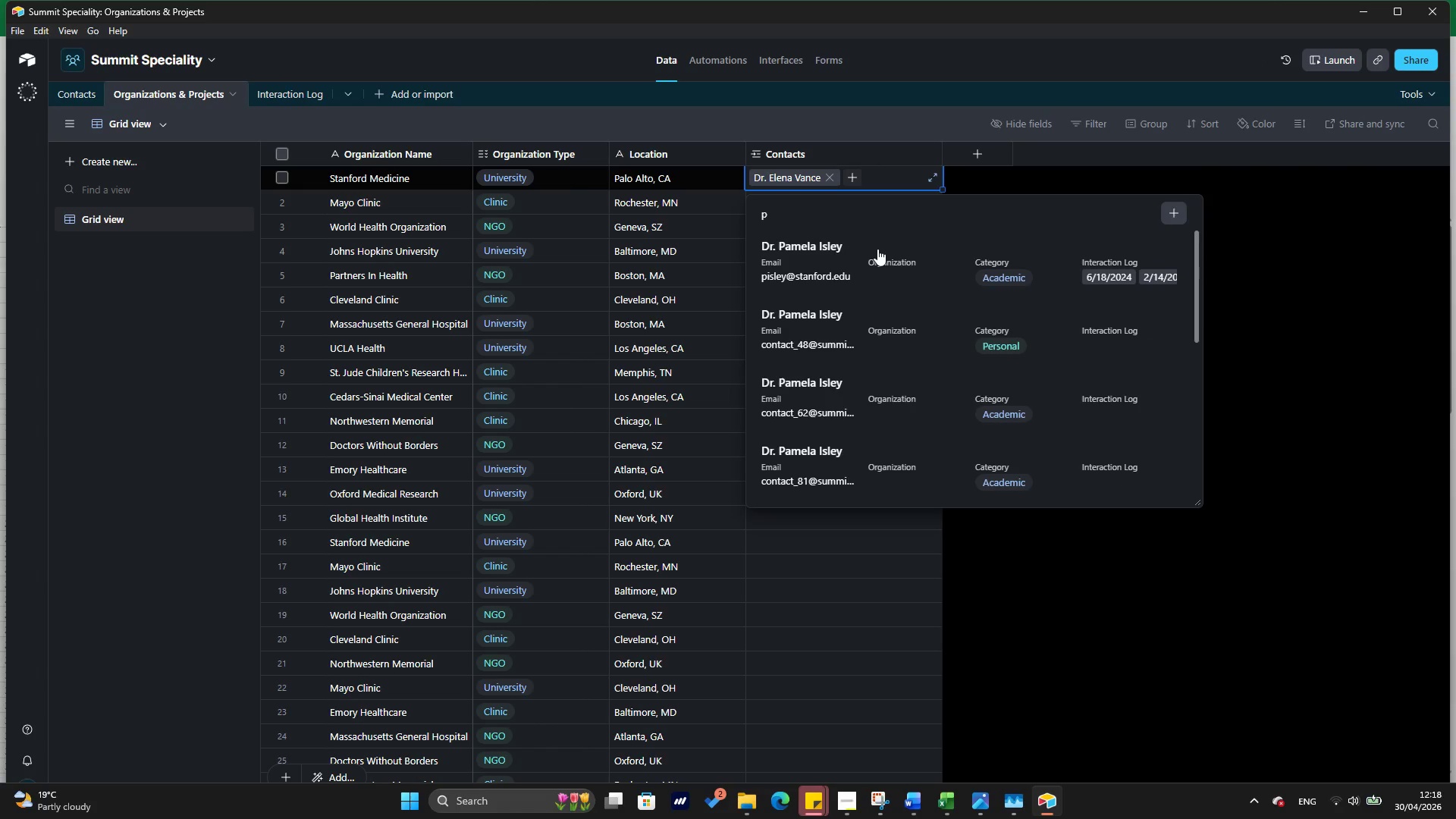 
wait(7.86)
 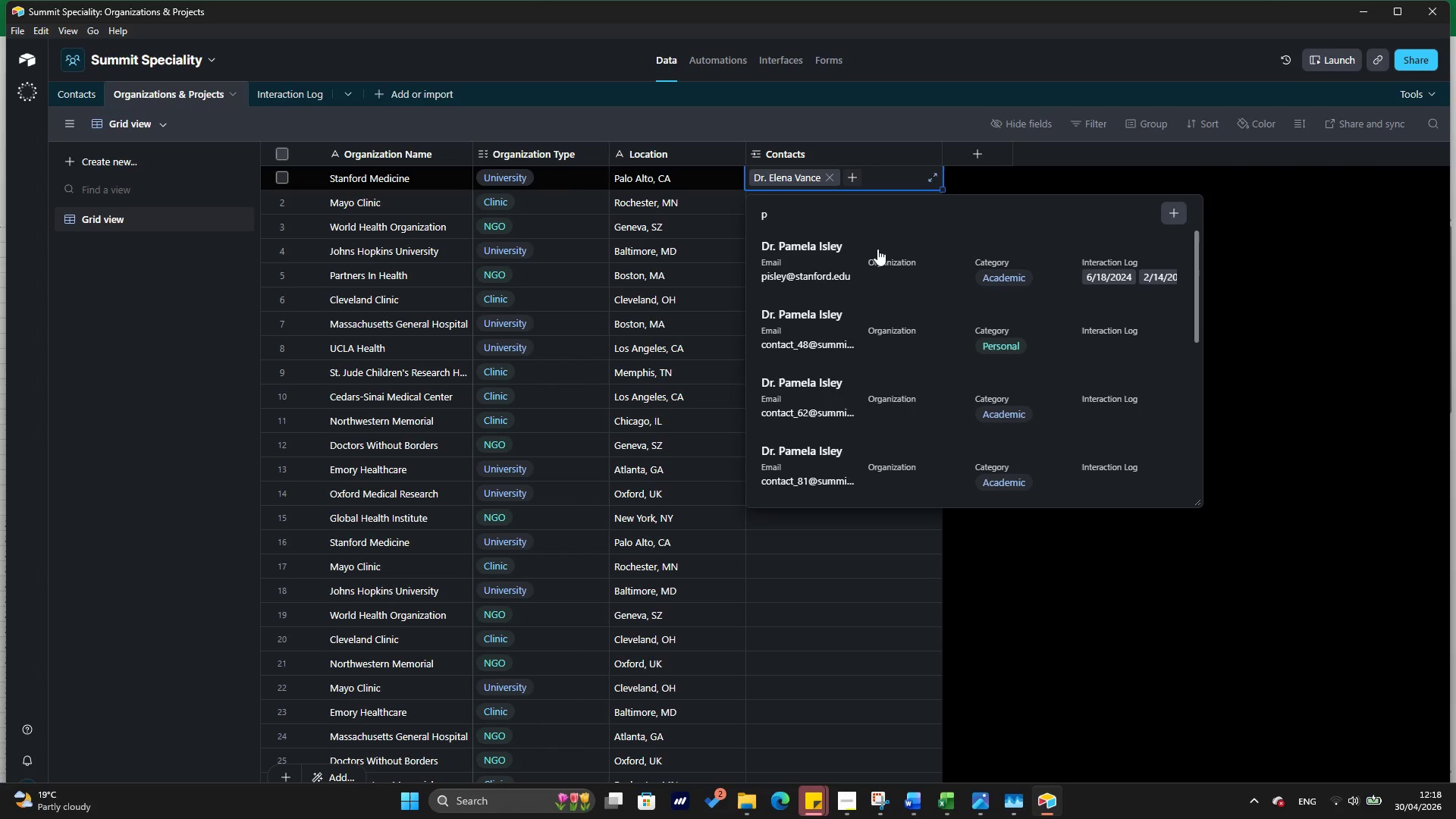 
left_click([877, 249])
 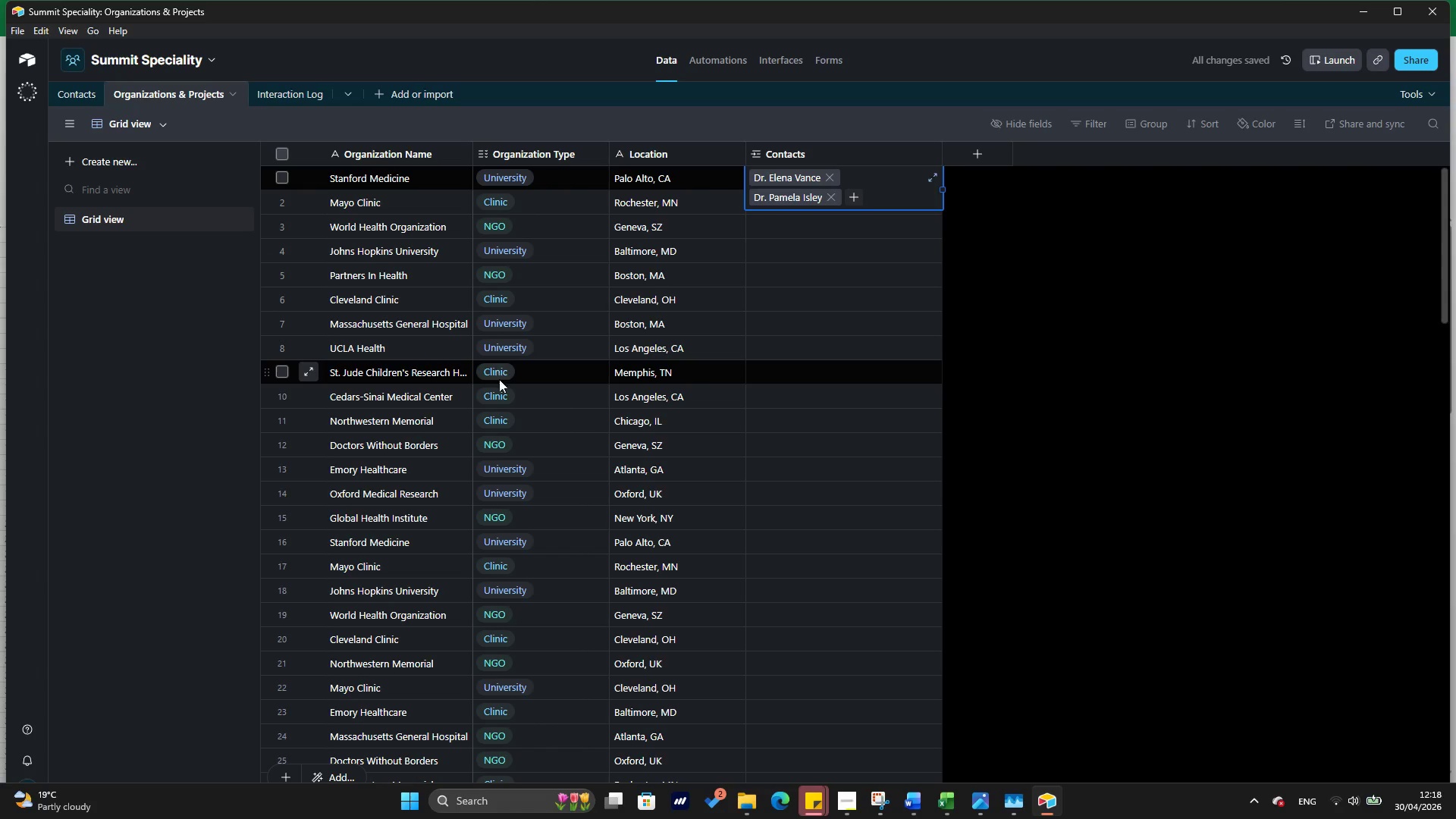 
left_click([1058, 280])
 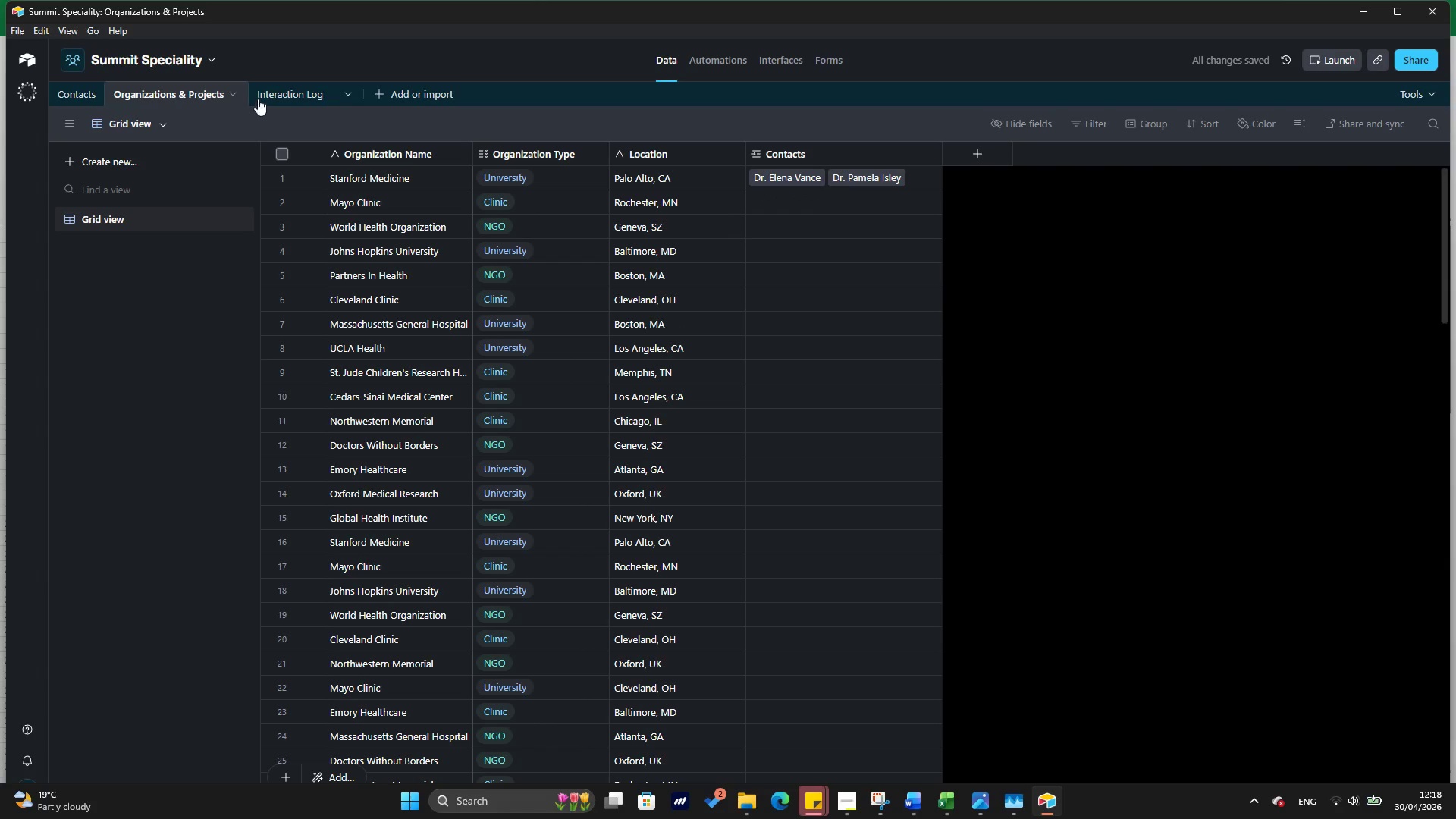 
left_click([63, 85])
 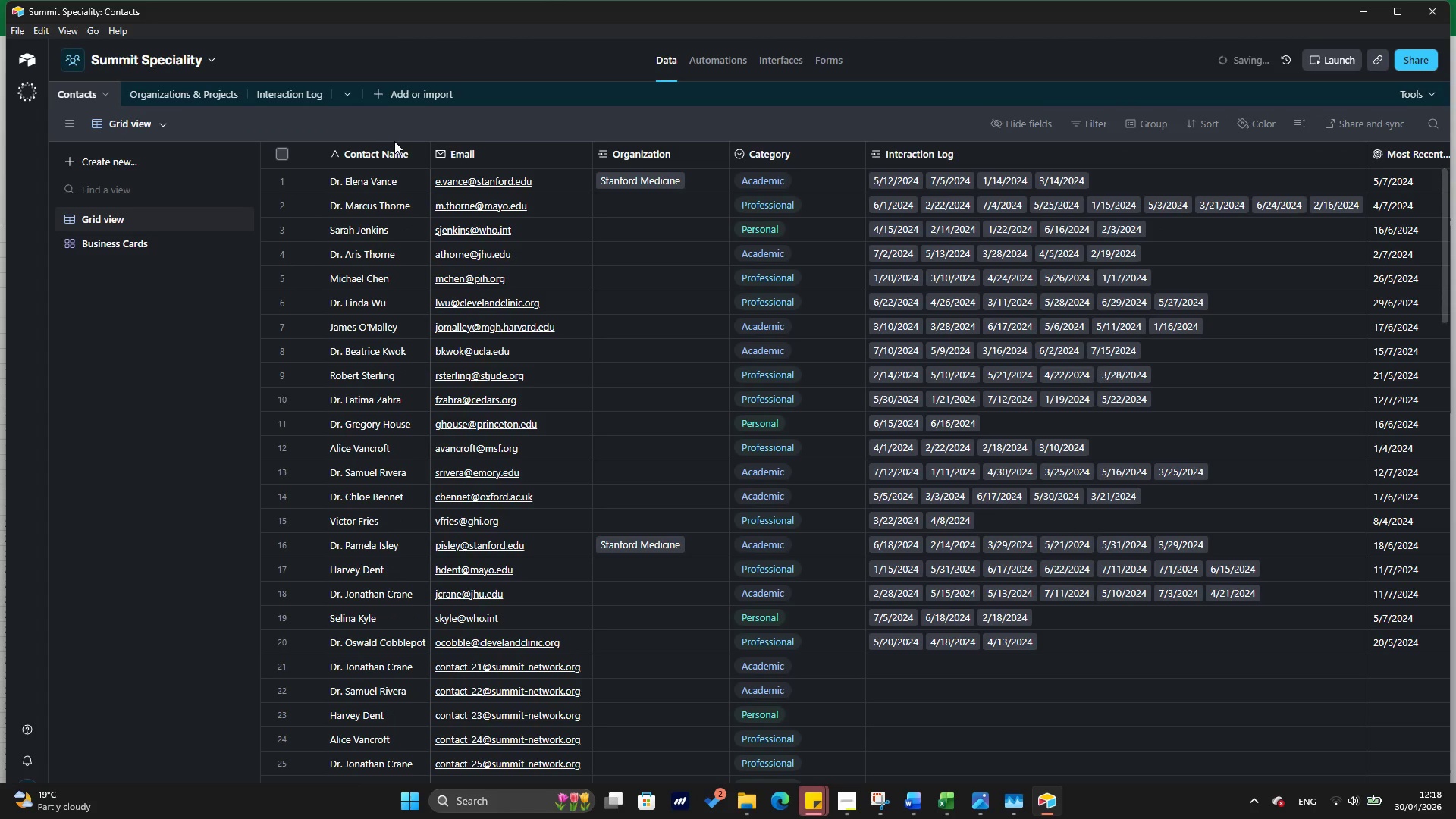 
scroll: coordinate [481, 231], scroll_direction: up, amount: 9.0
 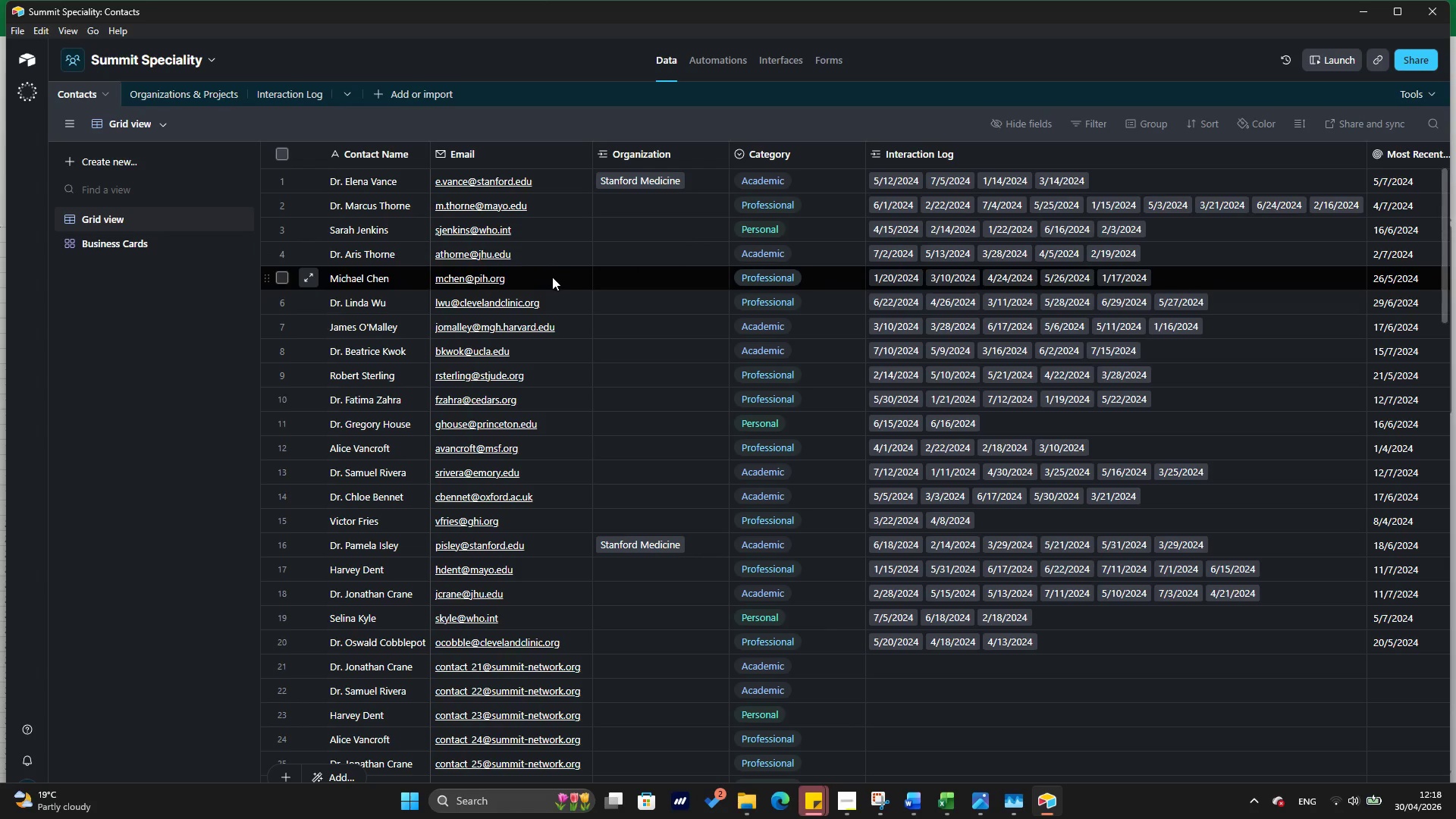 
wait(11.41)
 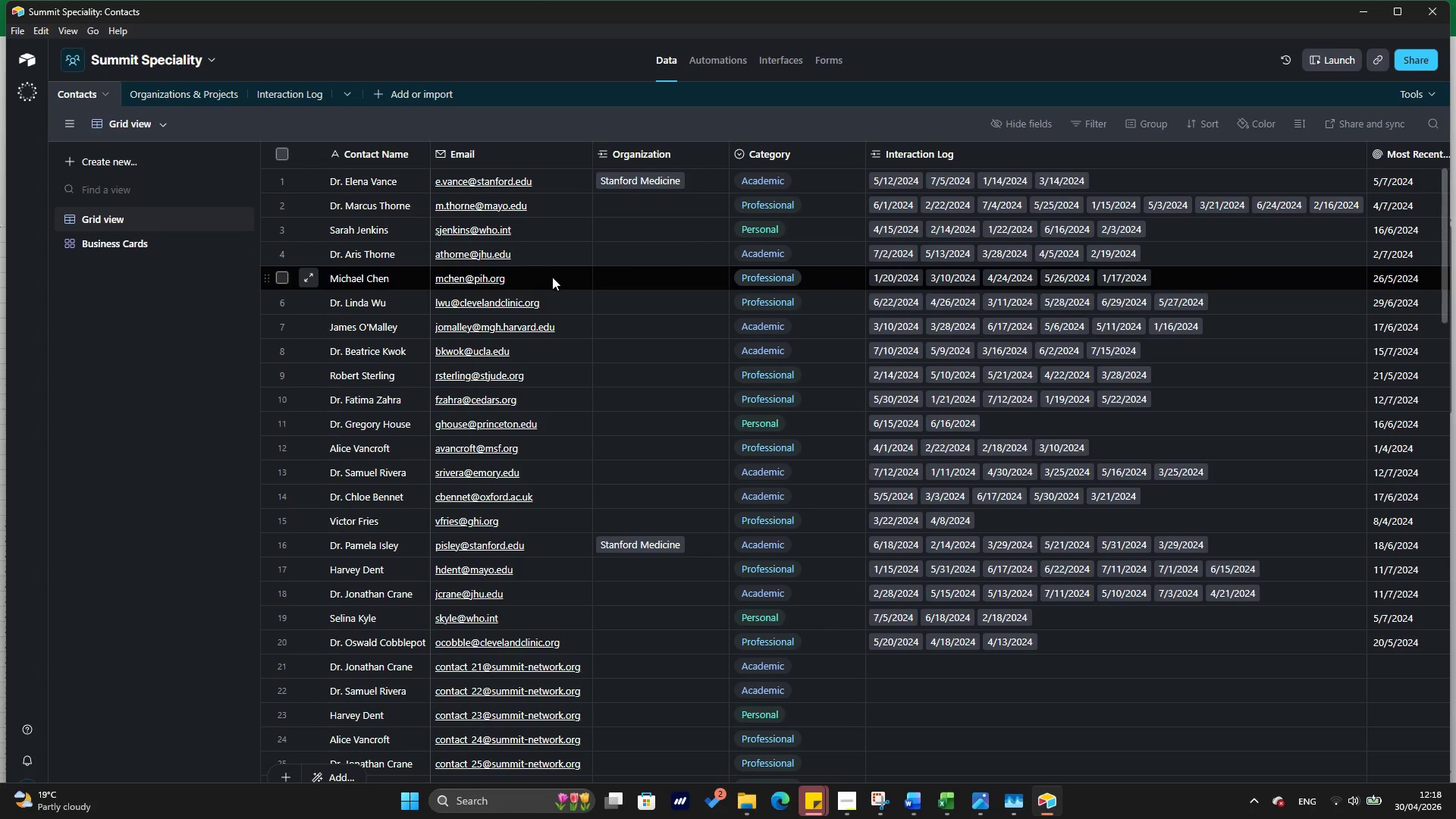 
left_click([672, 308])
 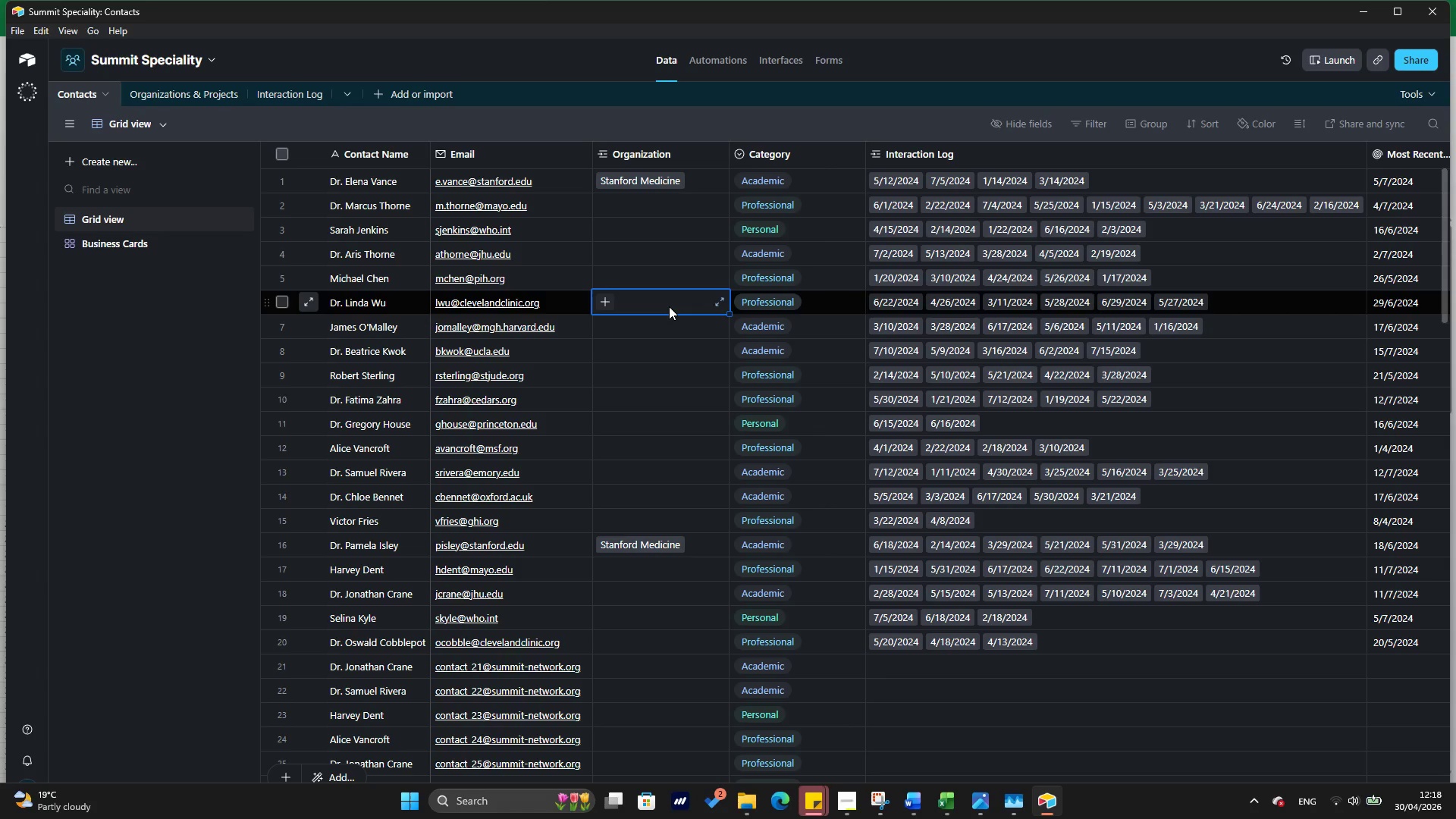 
hold_key(key=ArrowDown, duration=0.55)
 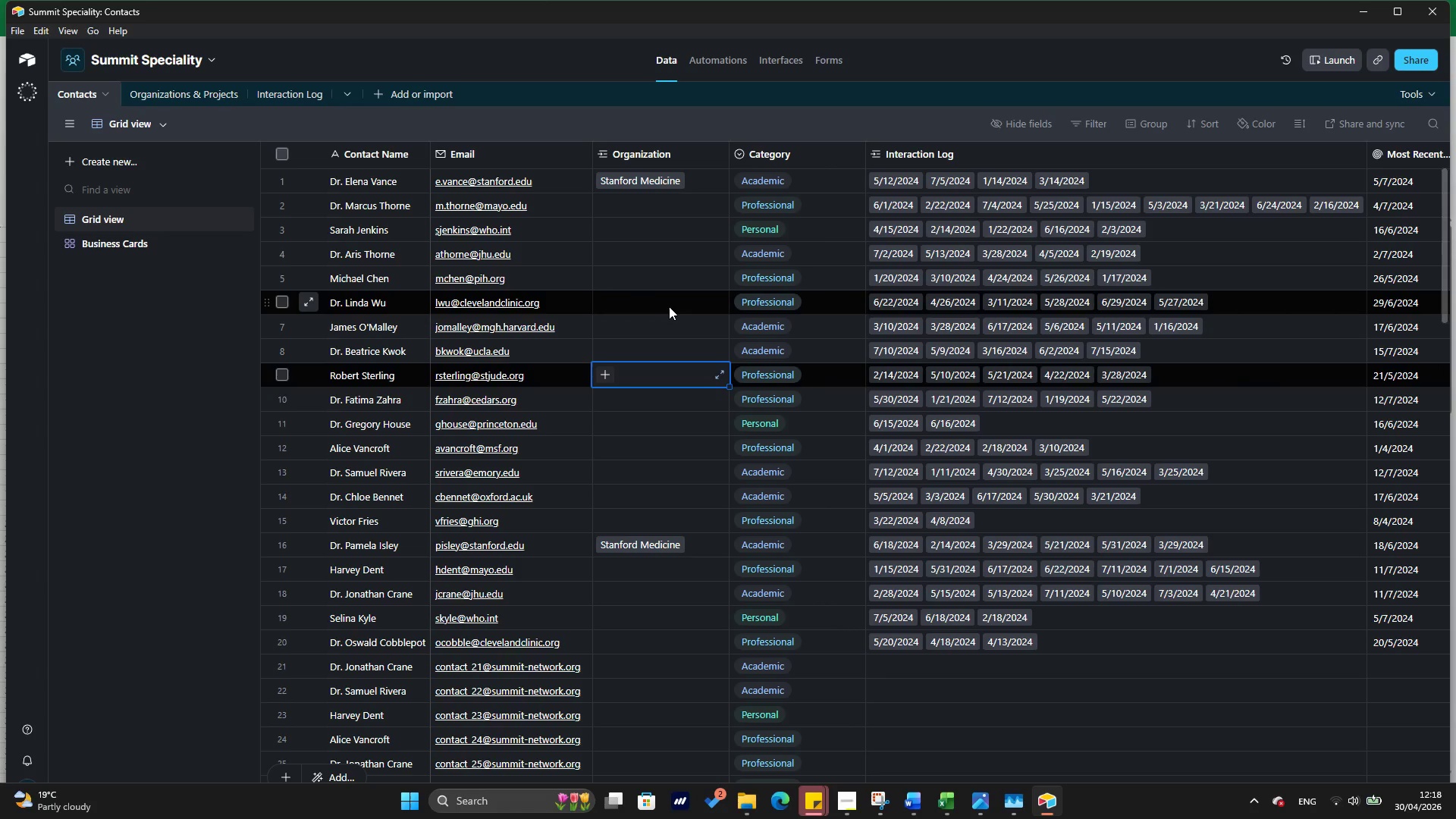 
key(ArrowDown)
 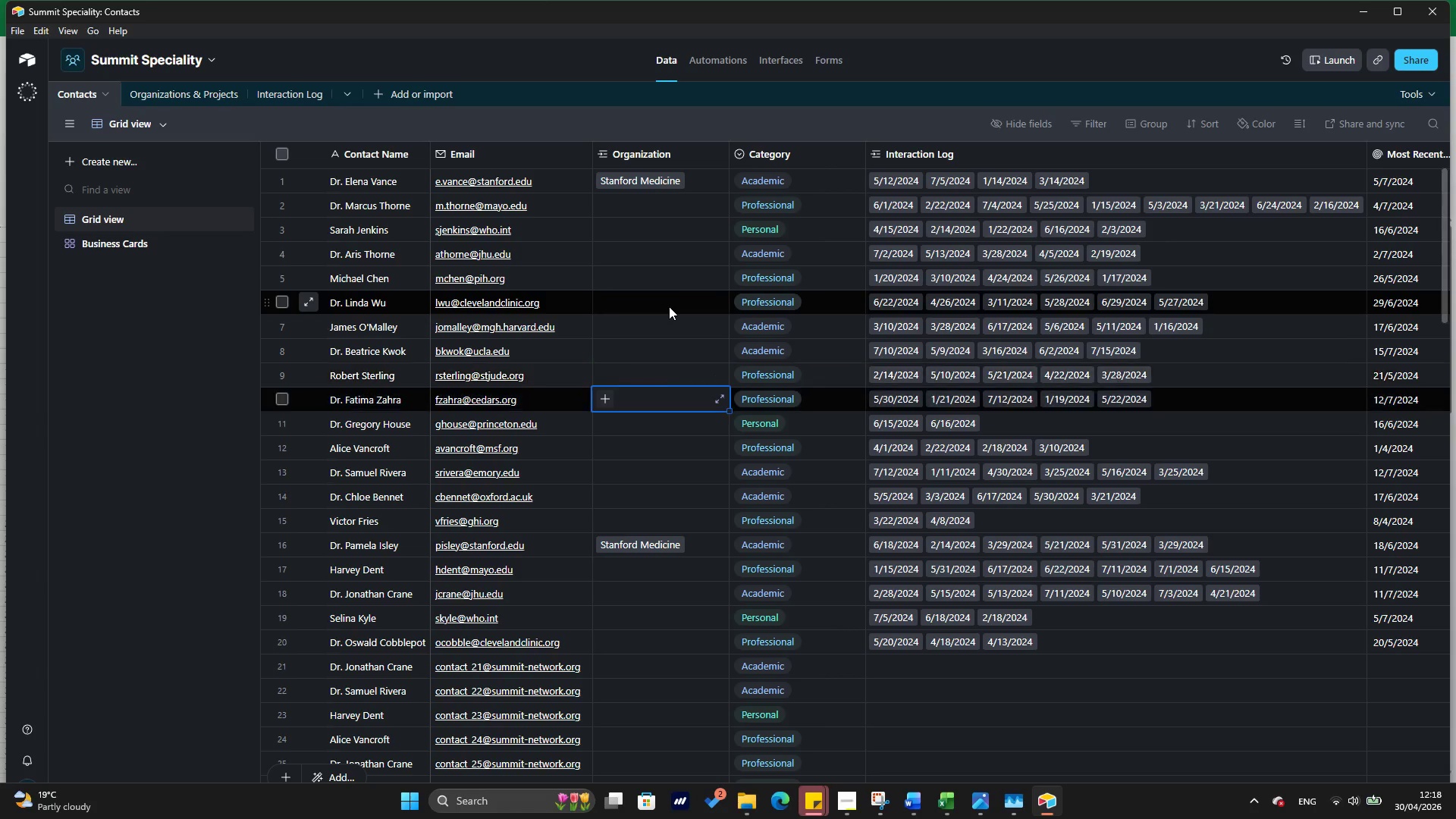 
key(ArrowDown)
 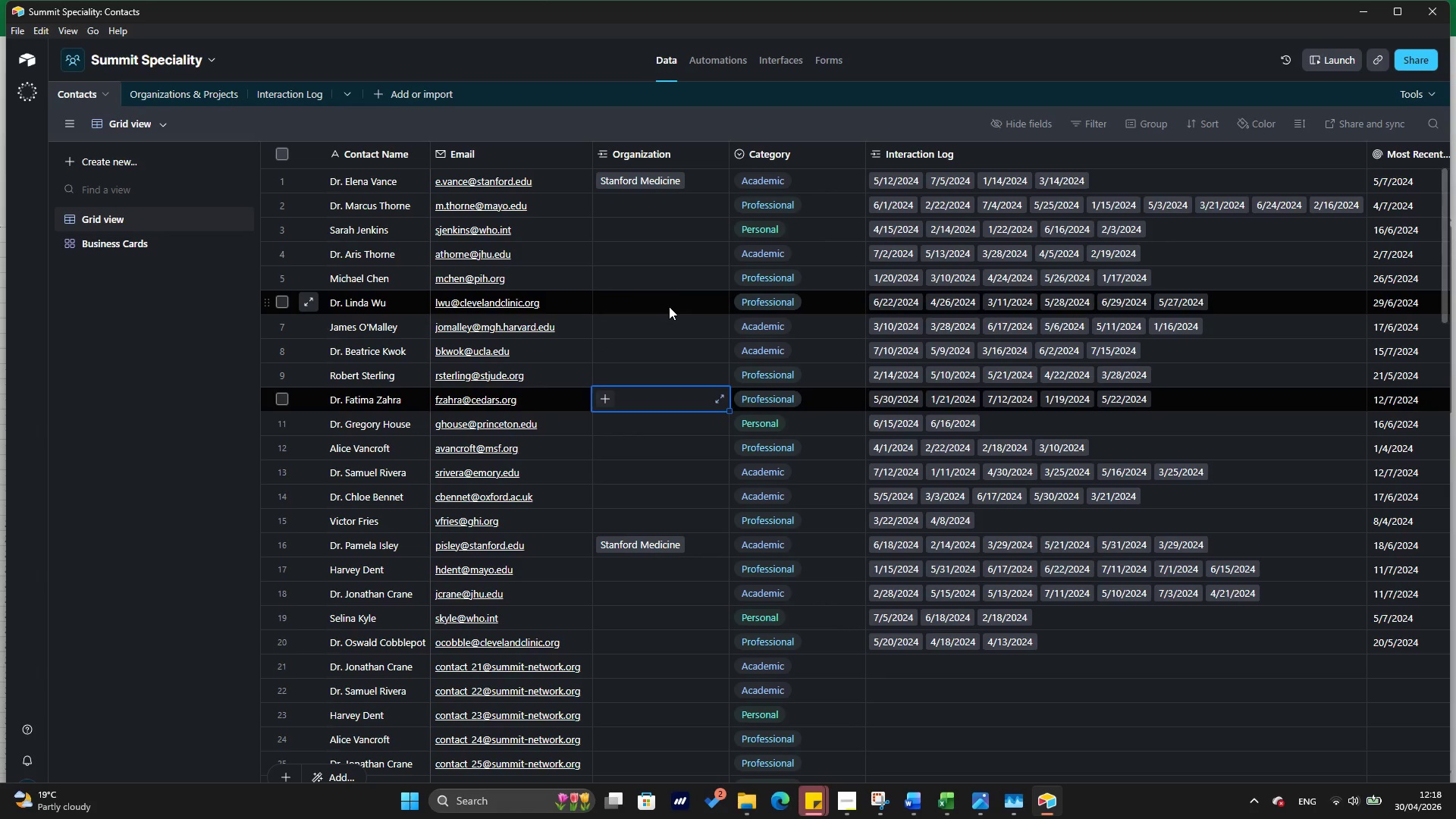 
key(ArrowDown)
 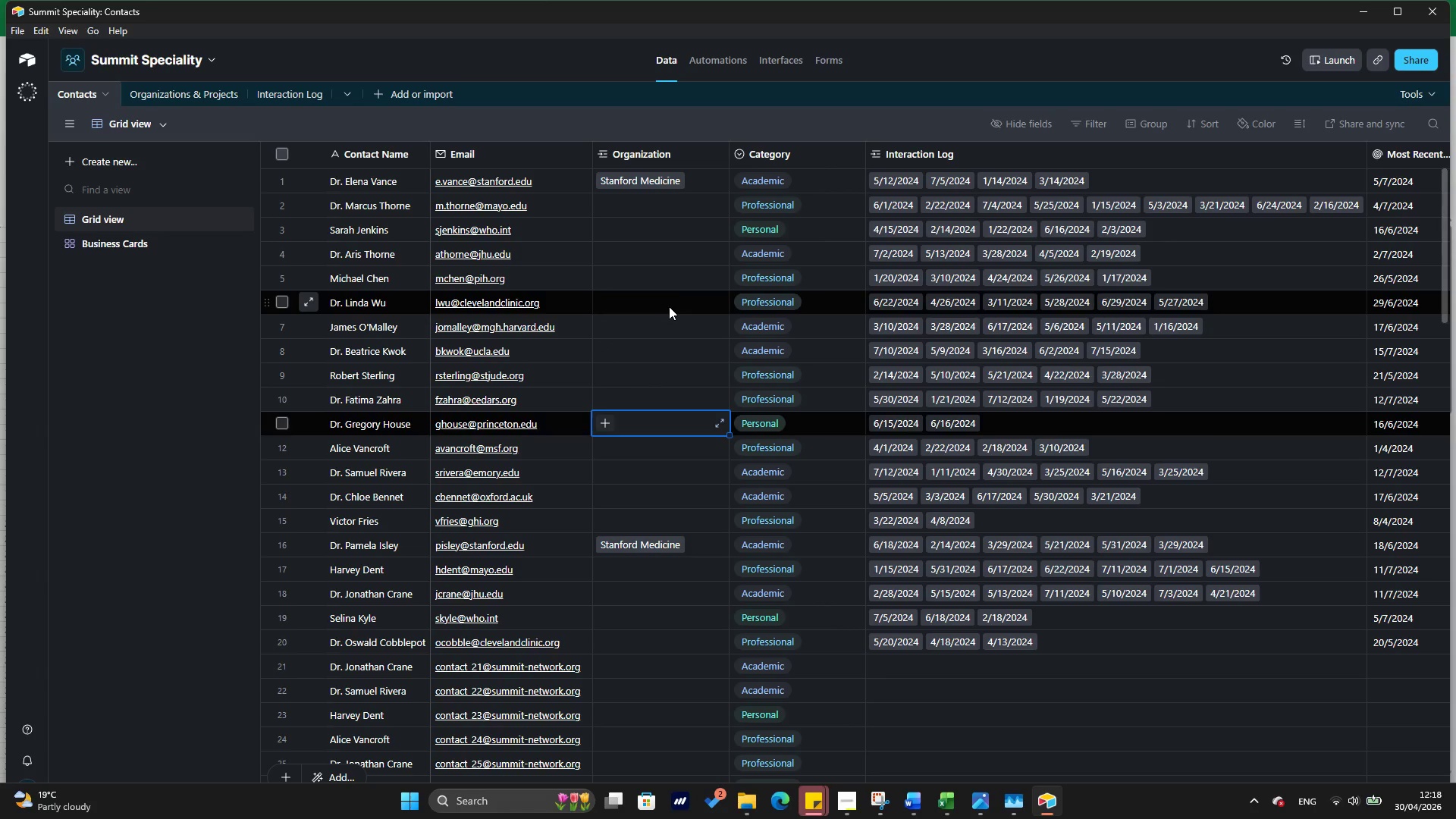 
key(ArrowUp)
 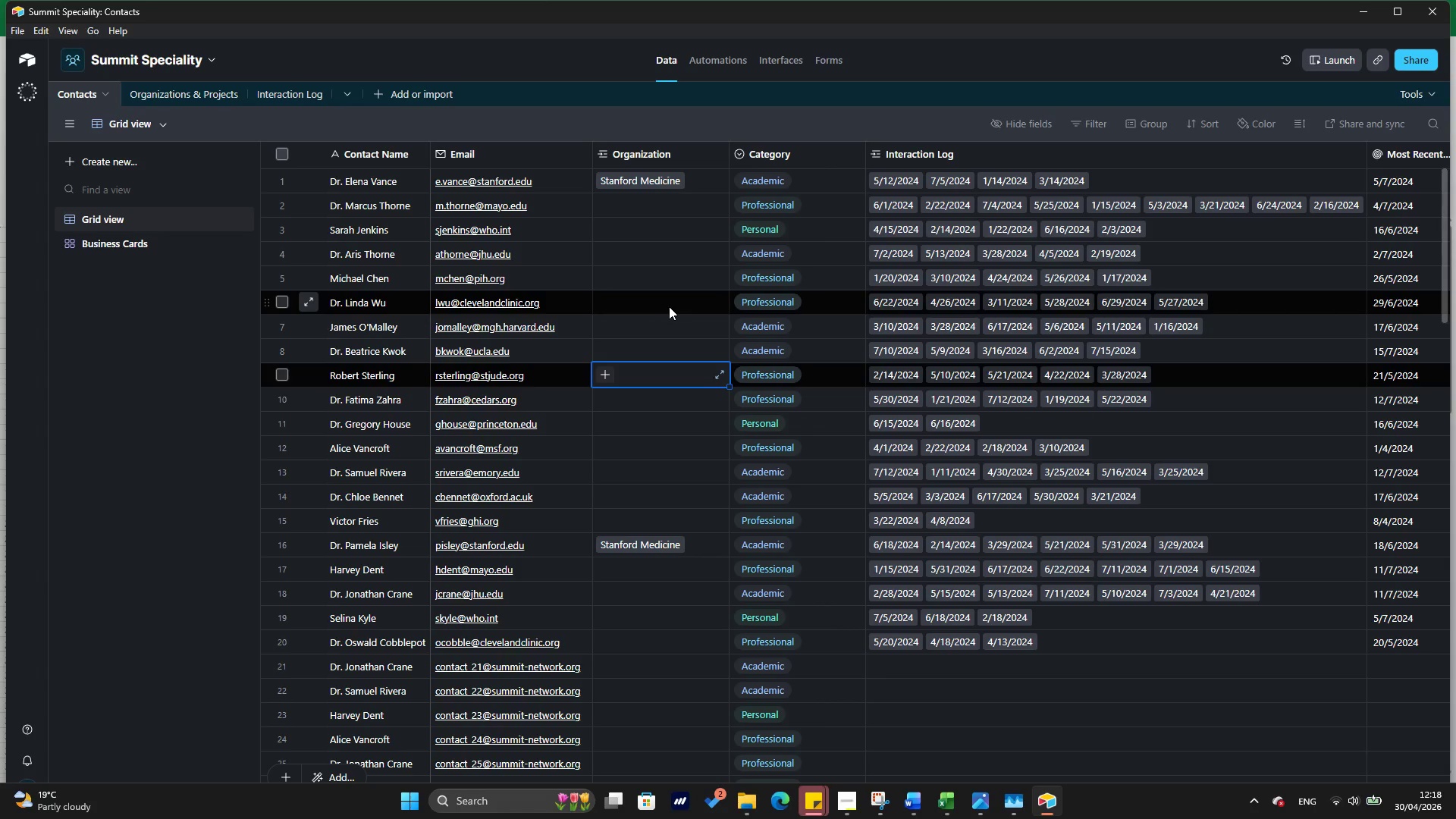 
key(ArrowUp)
 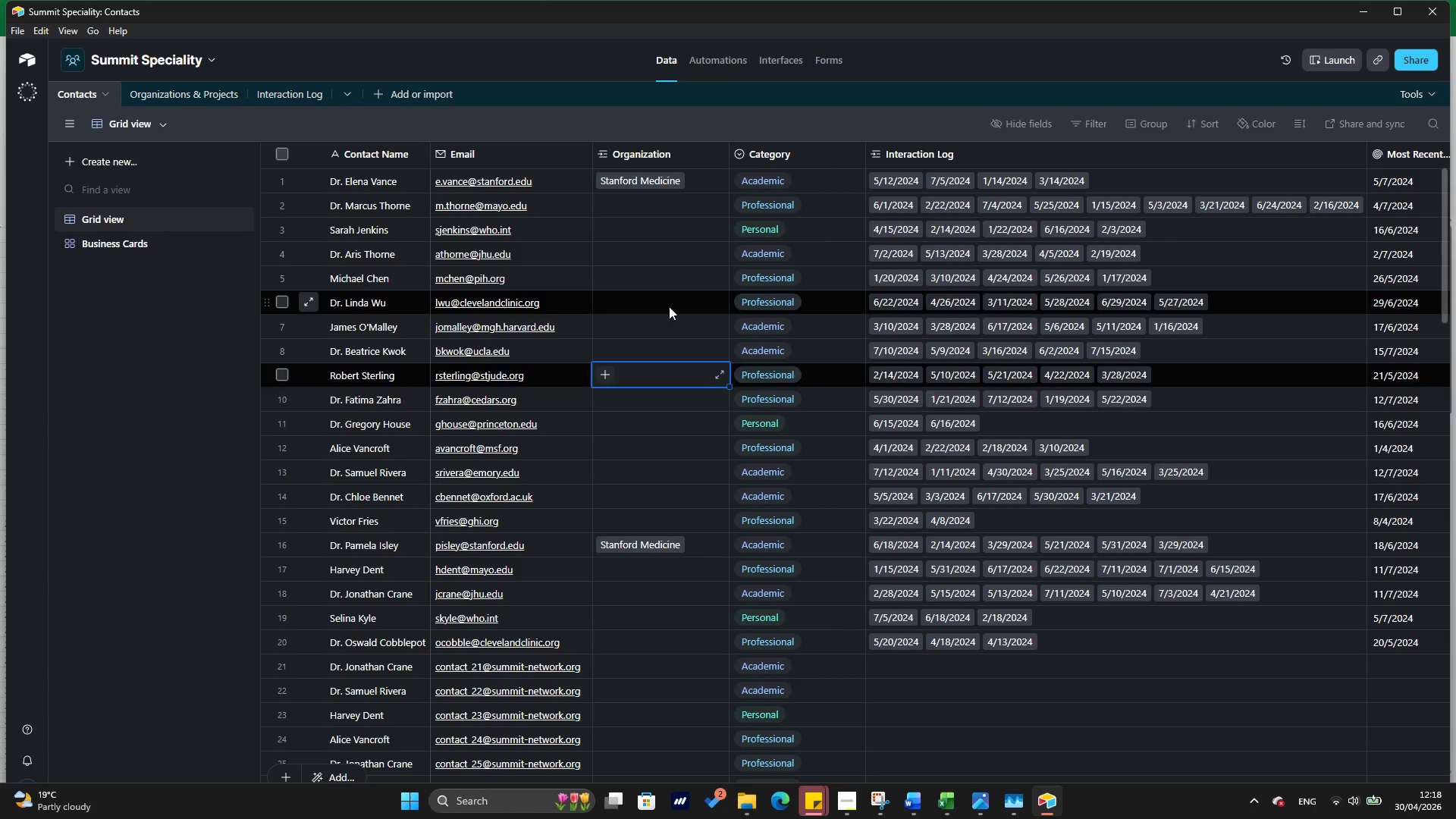 
key(ArrowDown)
 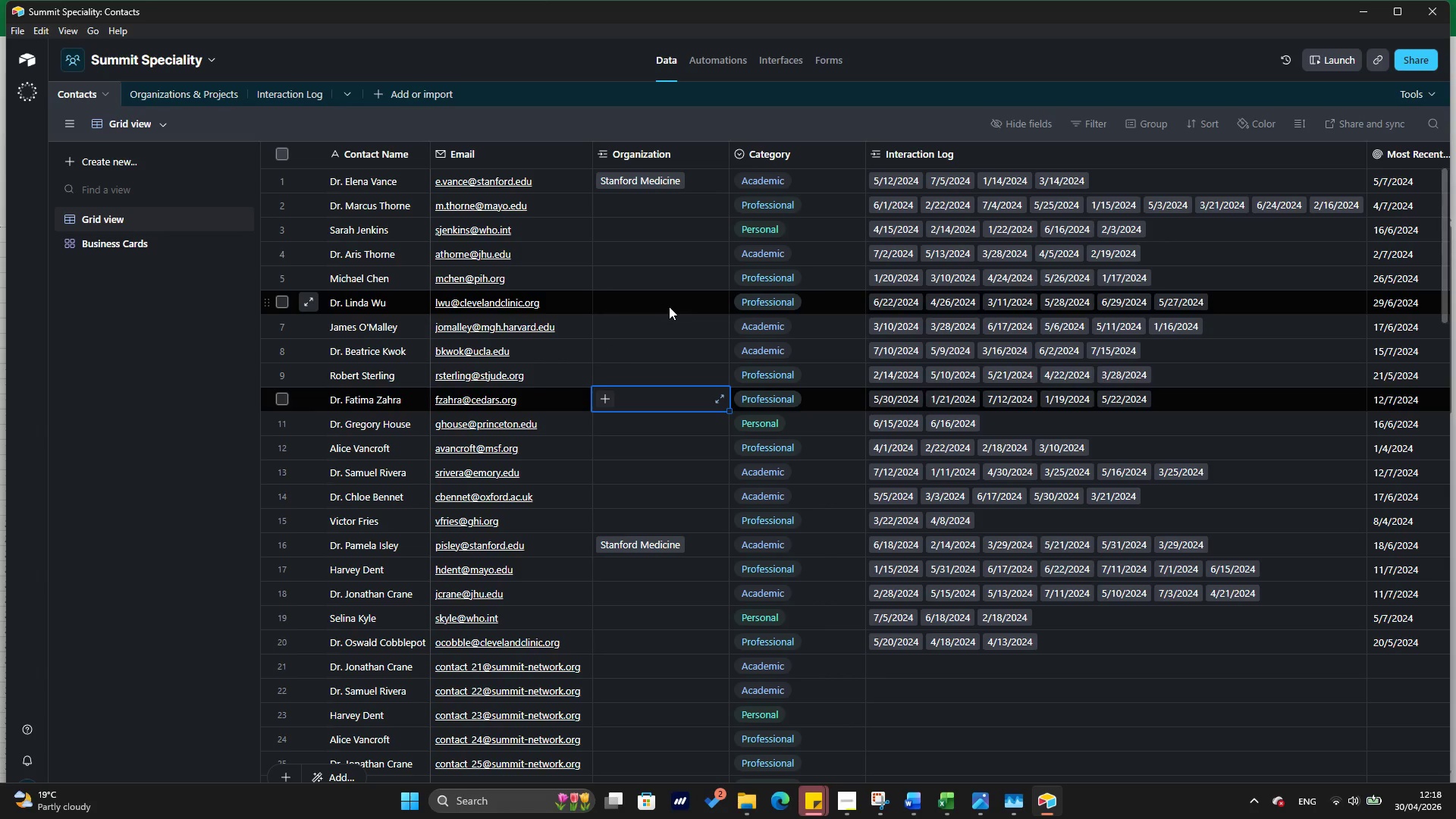 
key(ArrowUp)
 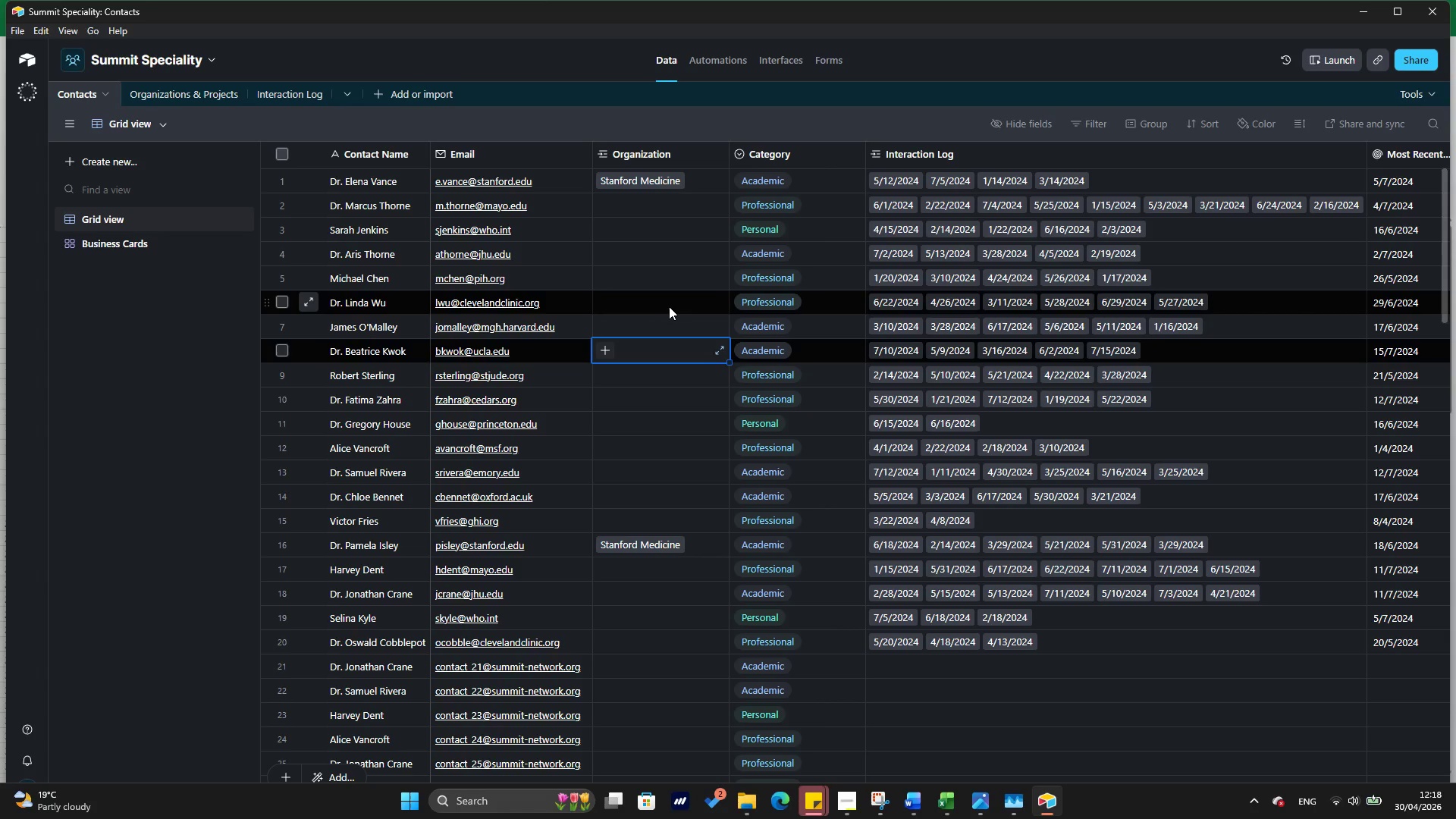 
key(ArrowUp)
 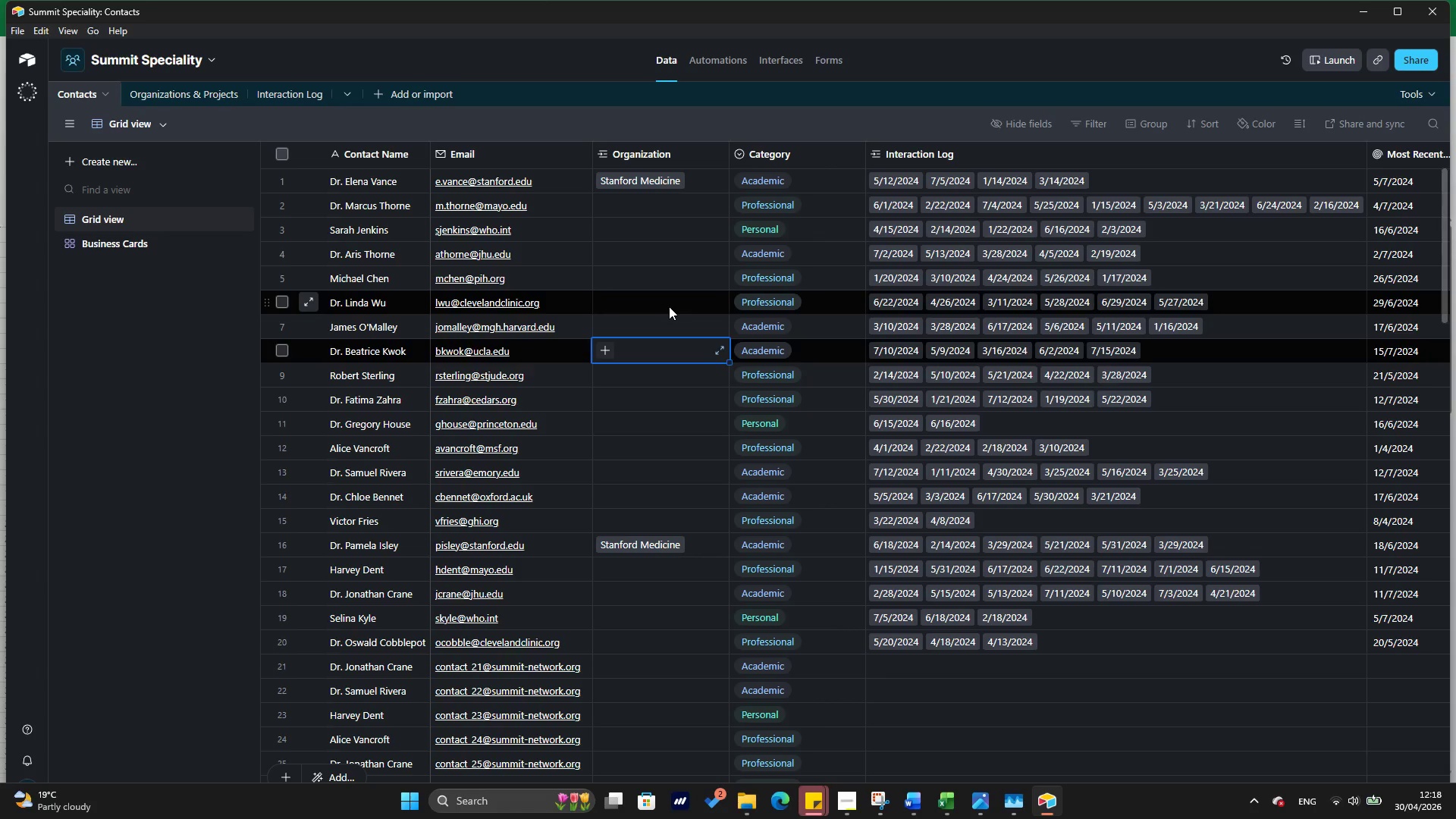 
hold_key(key=ArrowDown, duration=1.51)
 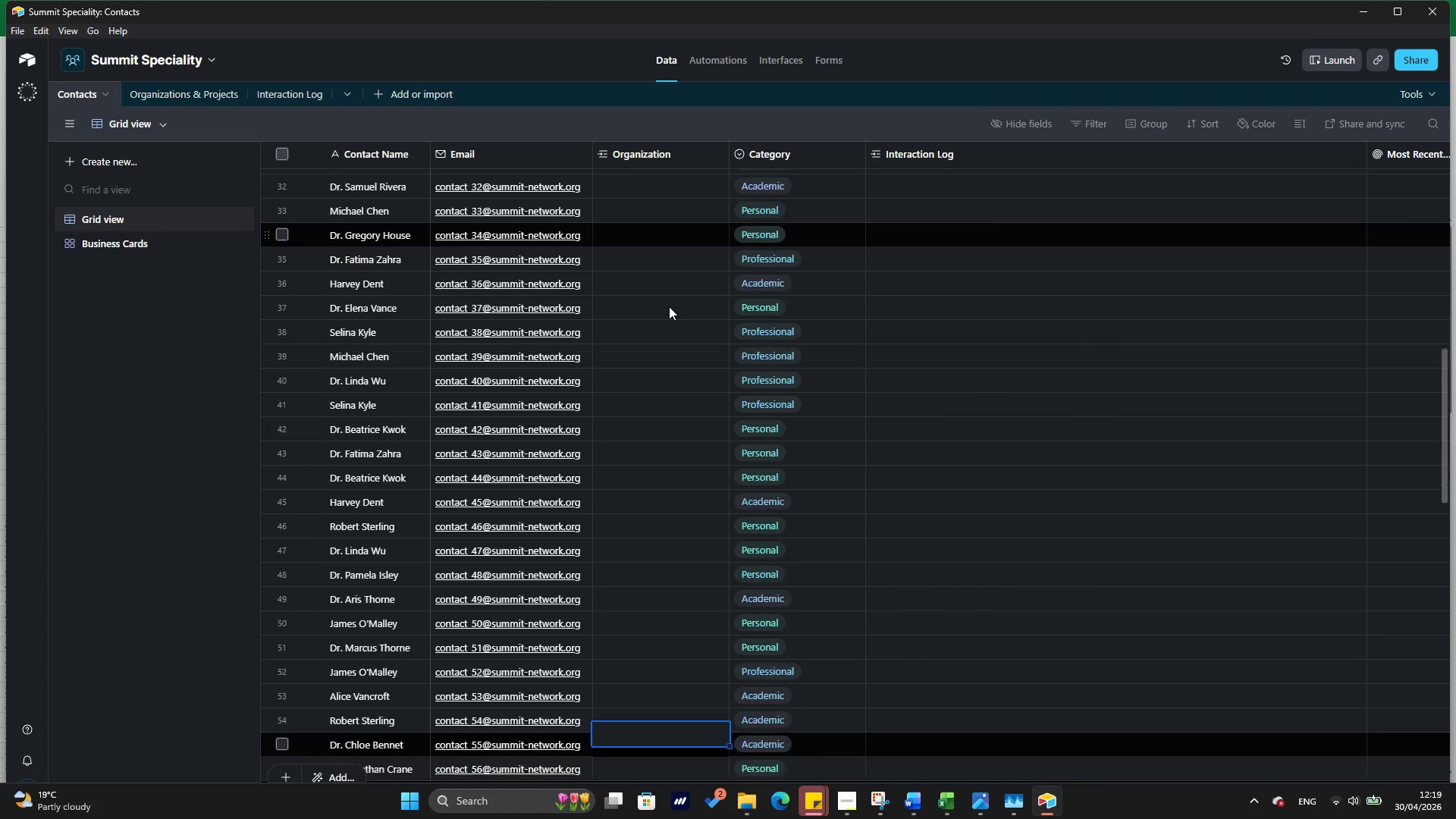 
hold_key(key=ArrowDown, duration=1.52)
 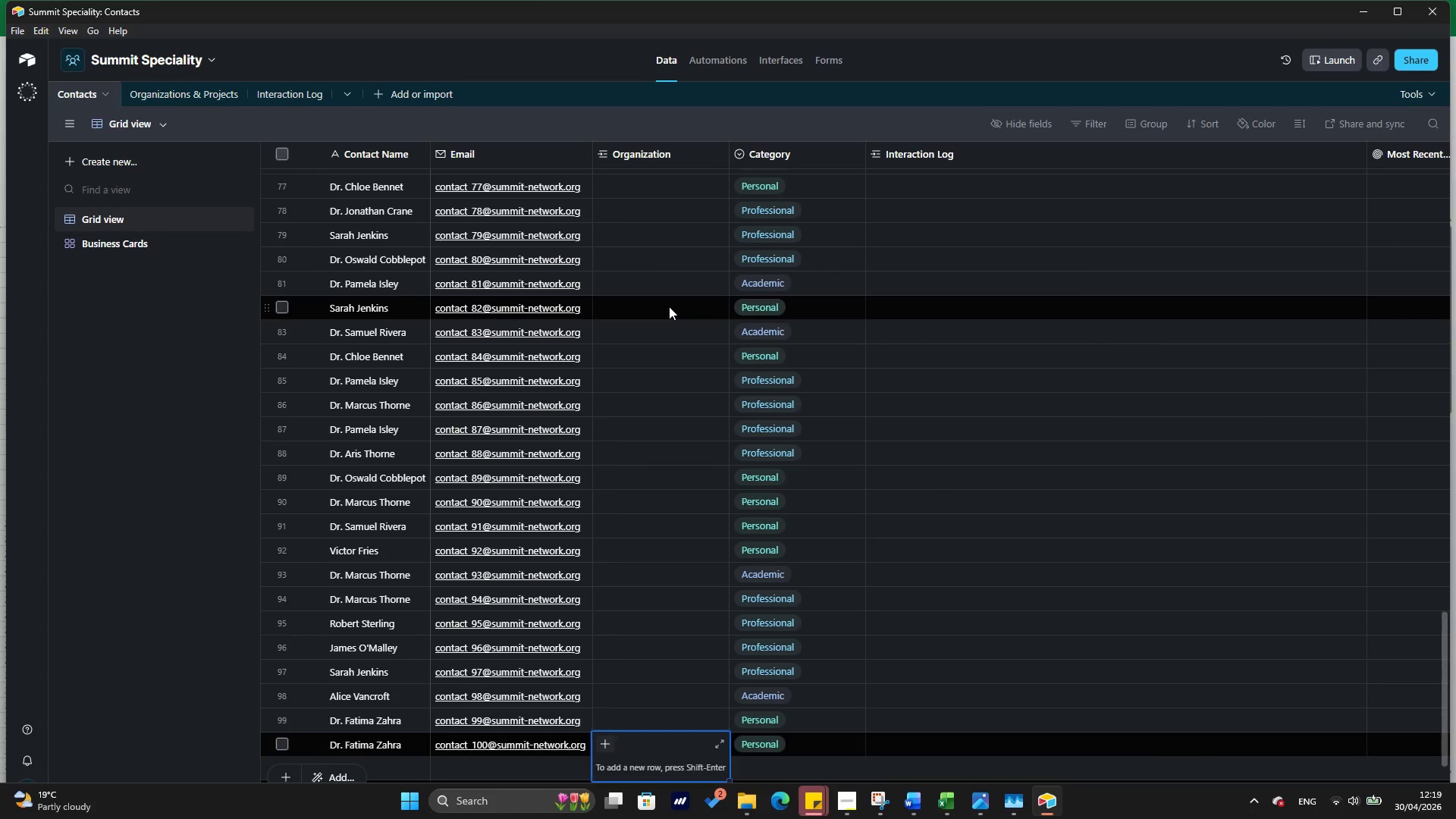 
hold_key(key=ArrowDown, duration=0.83)
 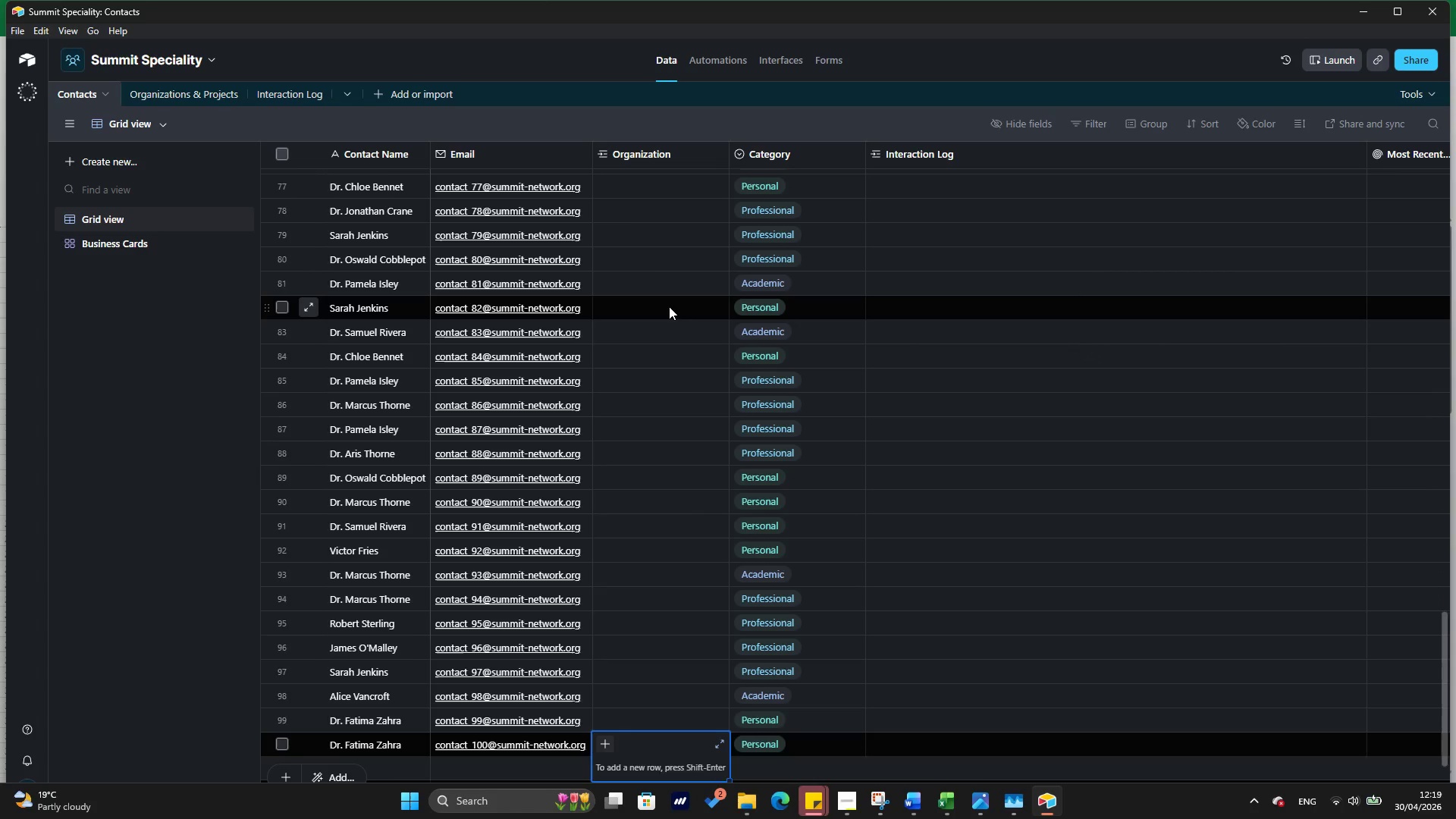 
key(ArrowUp)
 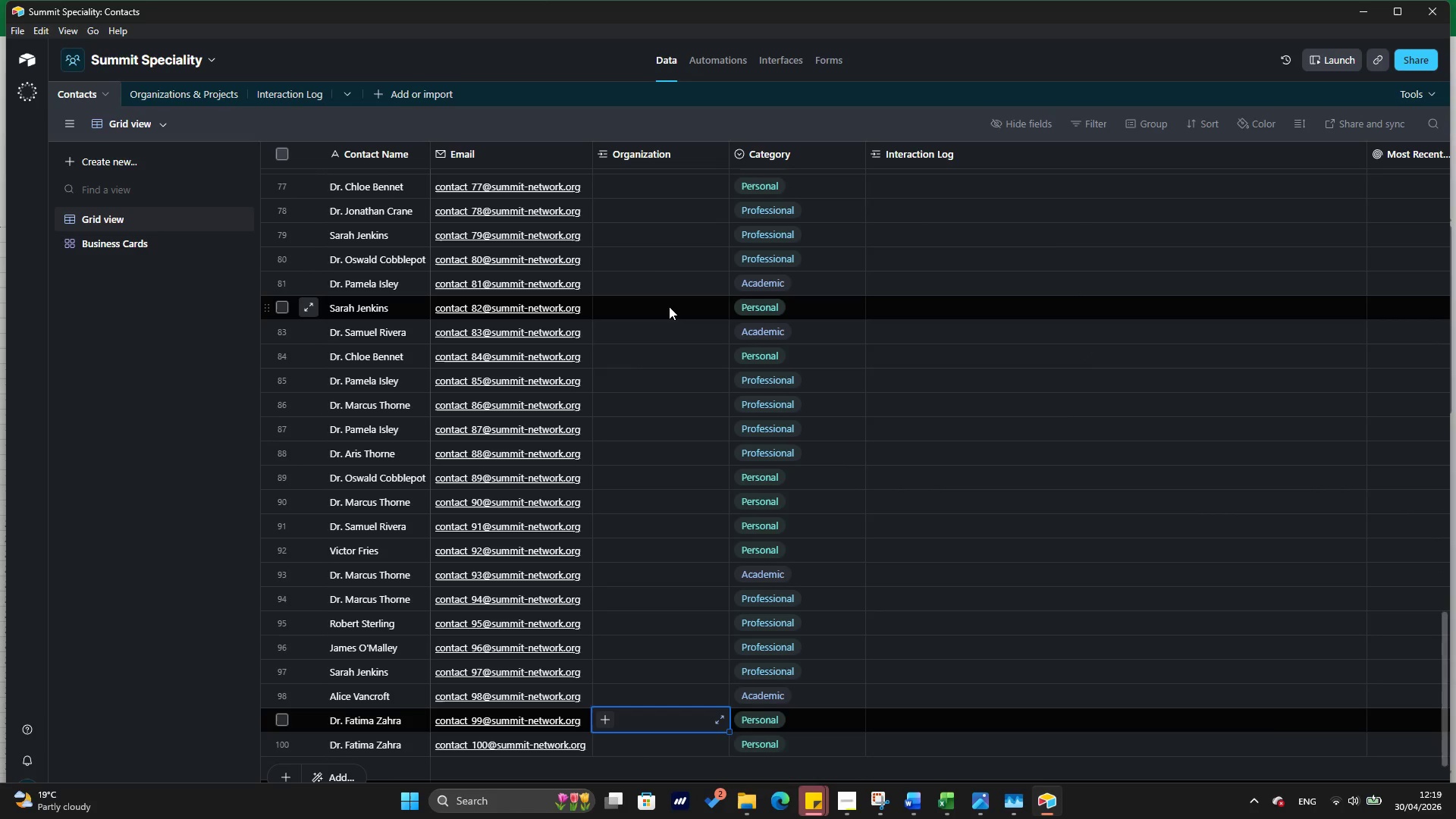 
key(ArrowUp)
 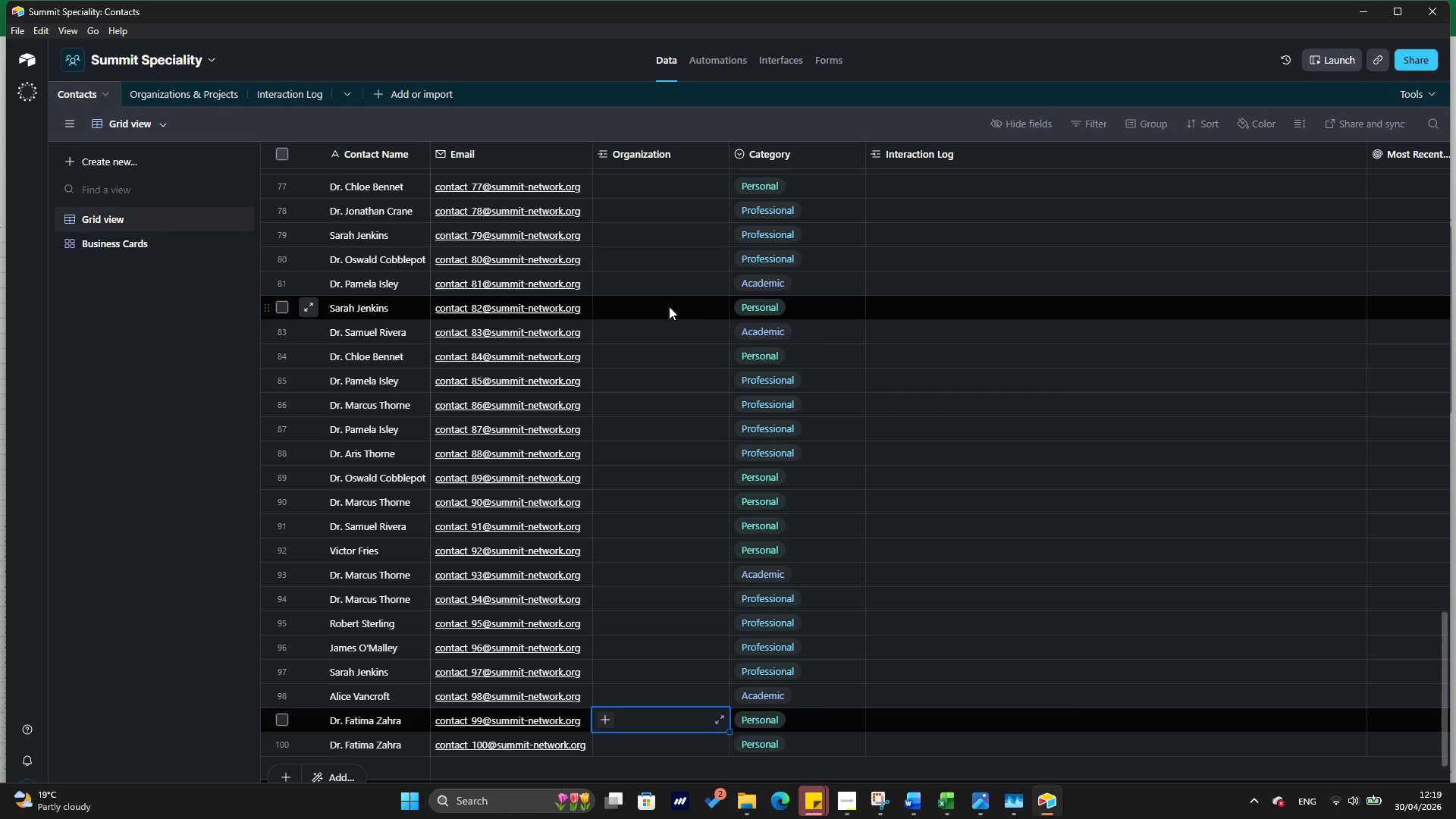 
key(ArrowDown)
 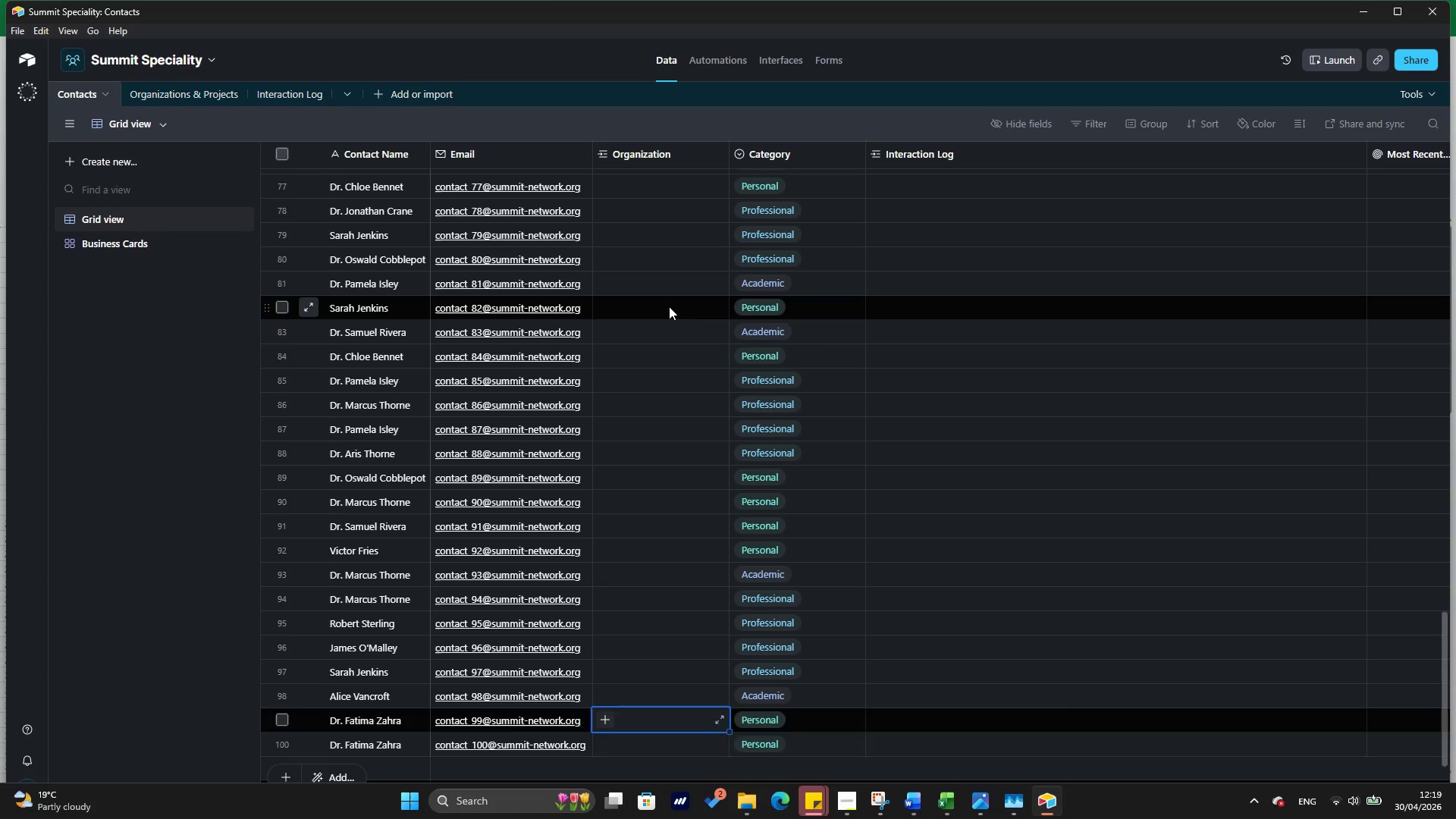 
key(ArrowDown)
 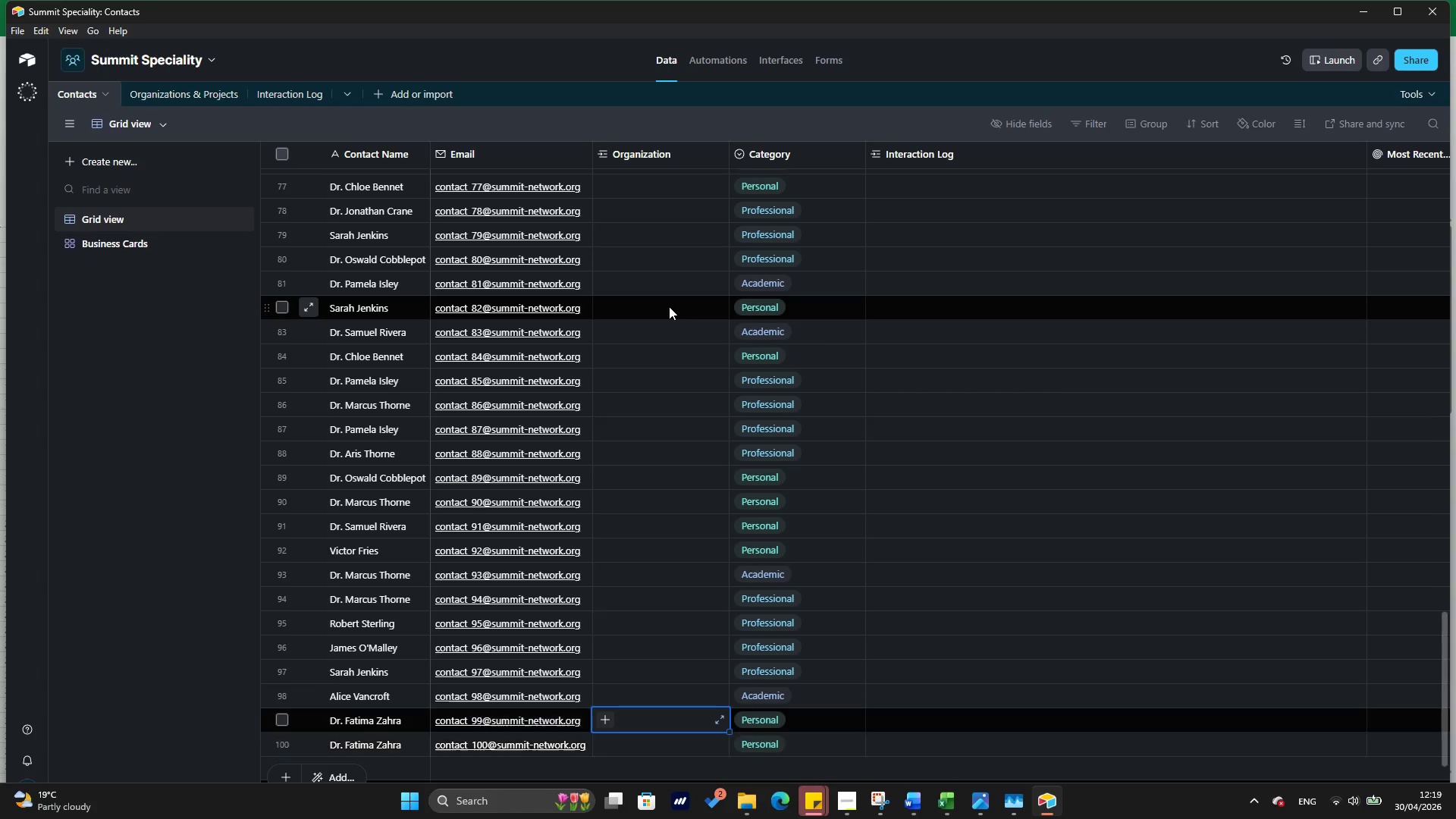 
hold_key(key=ArrowUp, duration=1.51)
 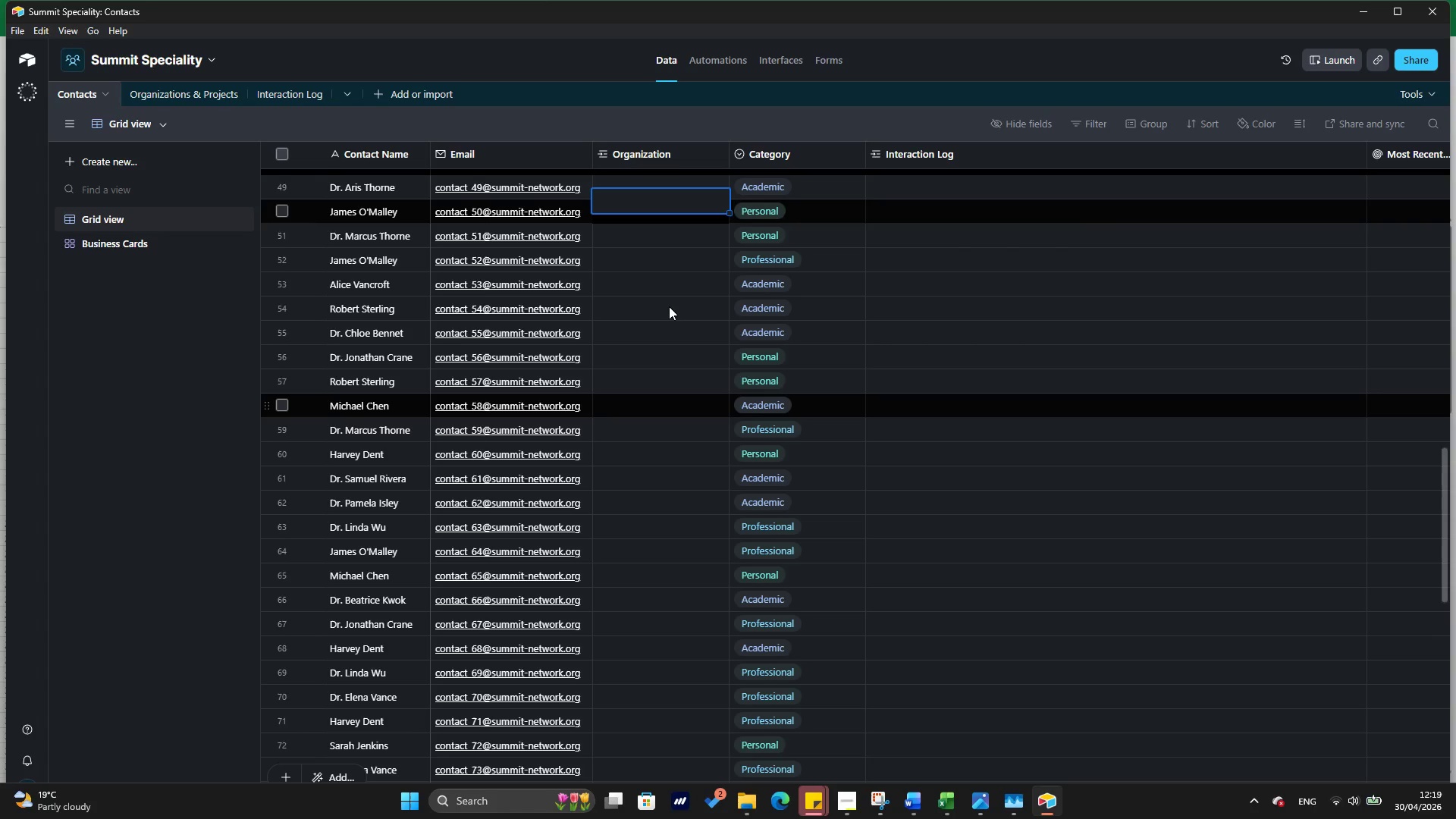 
hold_key(key=ArrowUp, duration=1.5)
 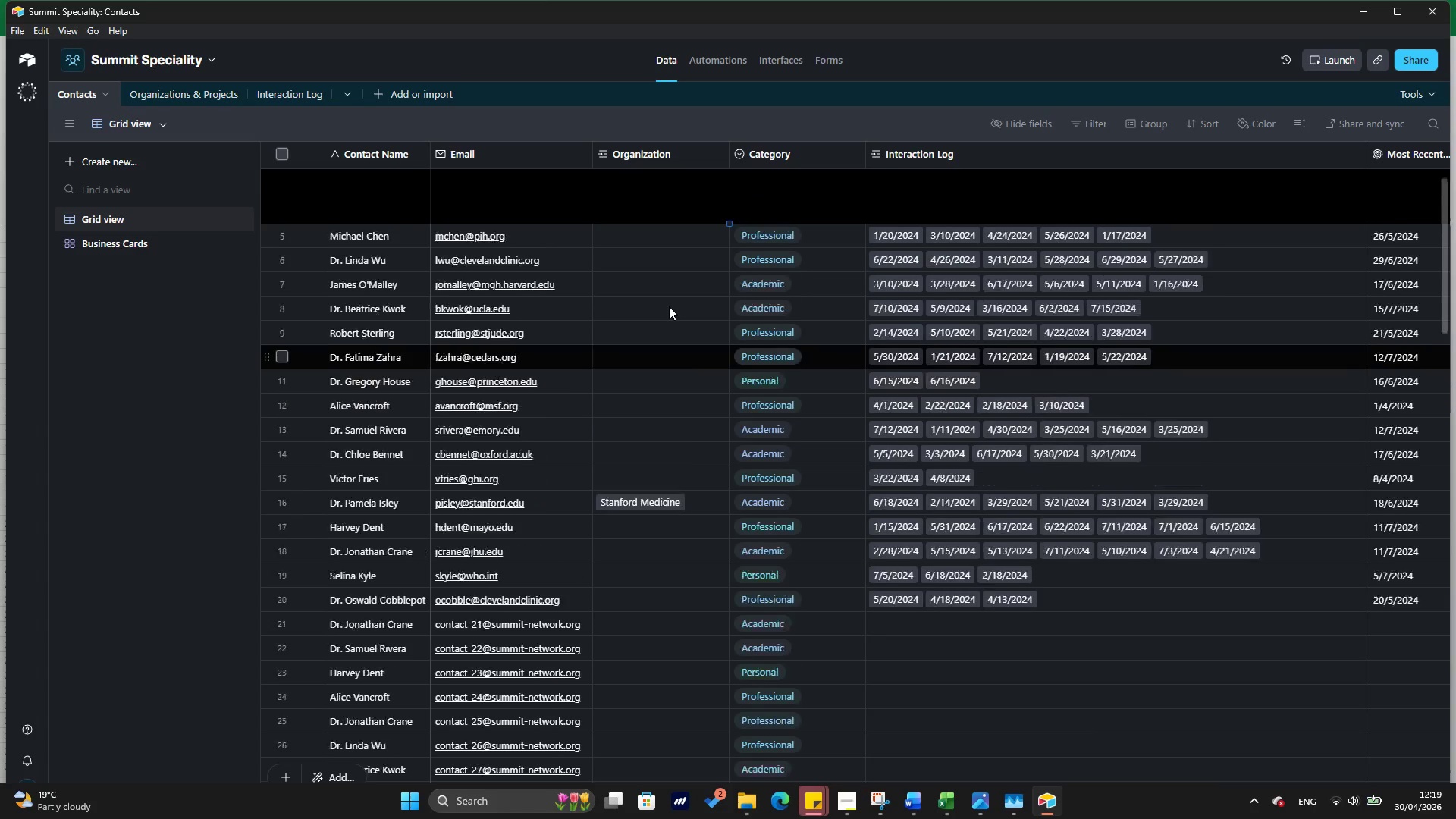 
hold_key(key=ArrowUp, duration=0.95)
 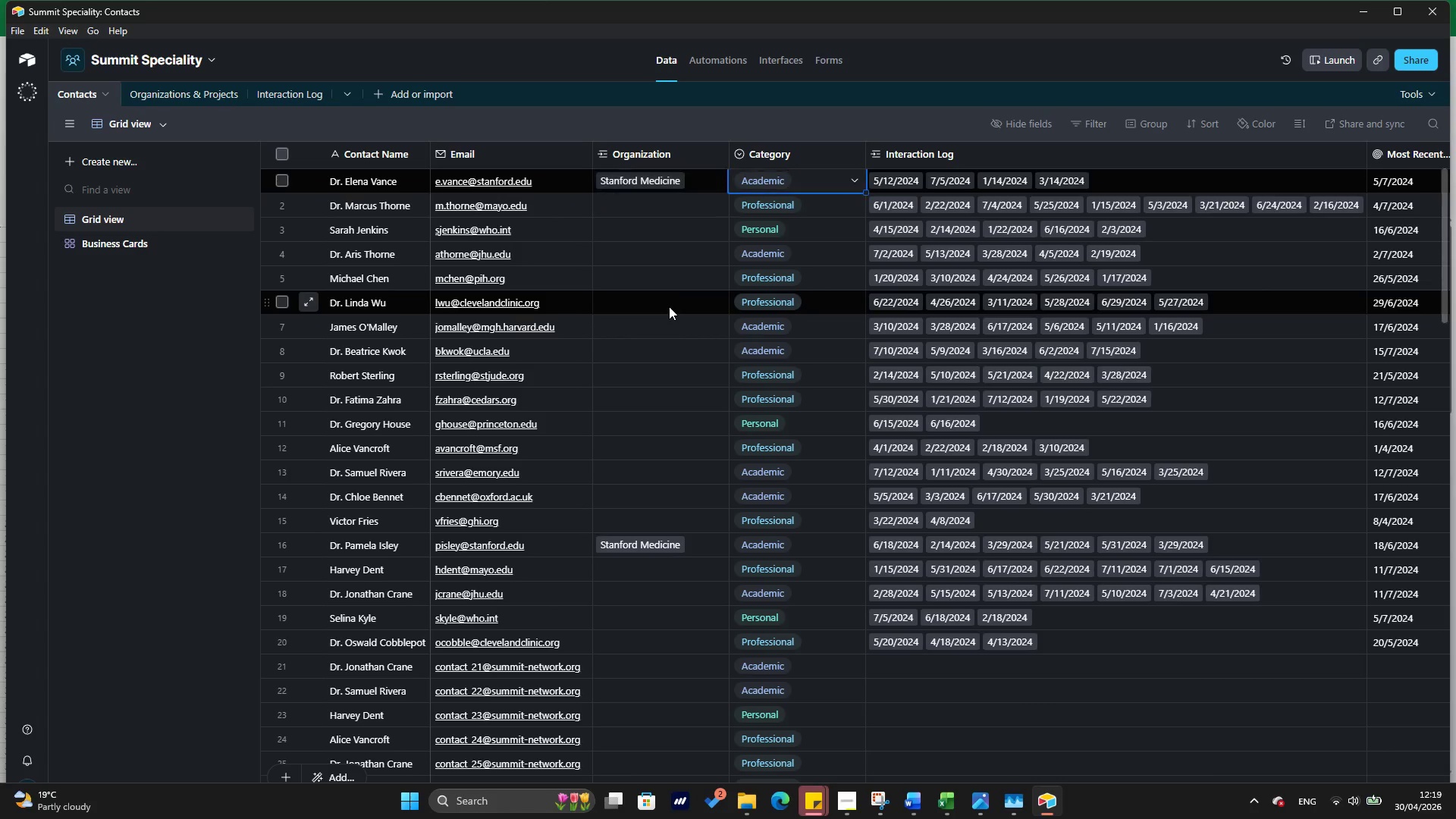 
key(ArrowRight)
 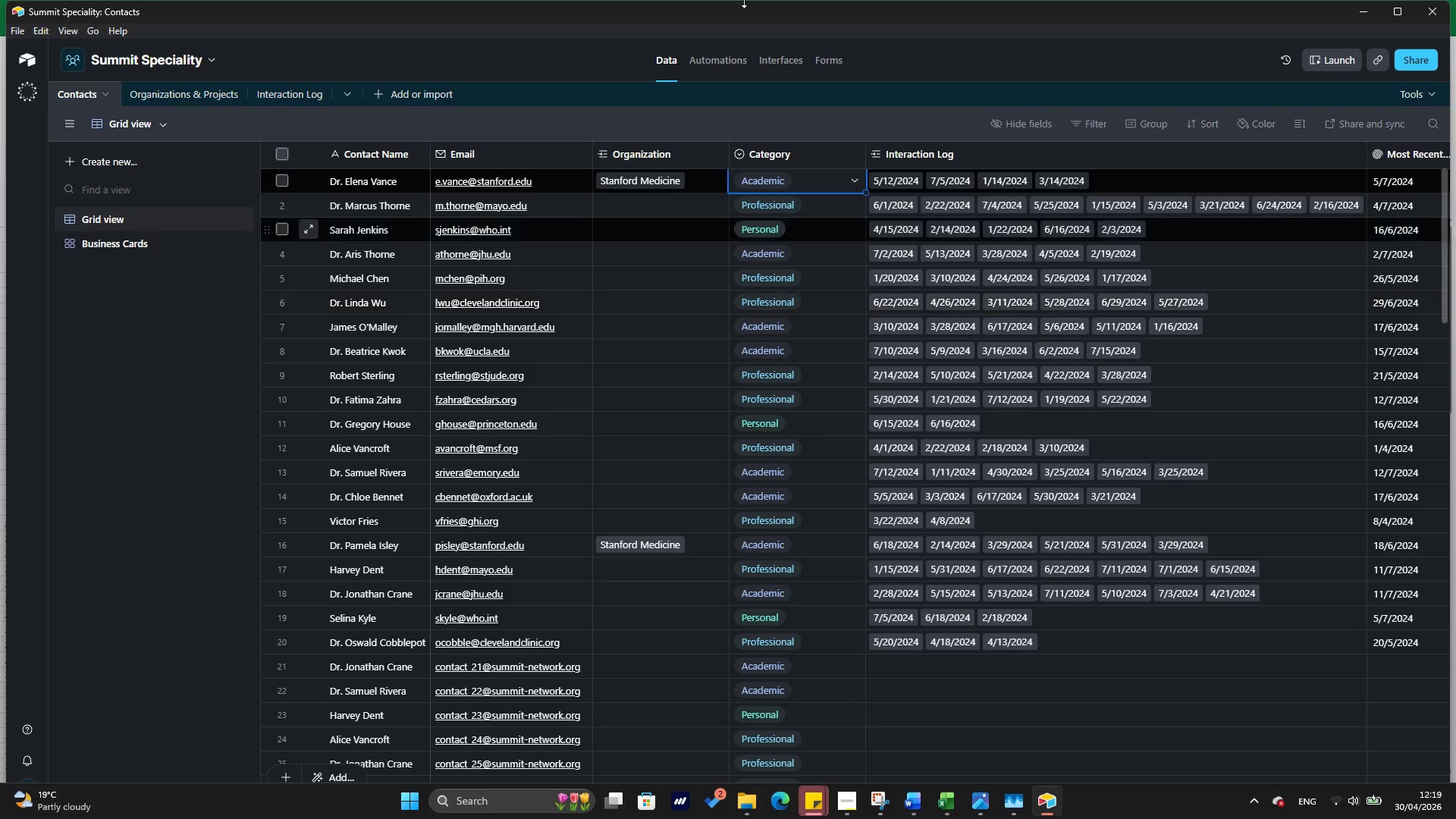 
wait(21.72)
 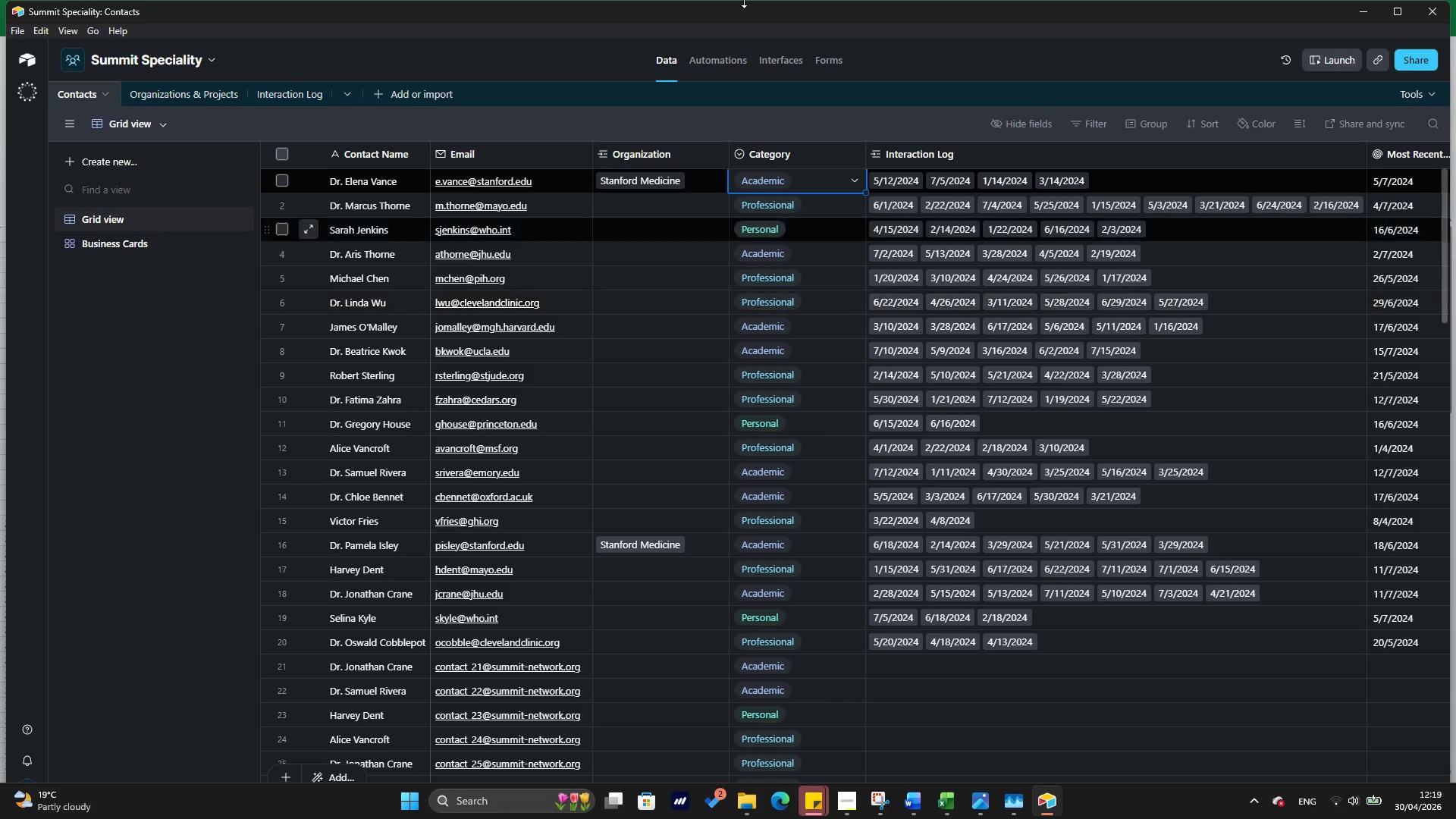 
left_click([153, 97])
 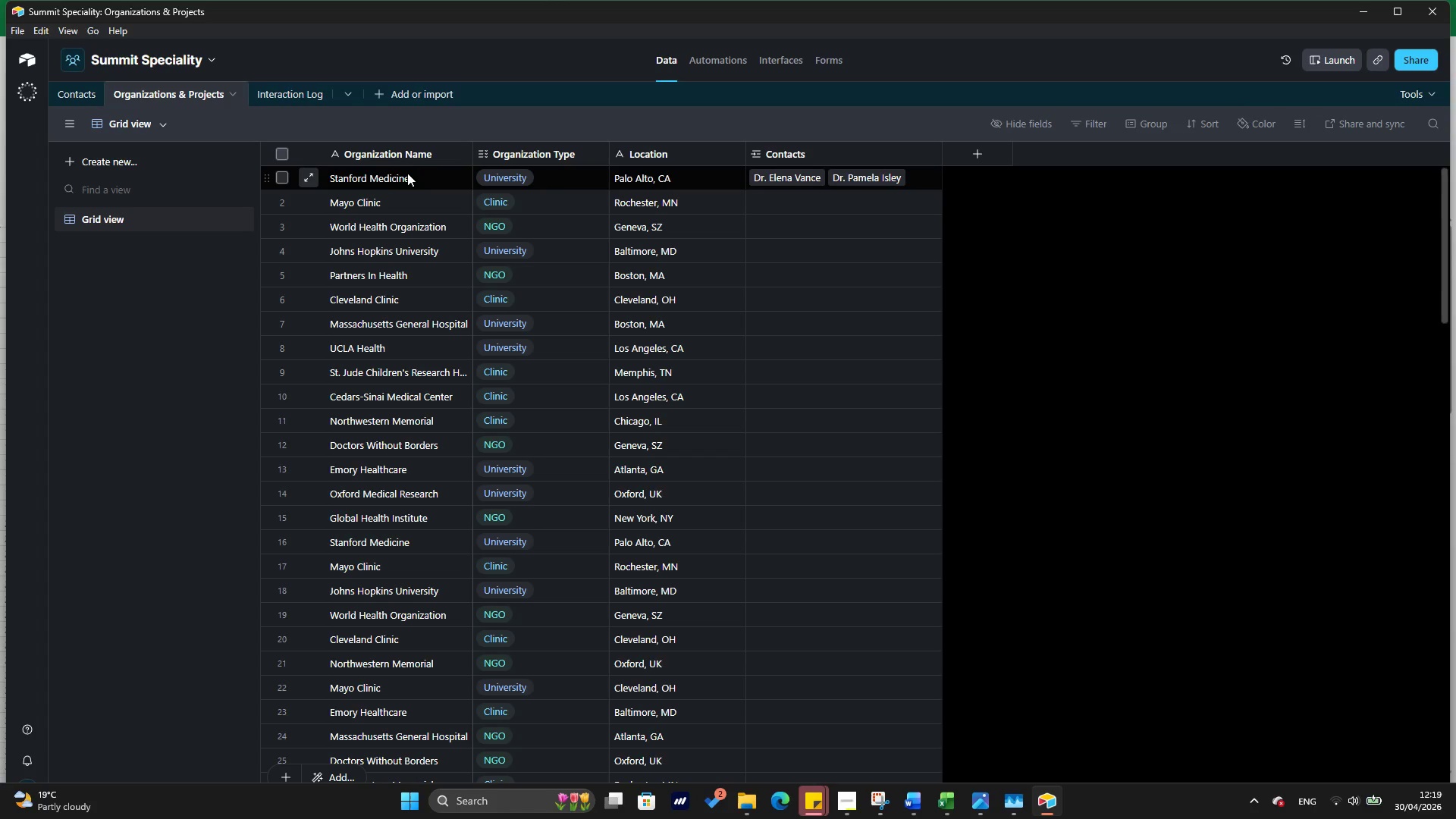 
wait(8.92)
 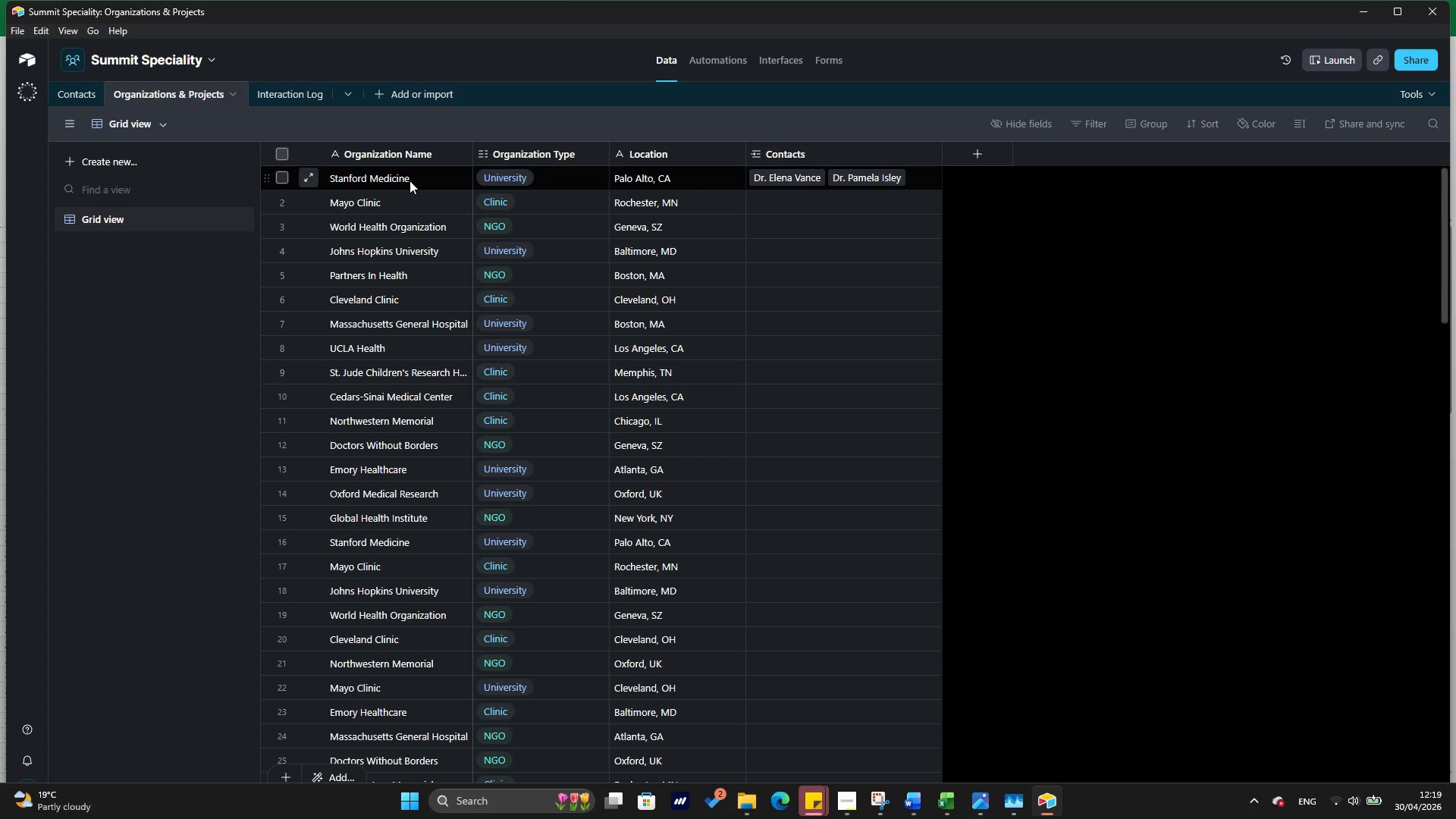 
key(Alt+Tab)
 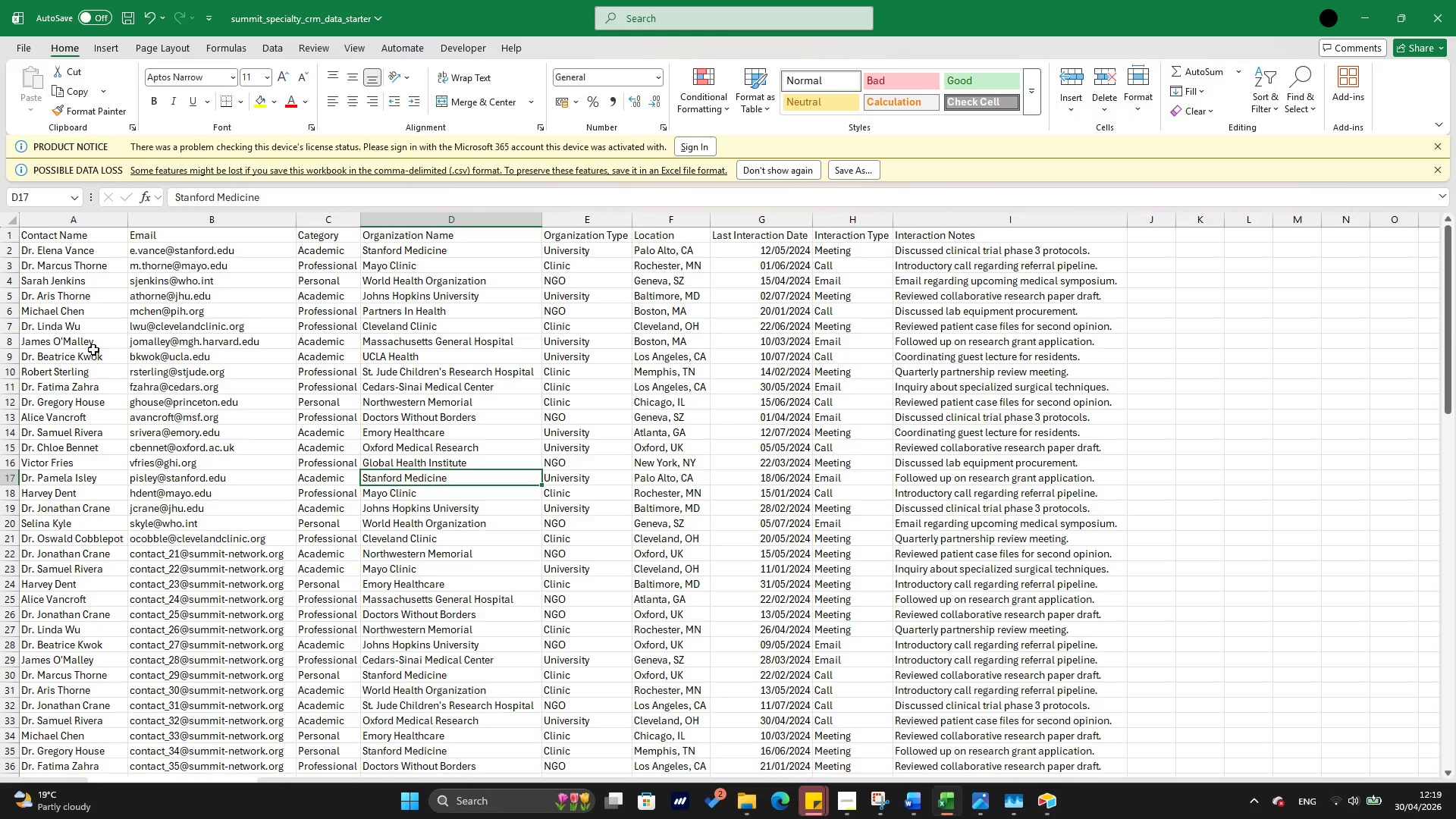 
wait(10.91)
 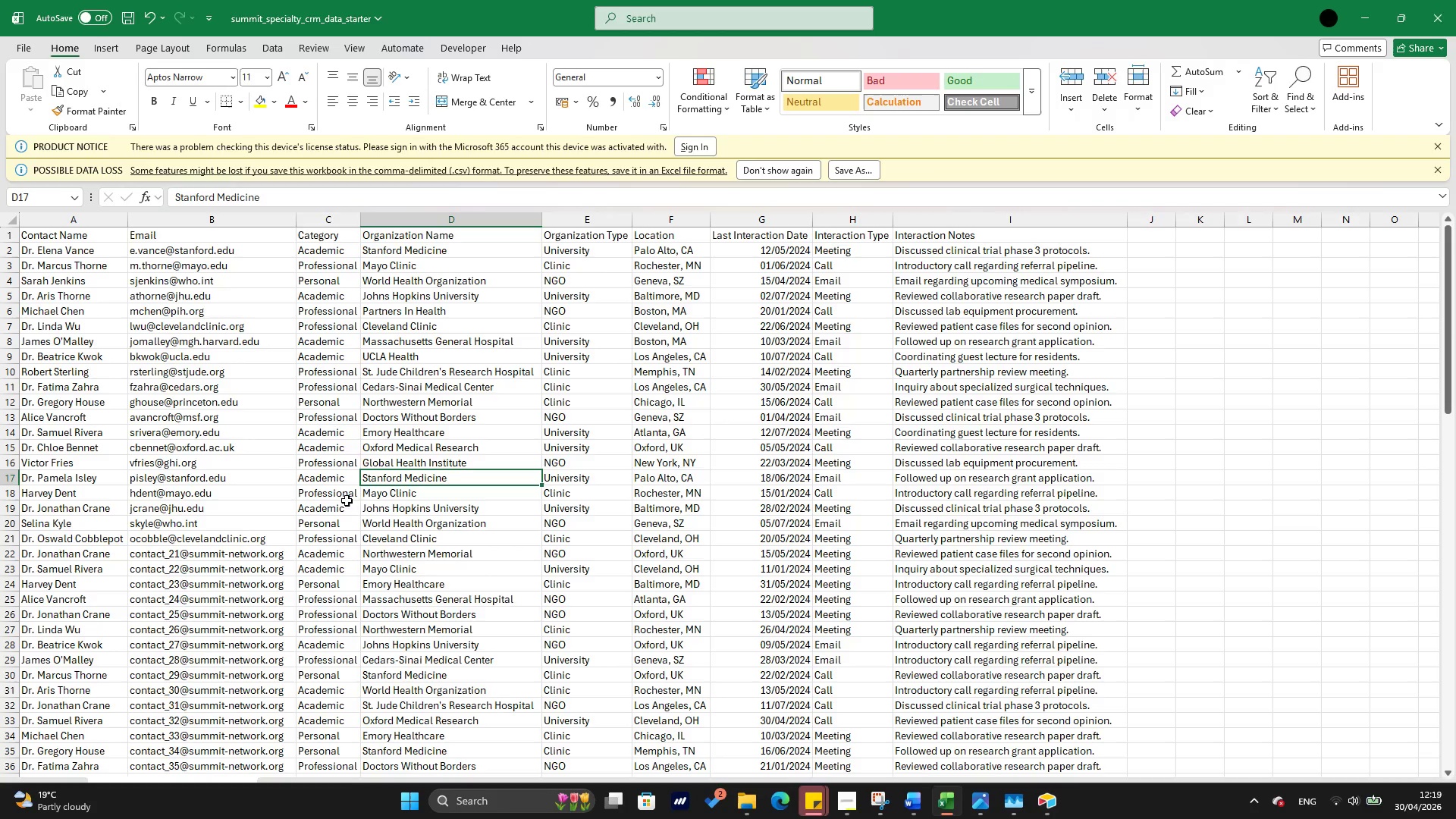 
key(Alt+Tab)
 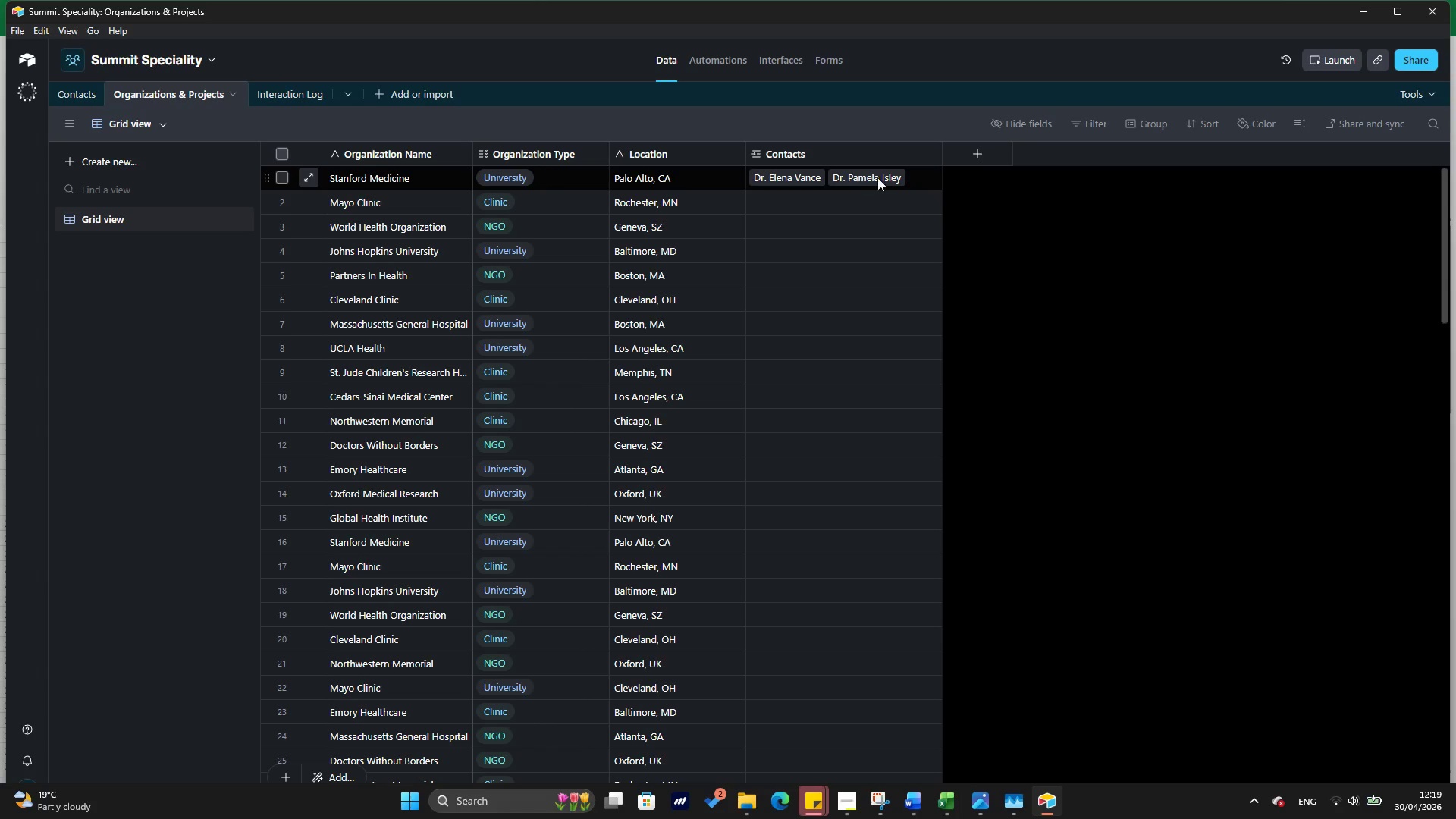 
left_click([879, 178])
 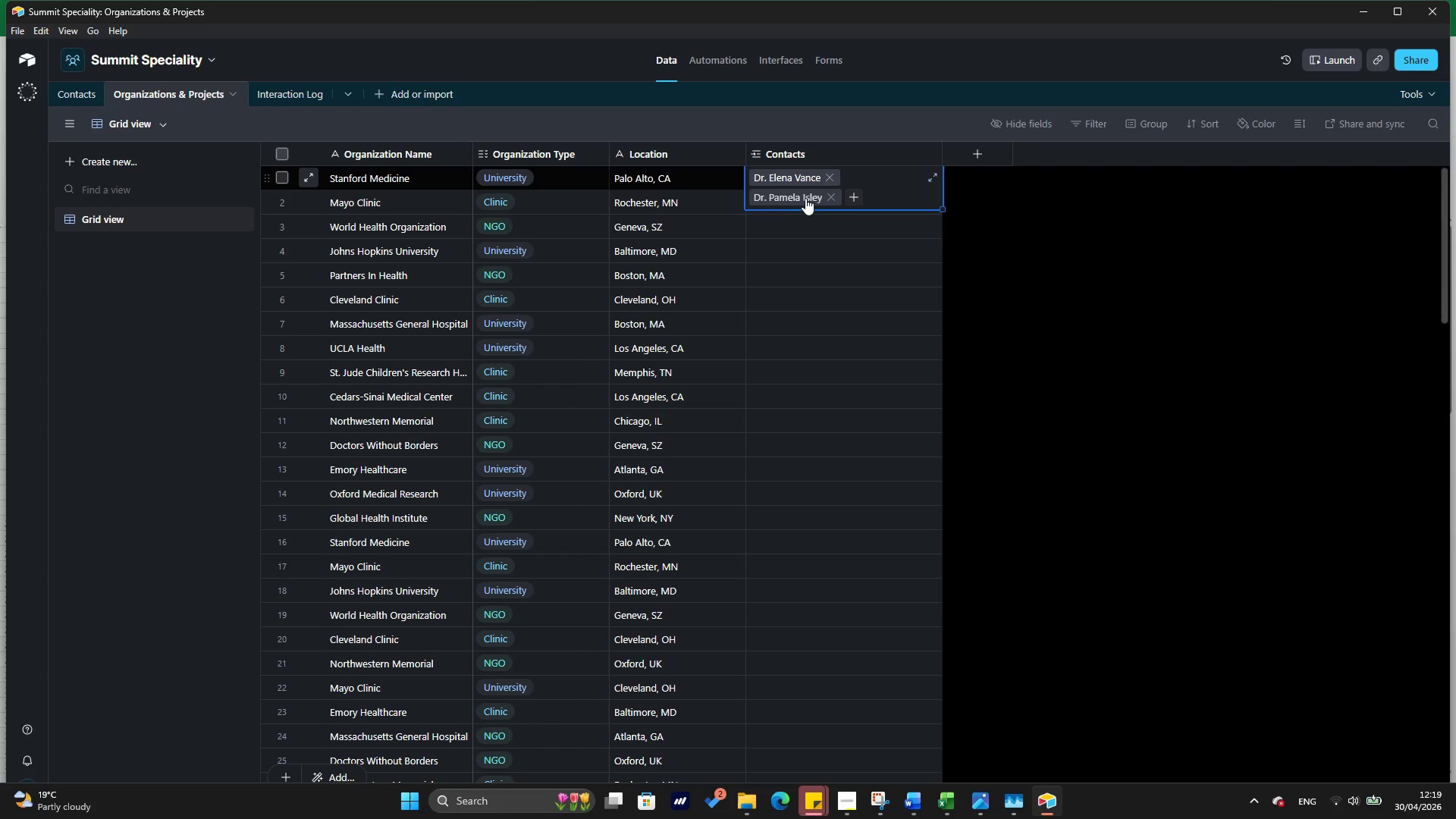 
left_click([804, 199])
 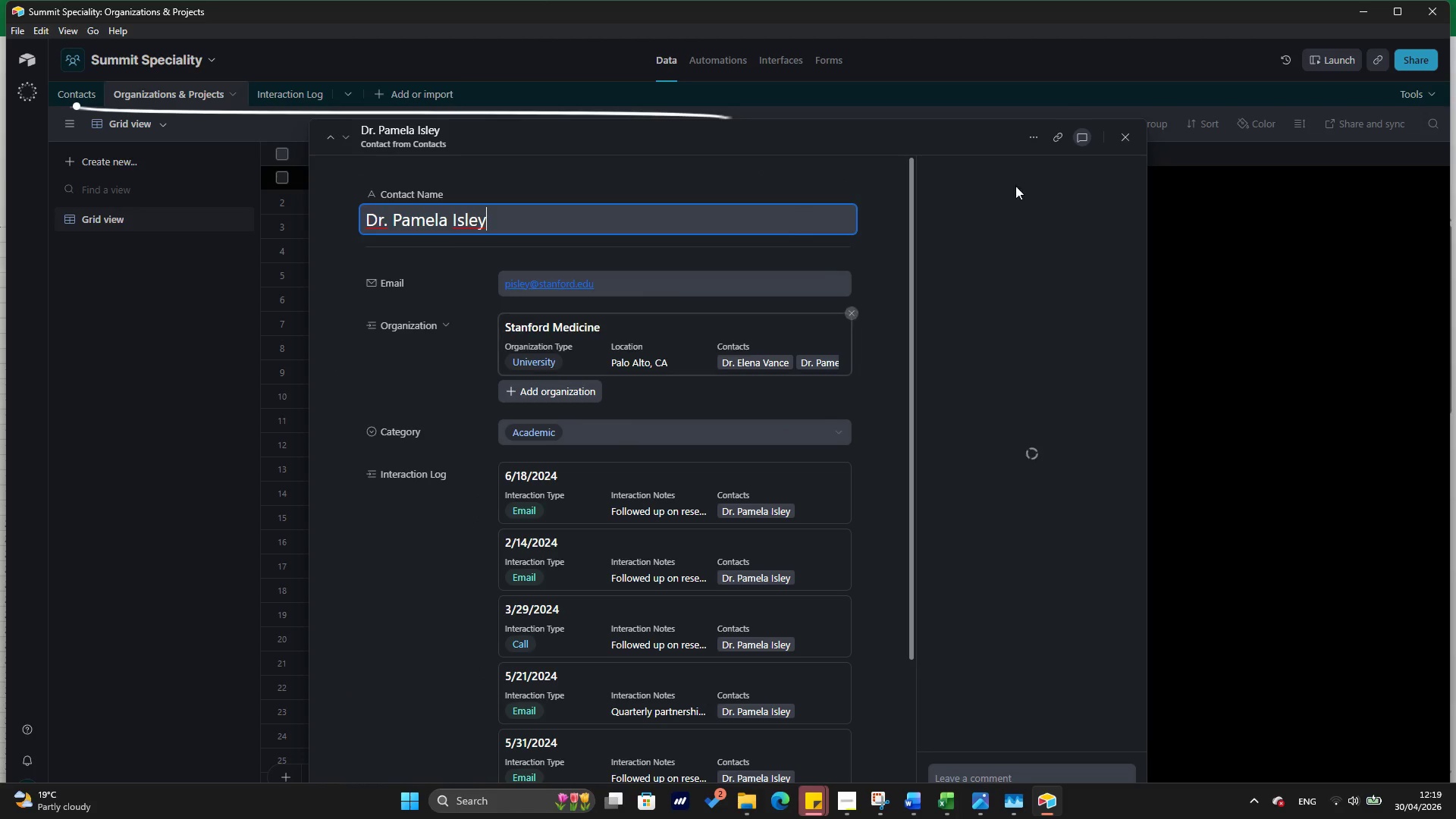 
left_click([1129, 143])
 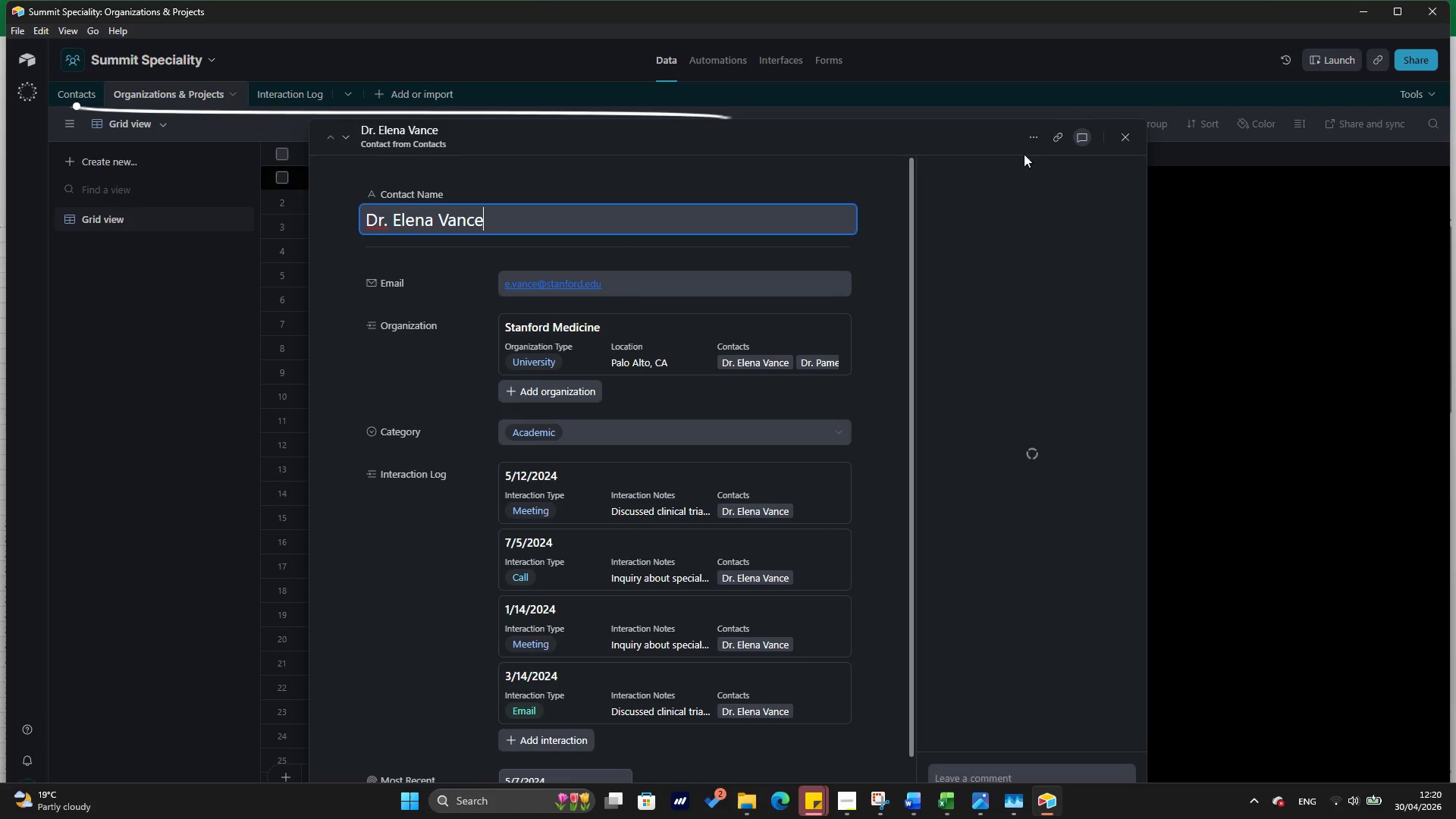 
left_click([1125, 134])
 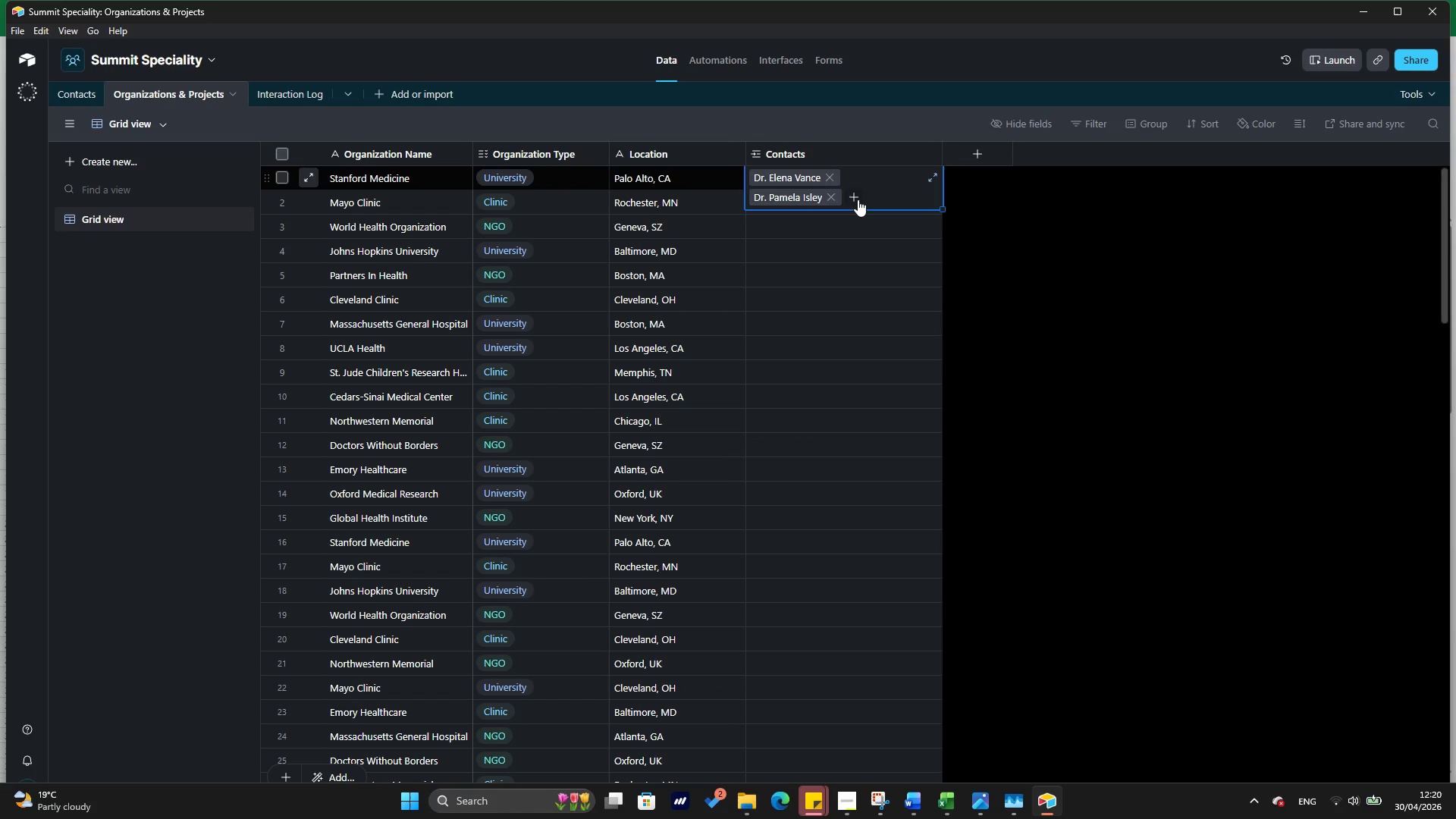 
left_click([858, 199])
 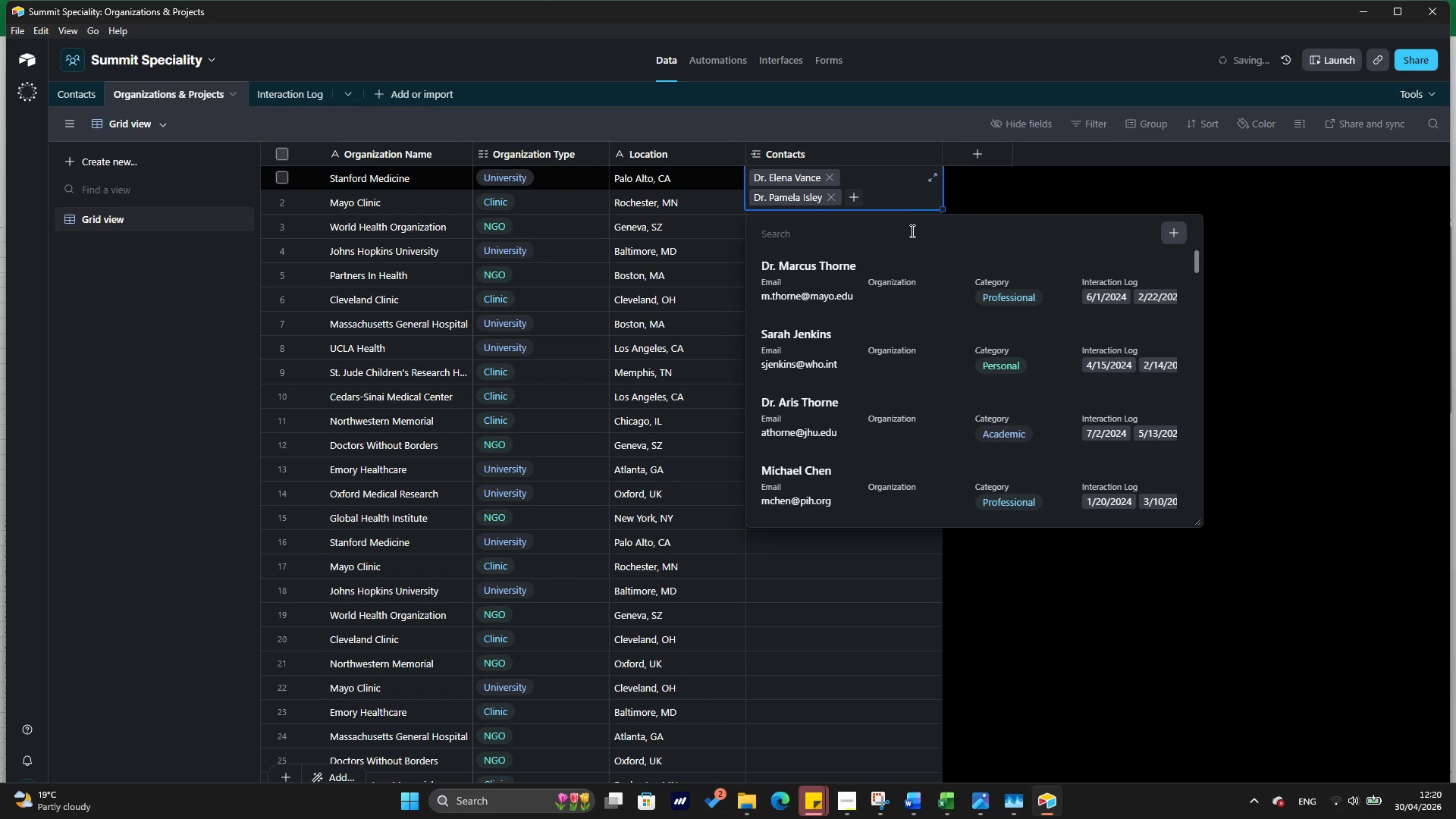 
key(Alt+Tab)
 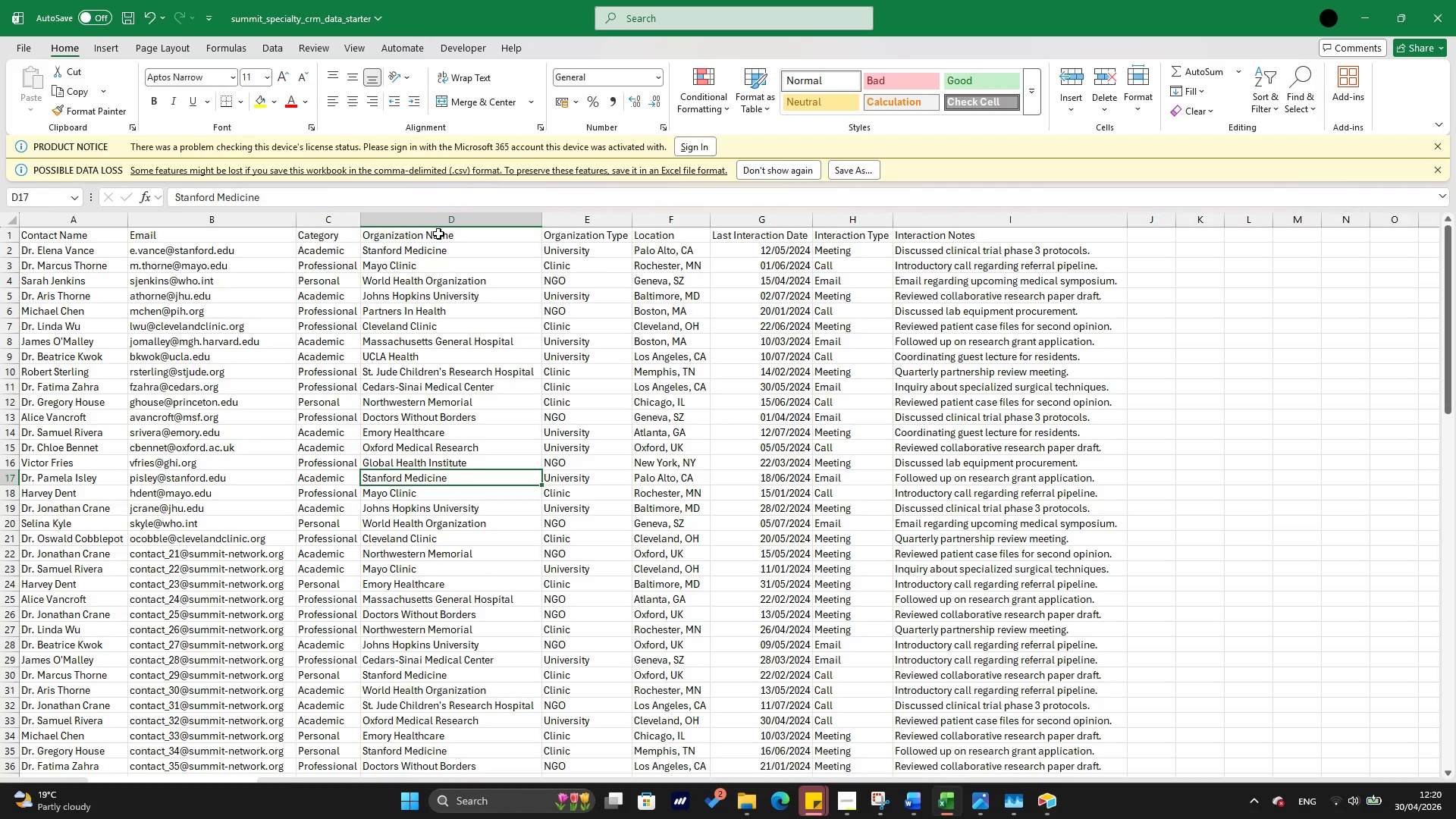 
key(ArrowDown)
 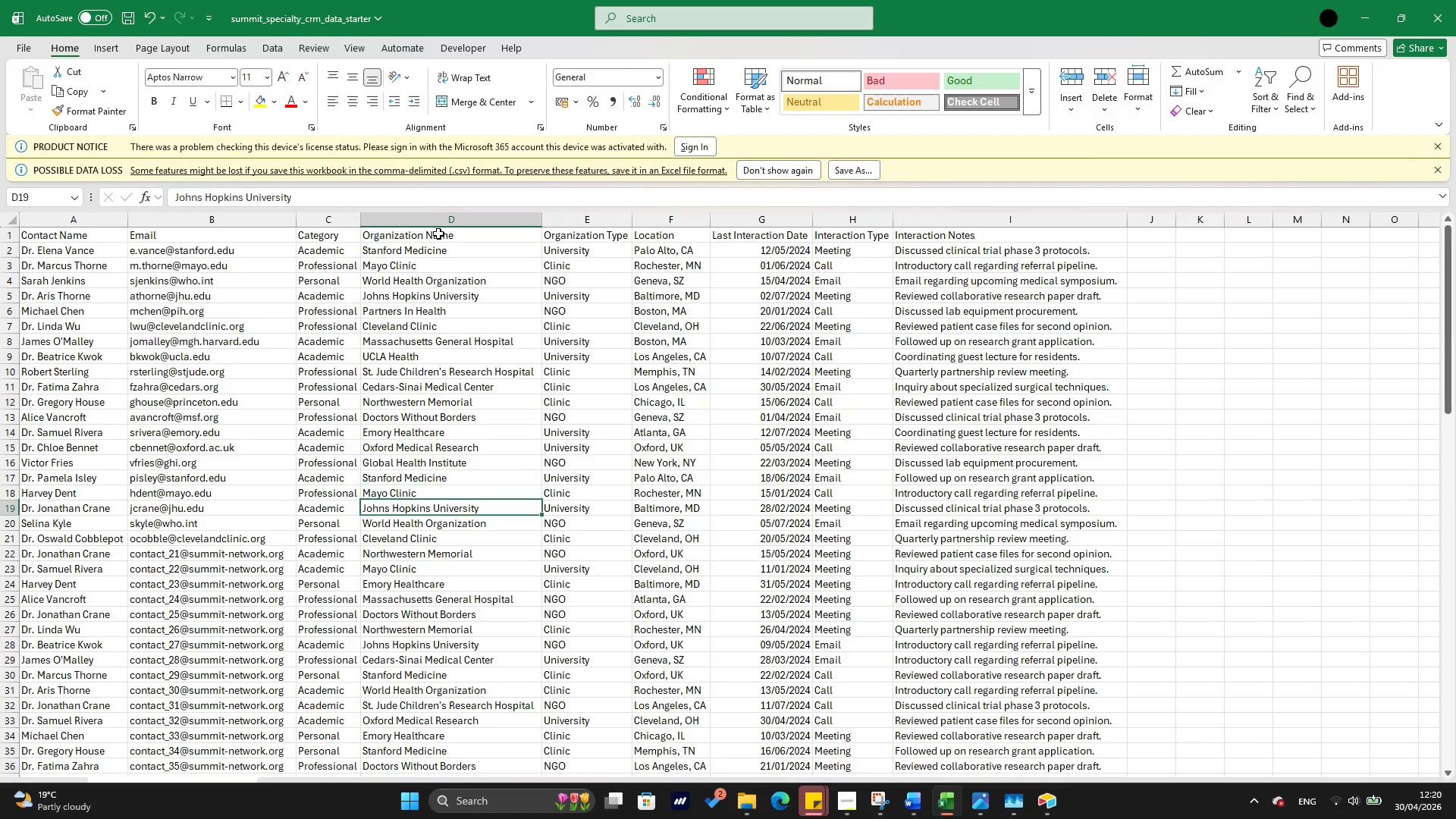 
key(ArrowDown)
 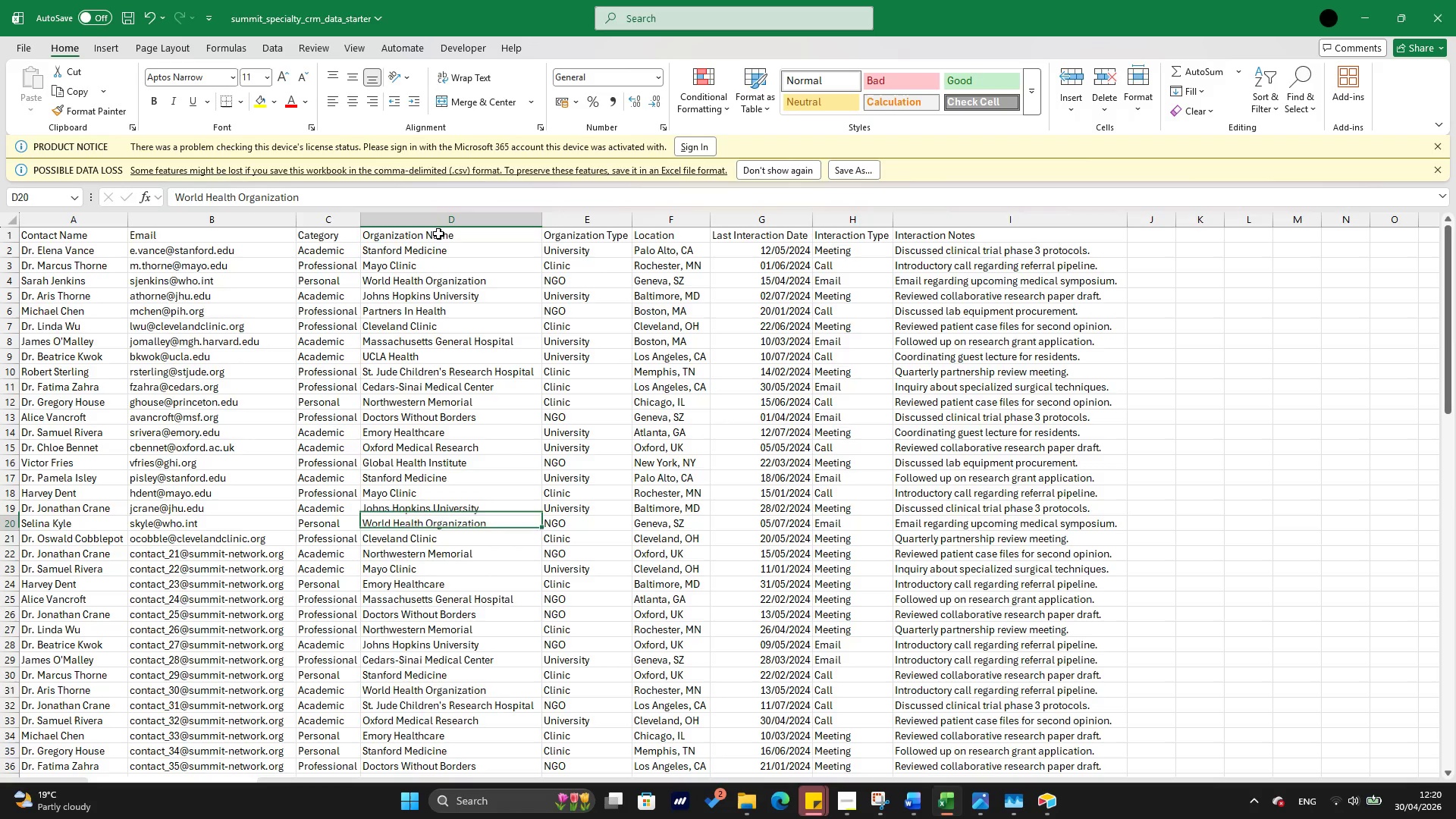 
key(ArrowDown)
 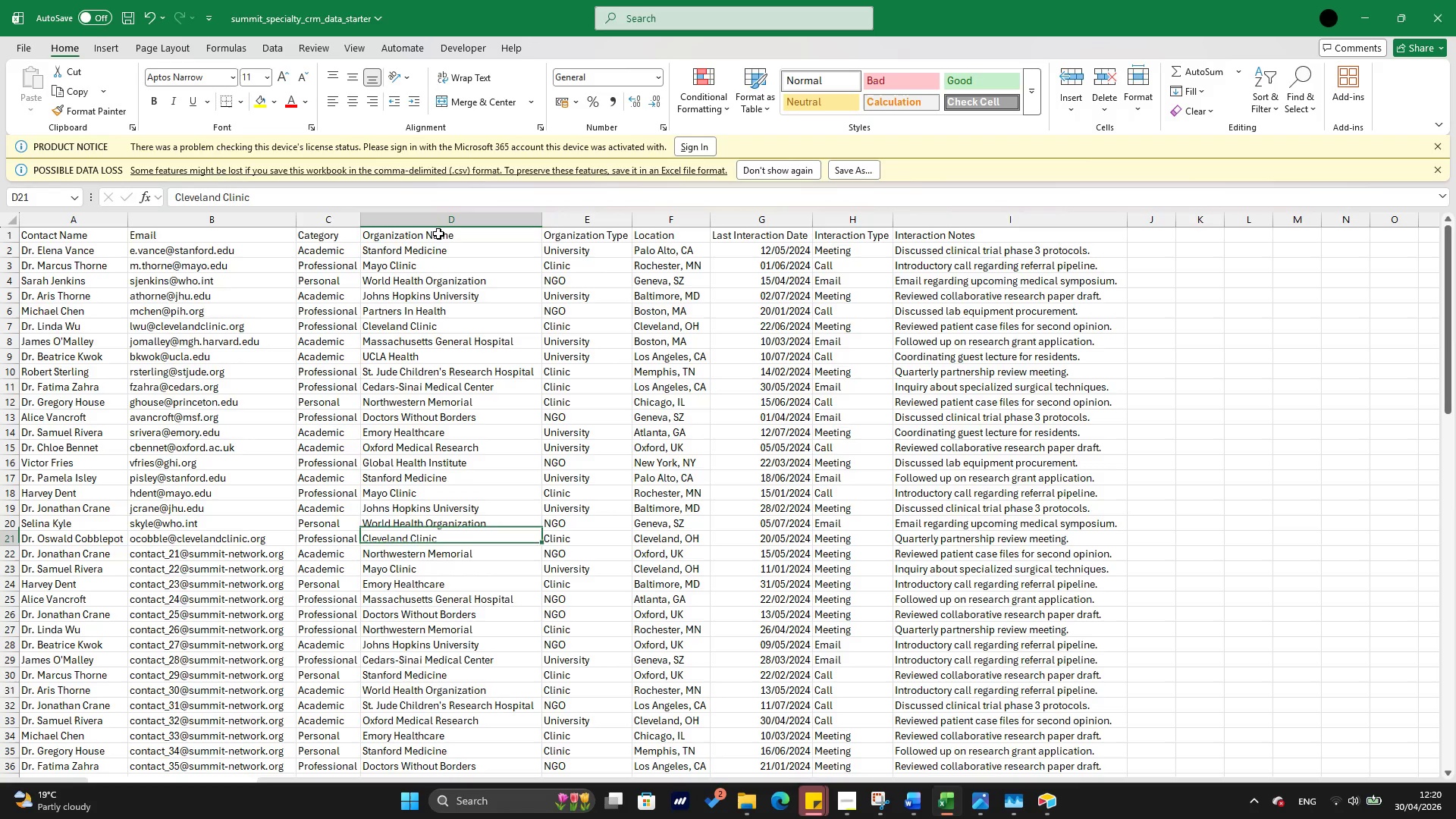 
key(ArrowDown)
 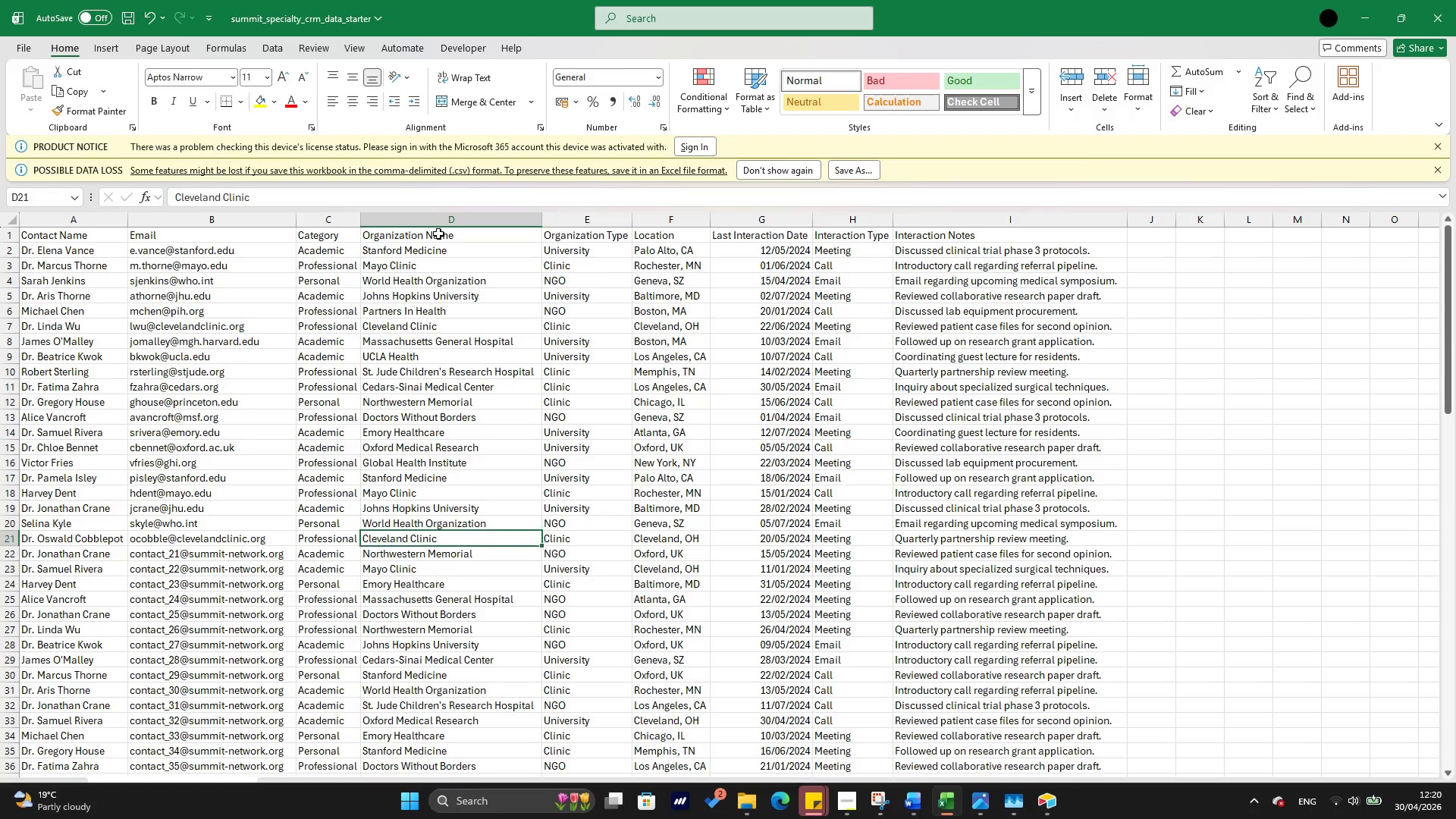 
key(ArrowDown)
 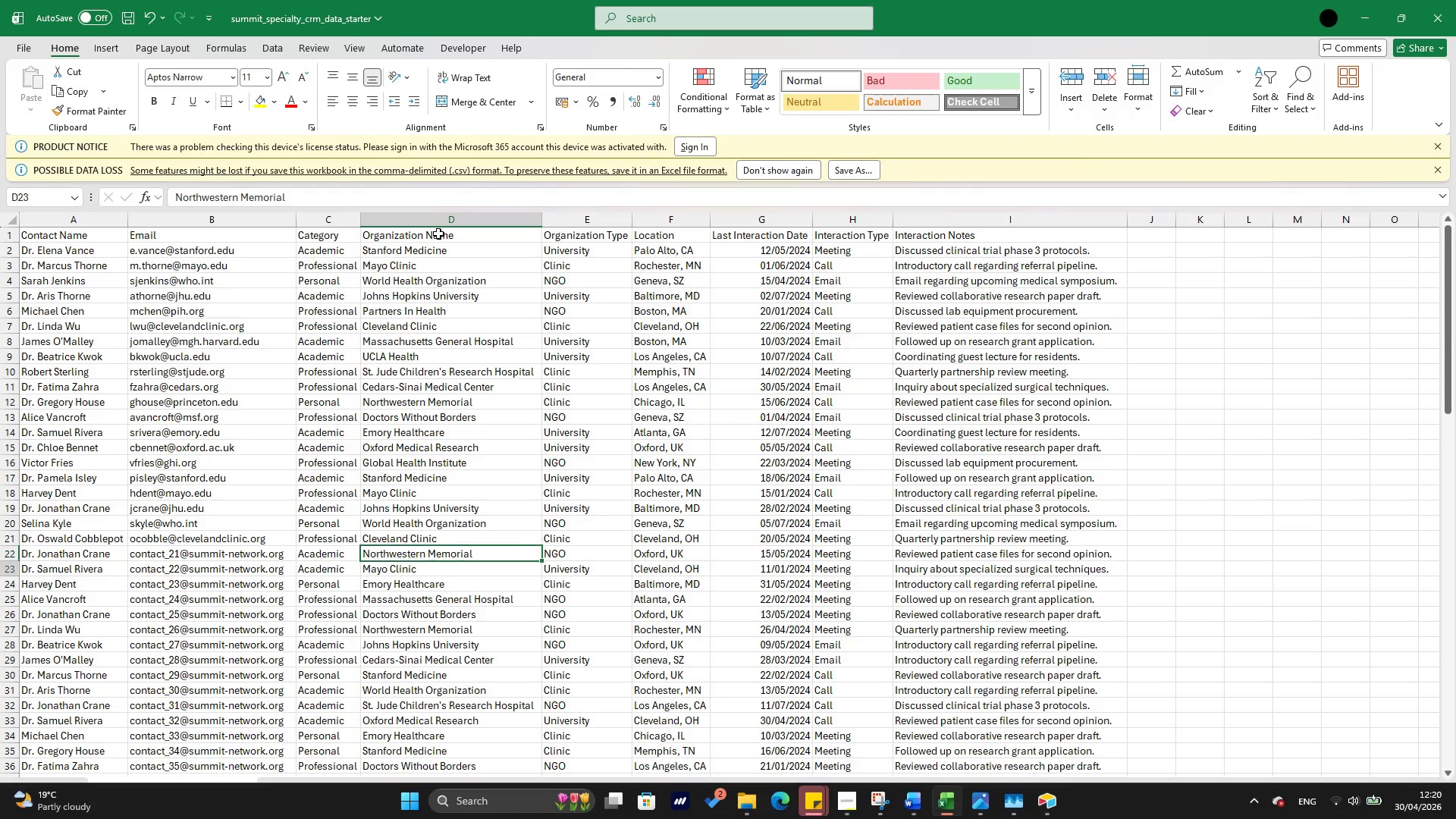 
key(ArrowDown)
 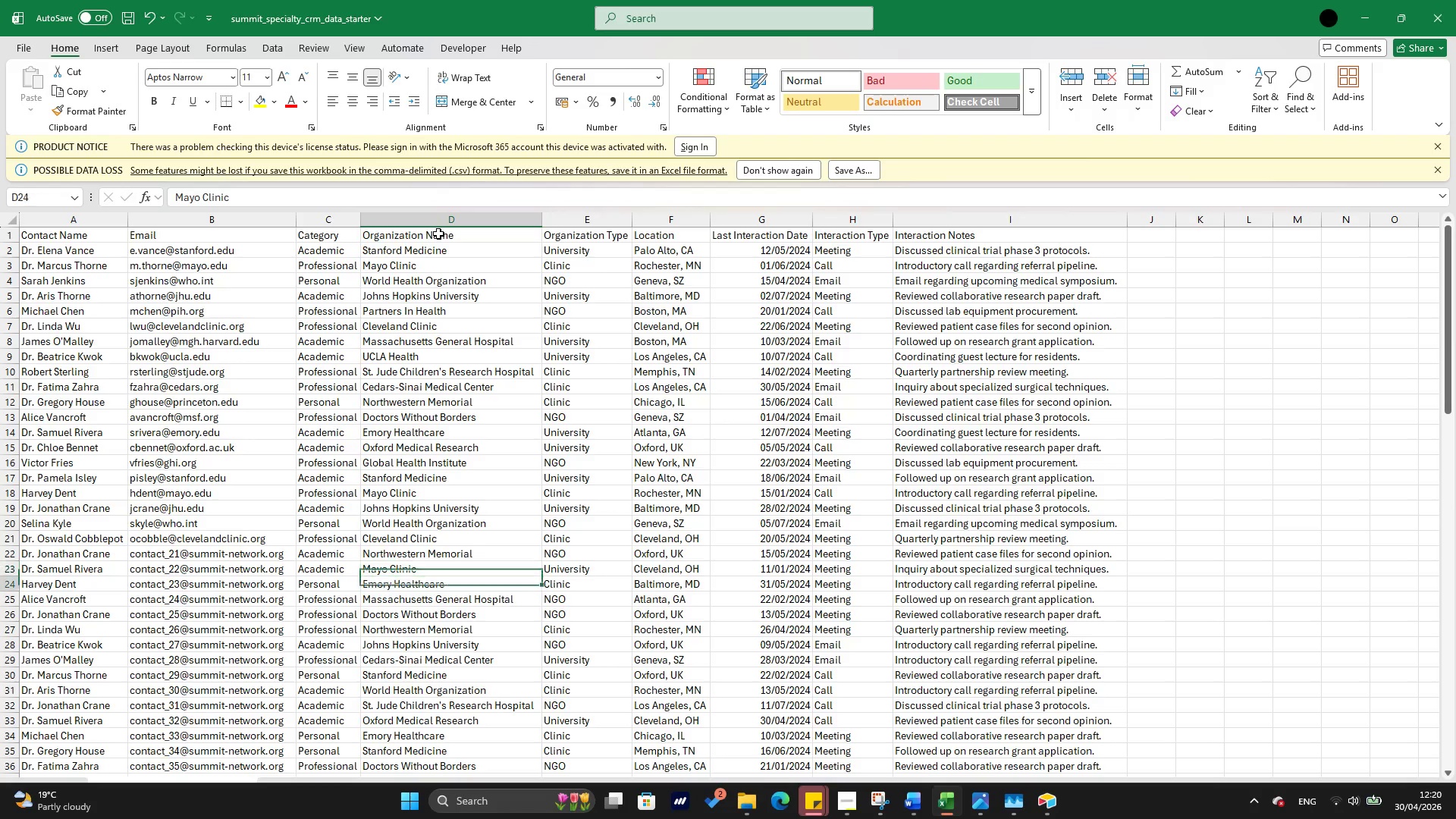 
key(ArrowDown)
 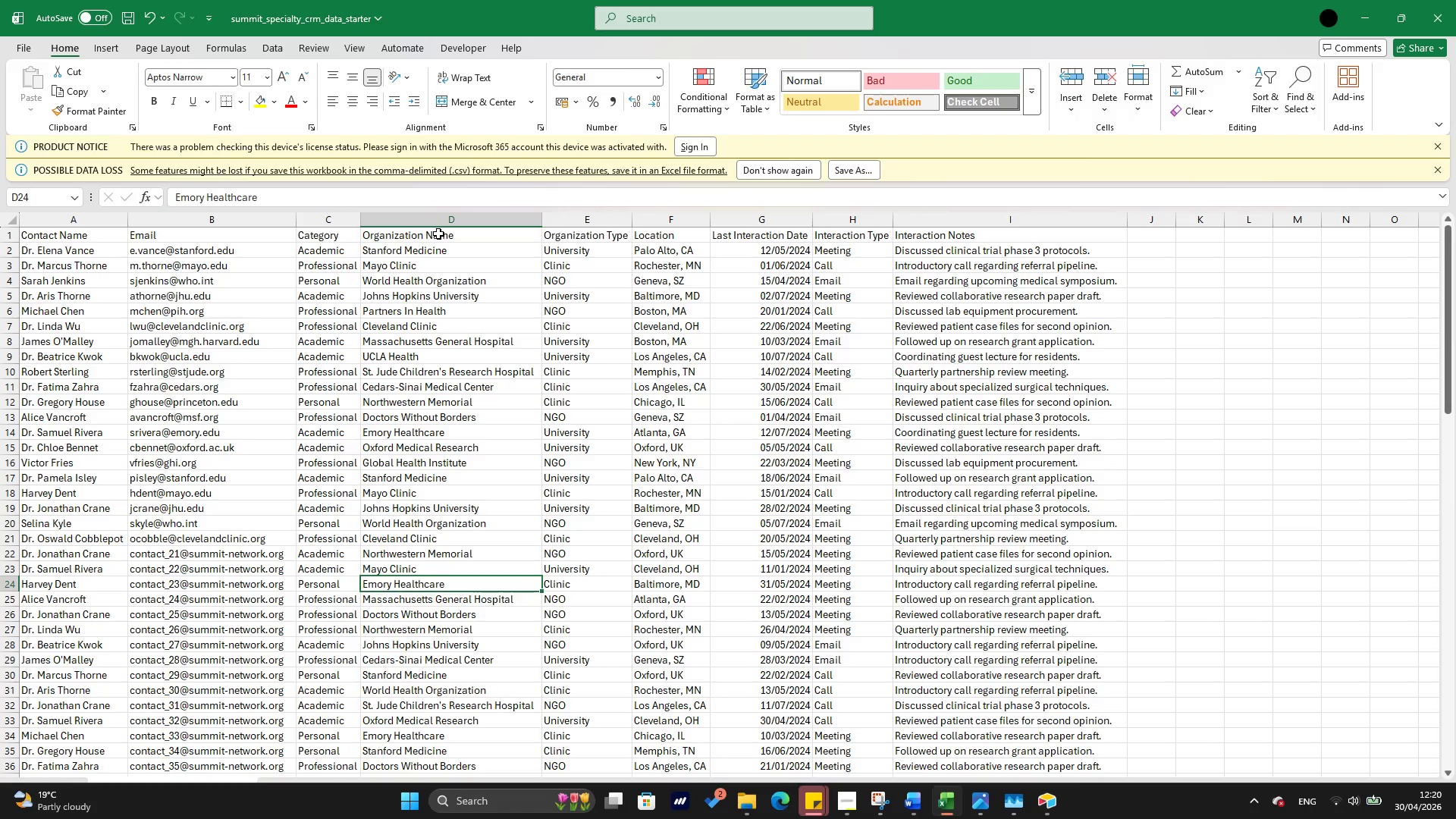 
key(ArrowDown)
 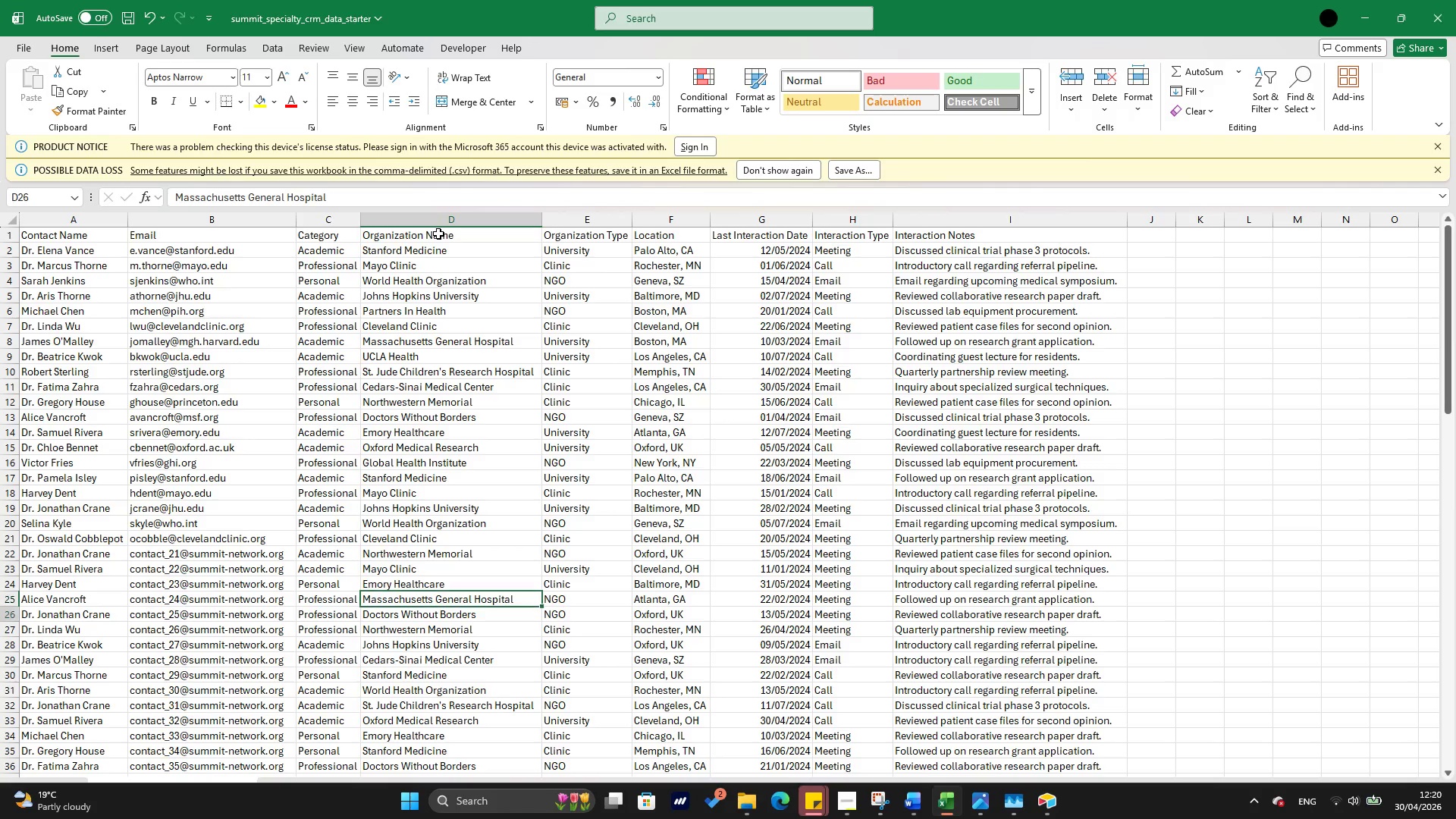 
key(ArrowDown)
 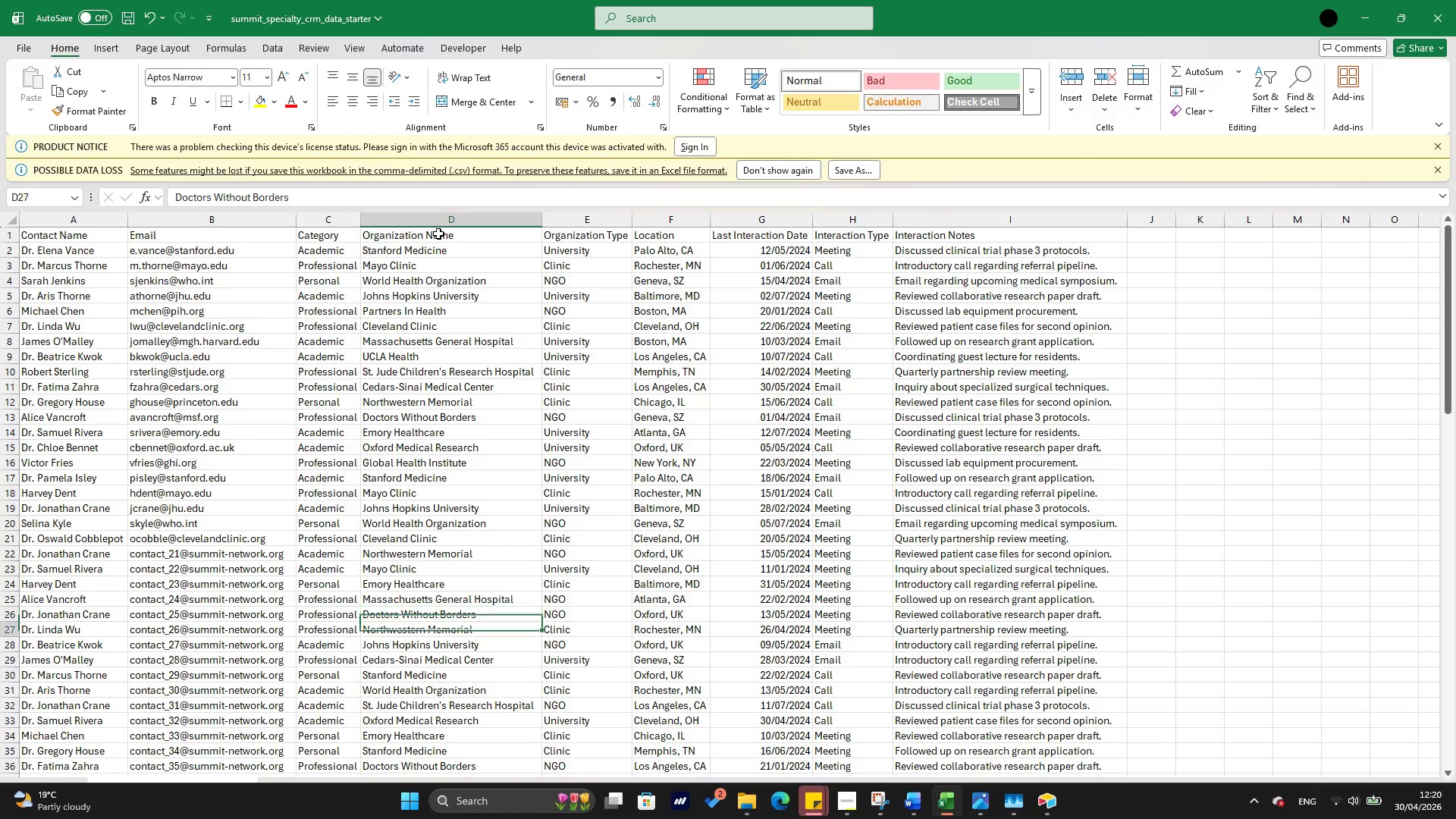 
key(ArrowDown)
 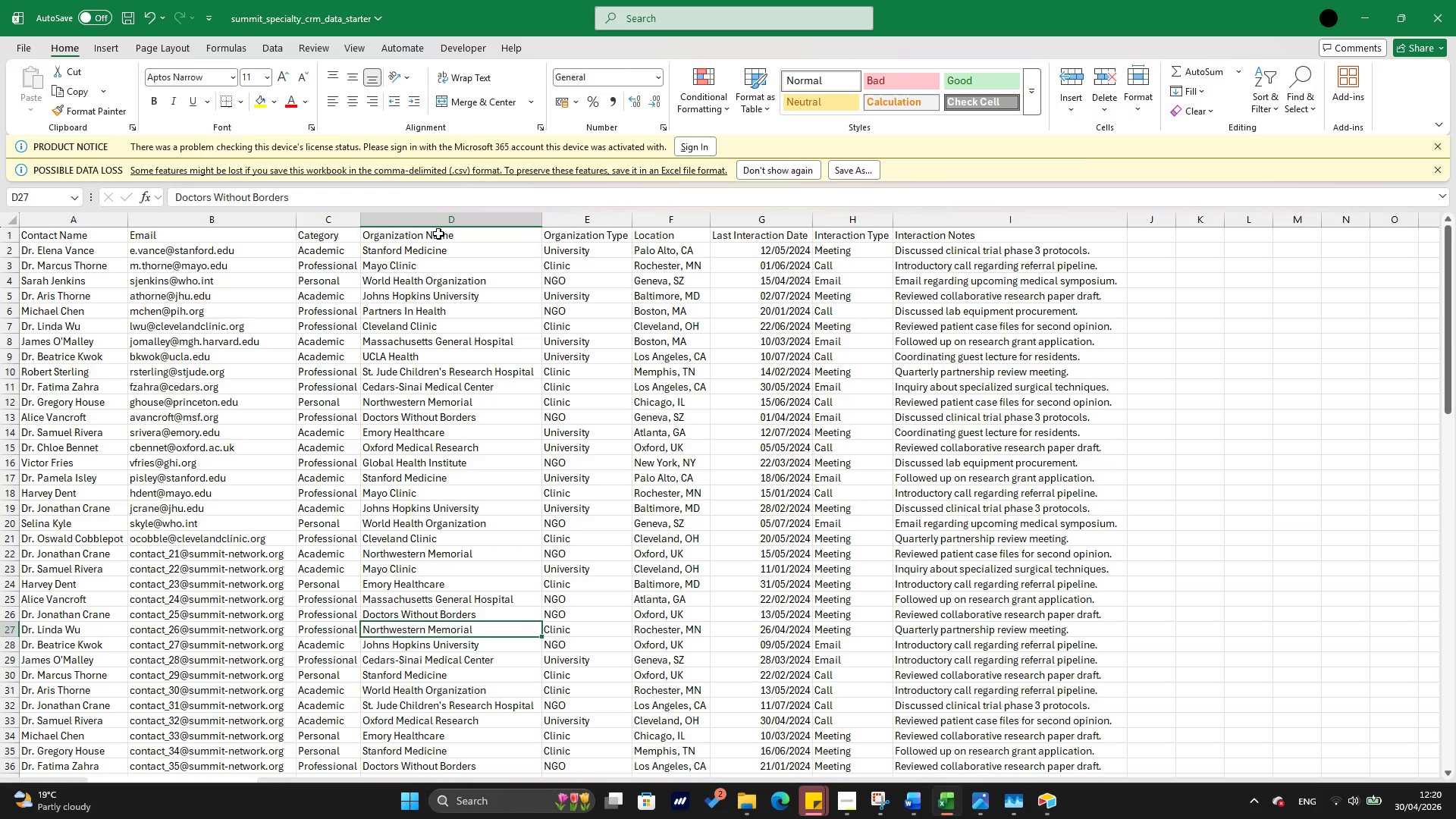 
key(ArrowDown)
 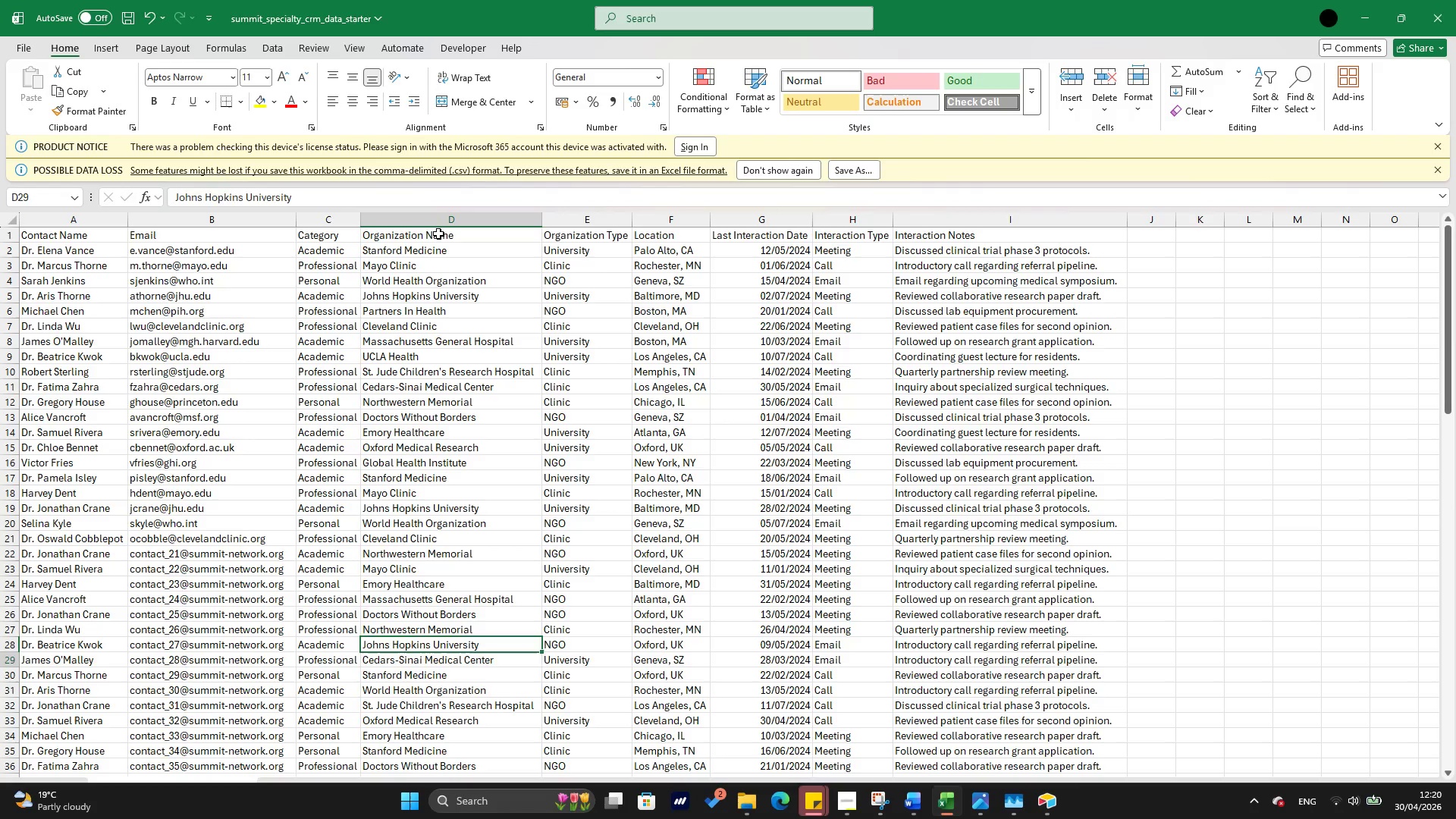 
key(ArrowDown)
 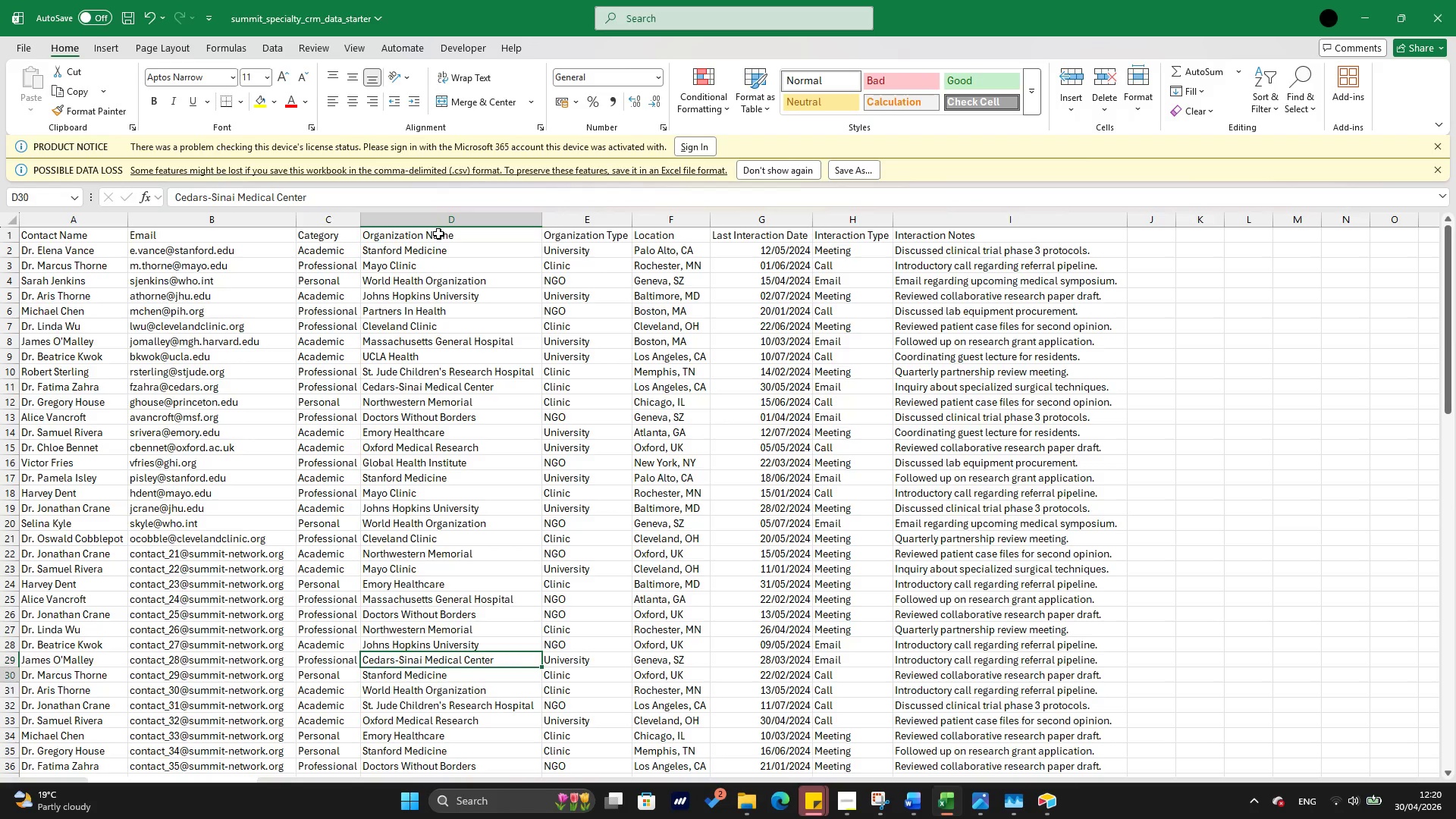 
key(ArrowDown)
 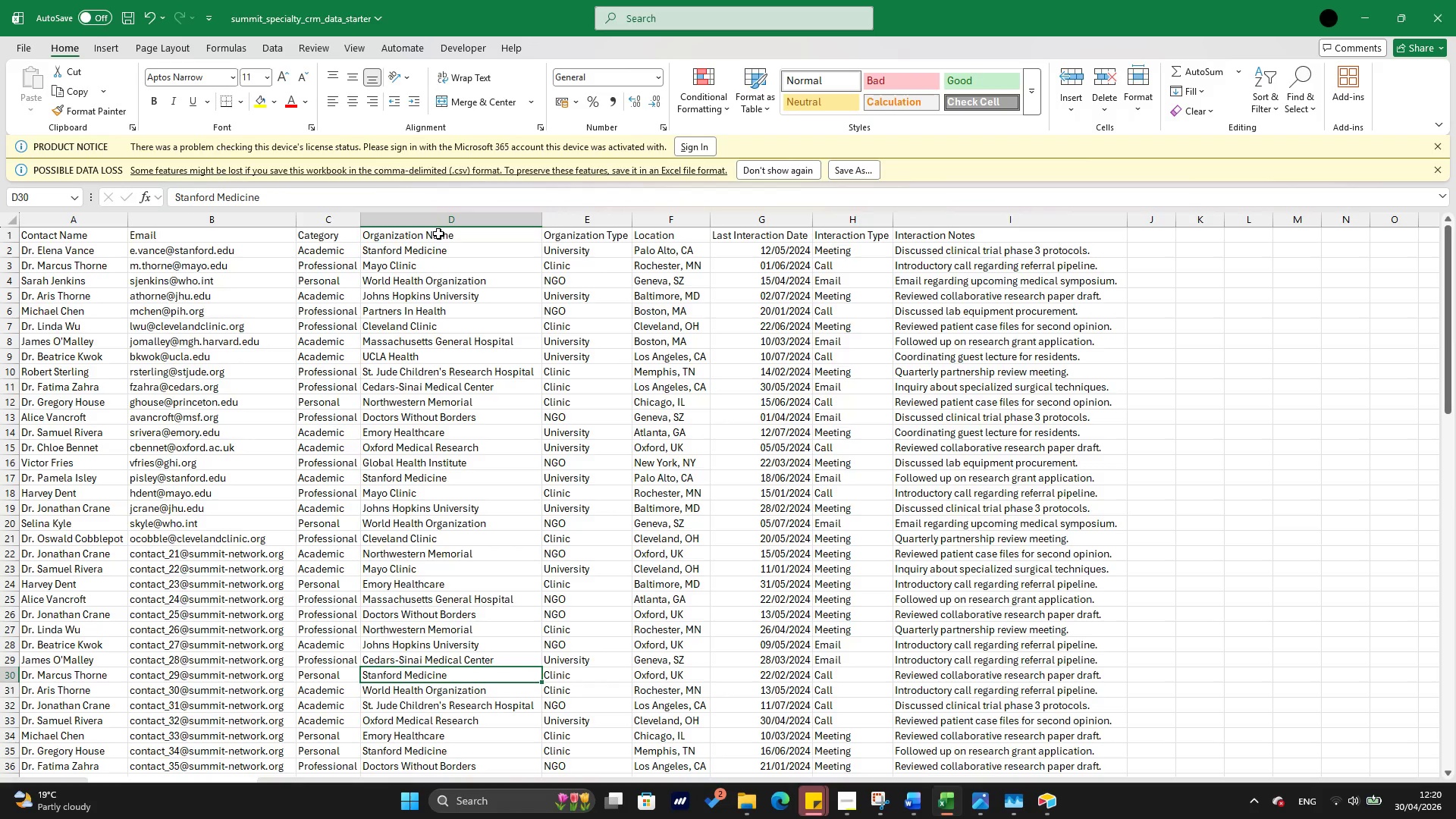 
wait(7.58)
 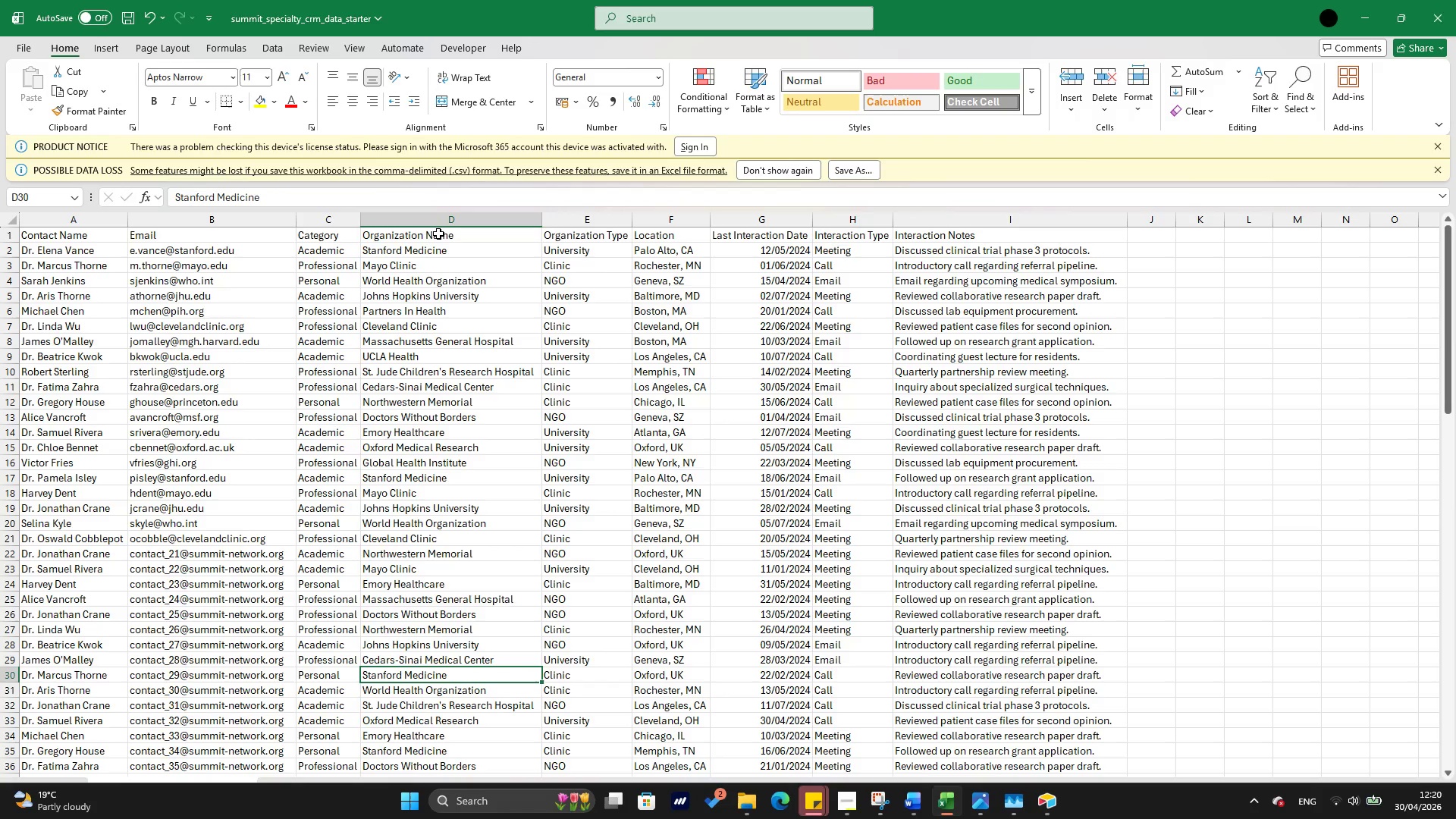 
key(Alt+Tab)
 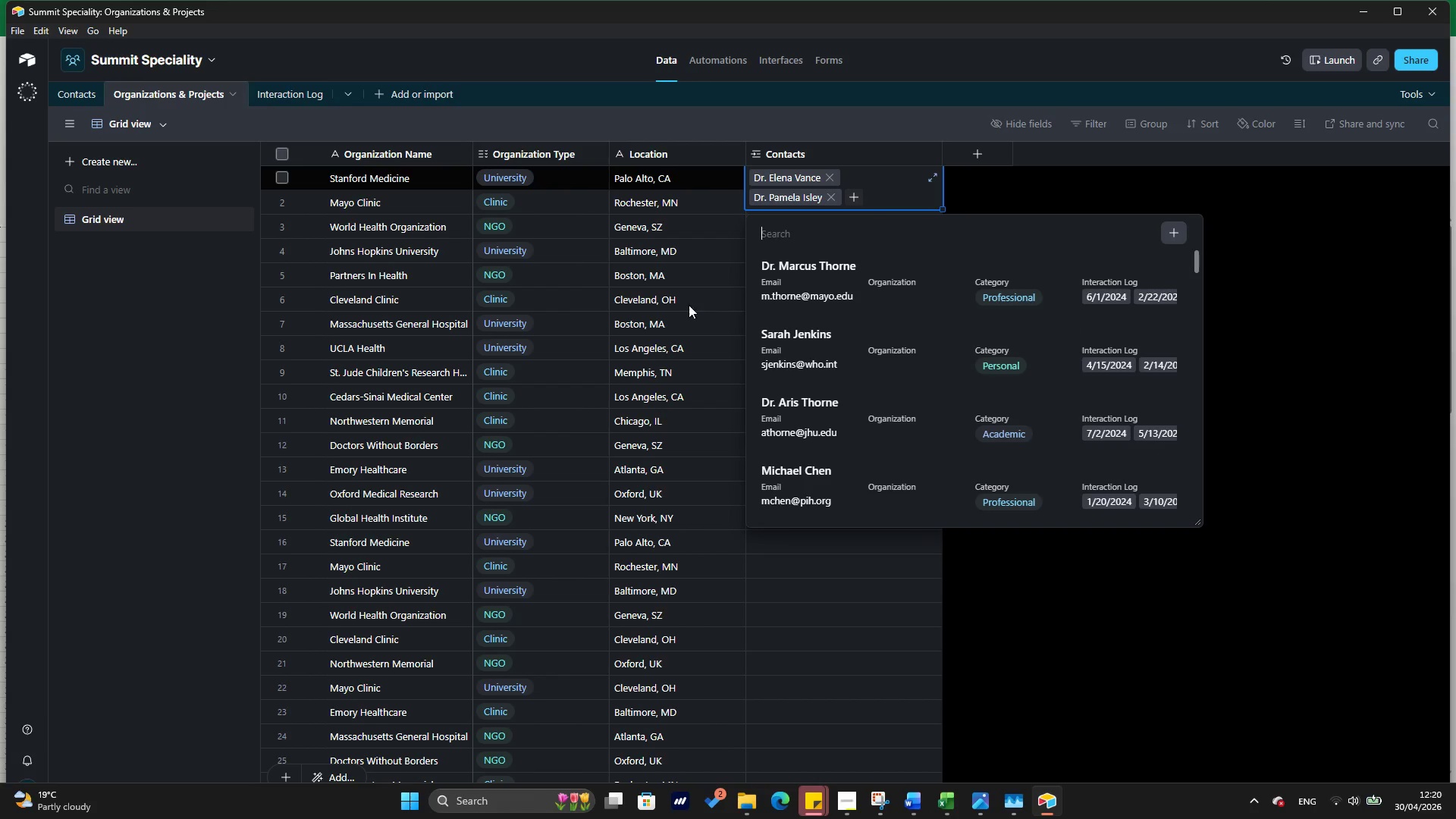 
wait(9.12)
 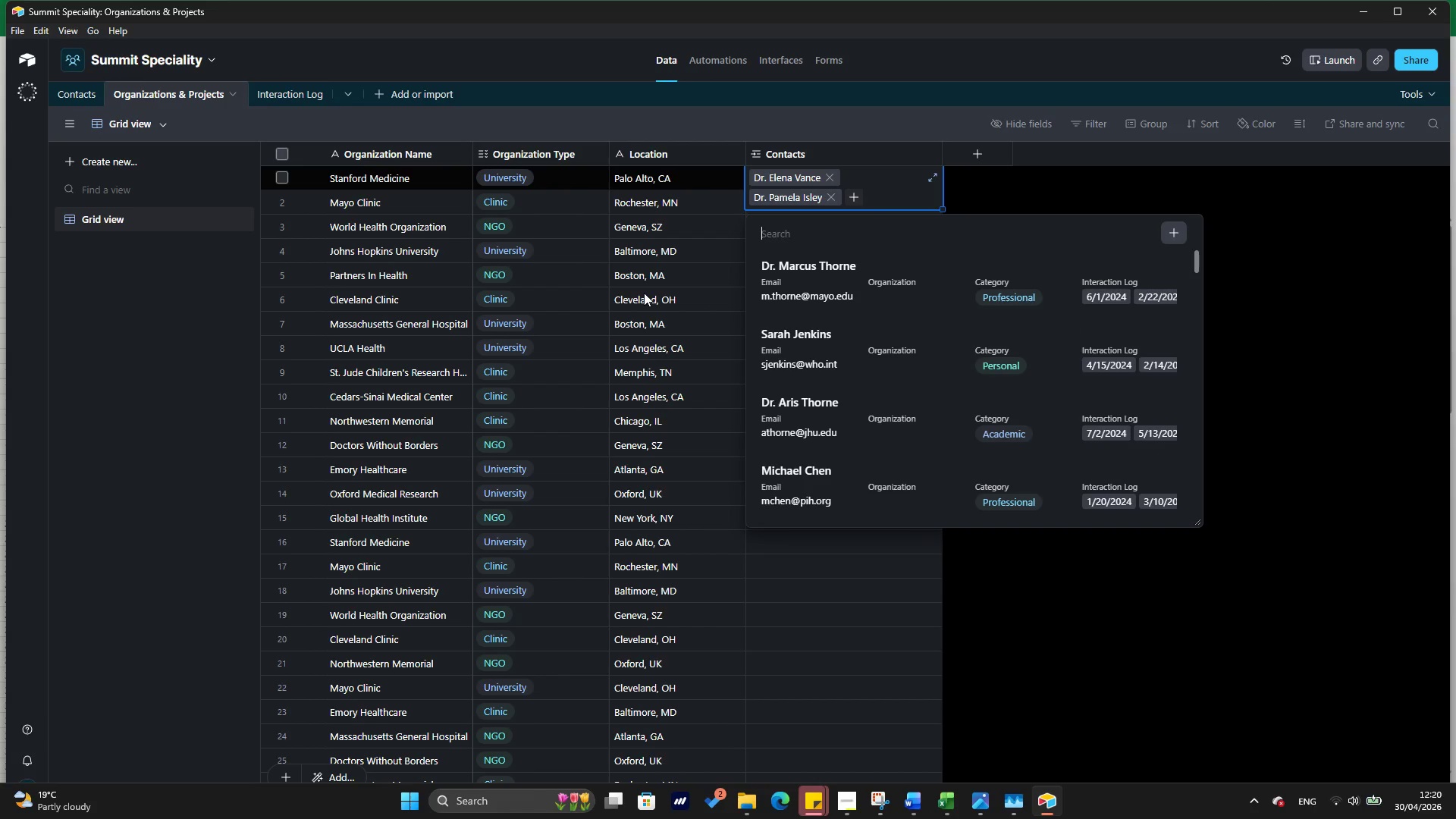 
key(Alt+Tab)
 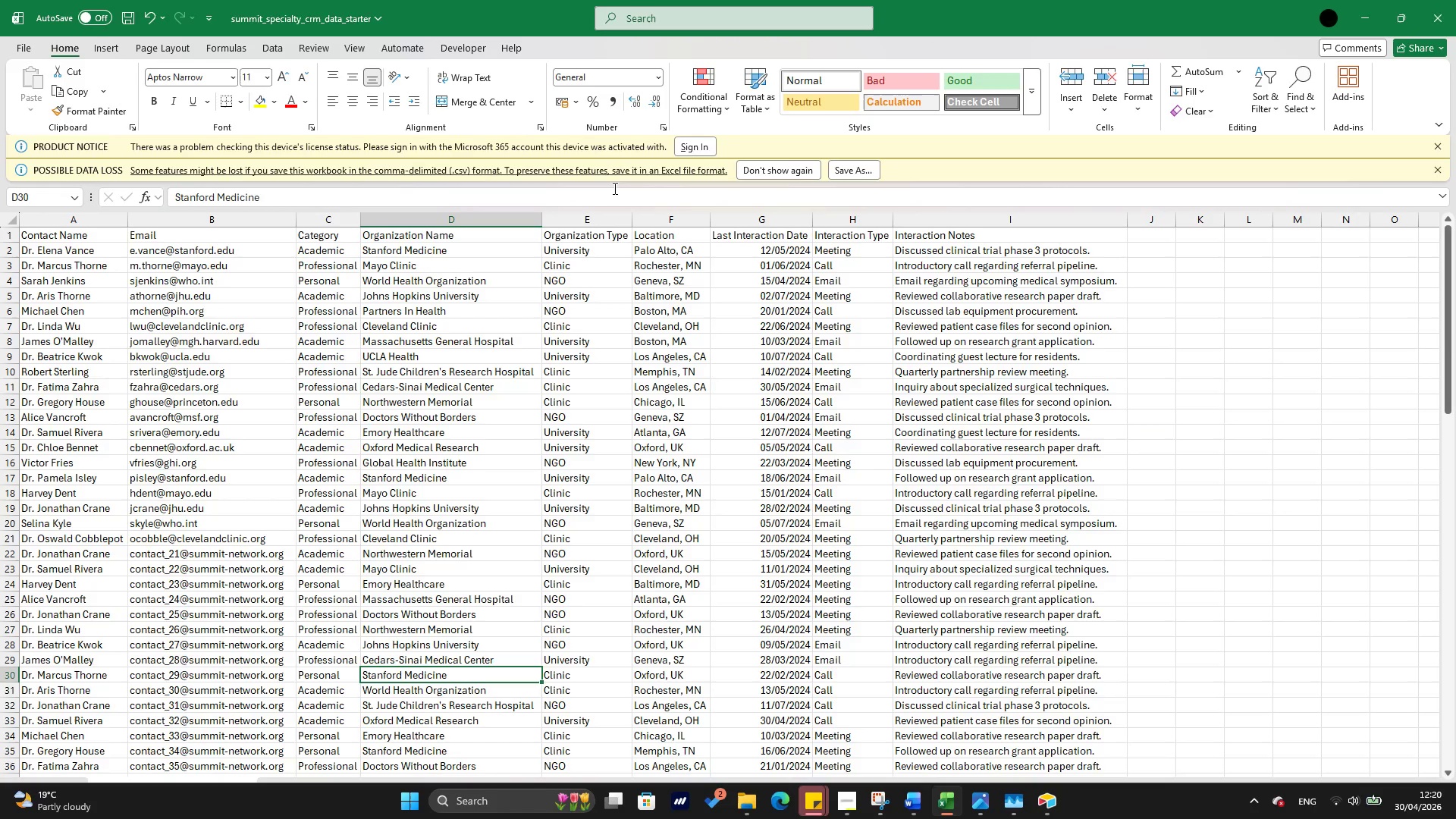 
key(ArrowDown)
 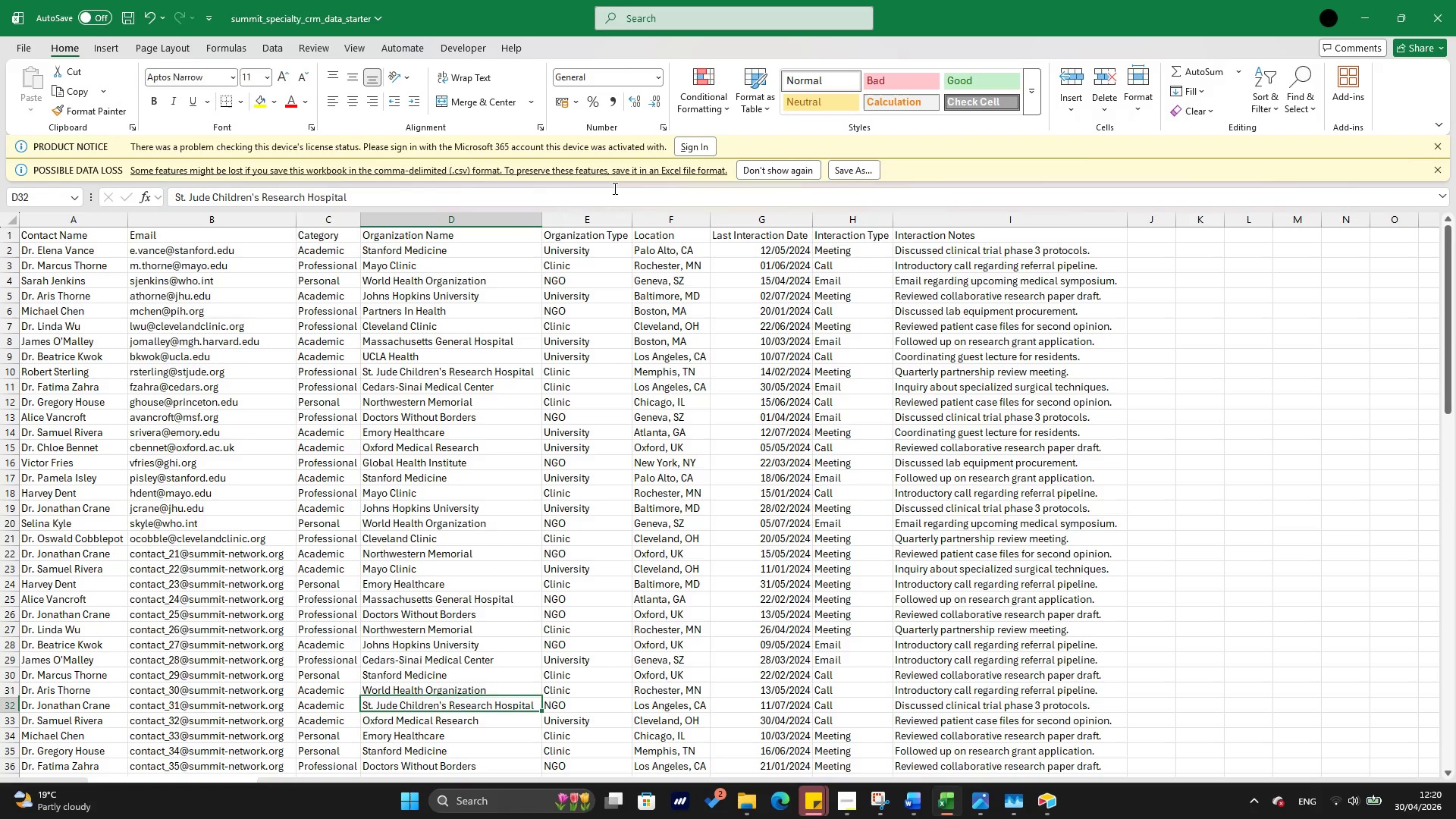 
key(ArrowDown)
 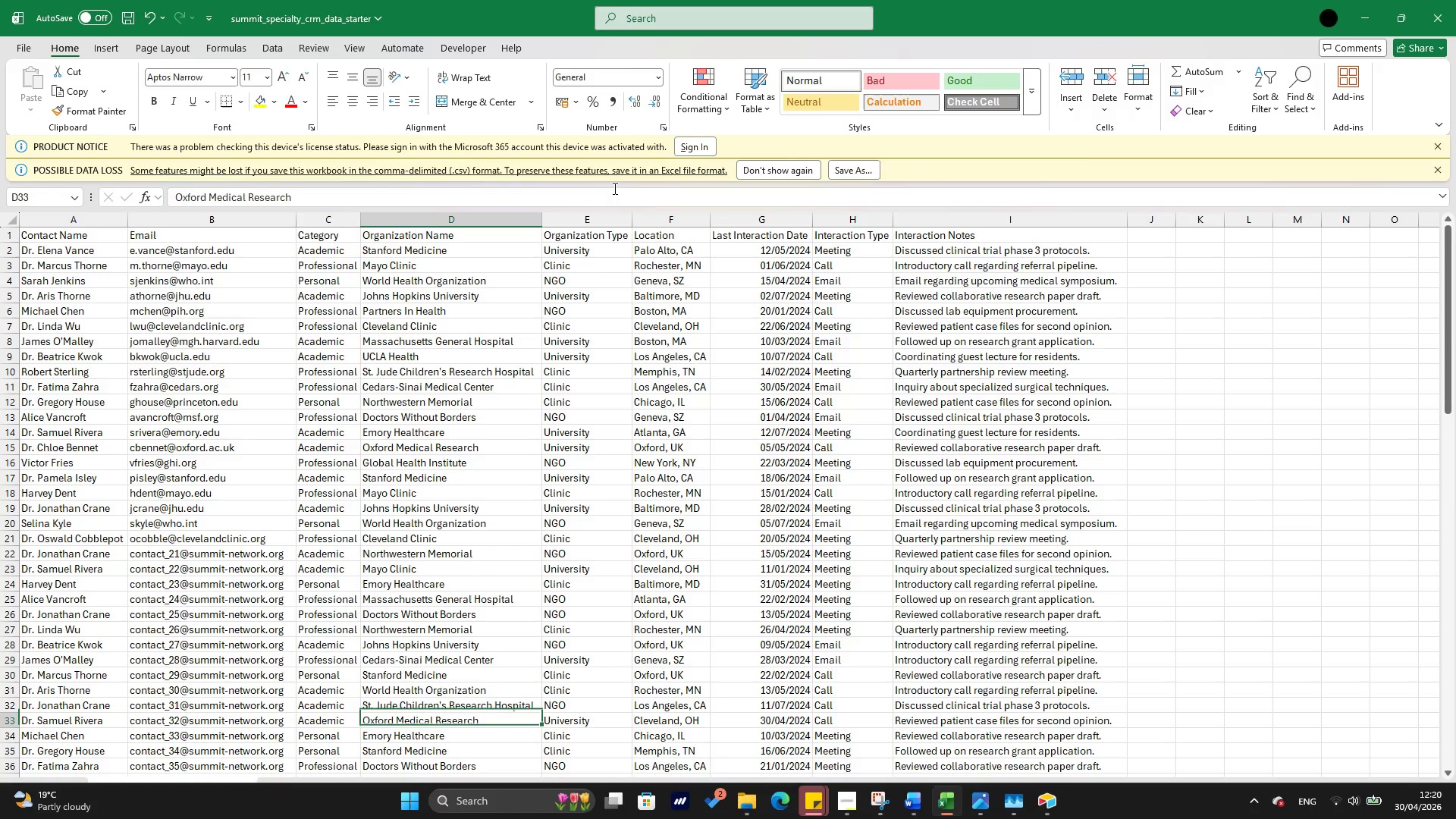 
key(ArrowDown)
 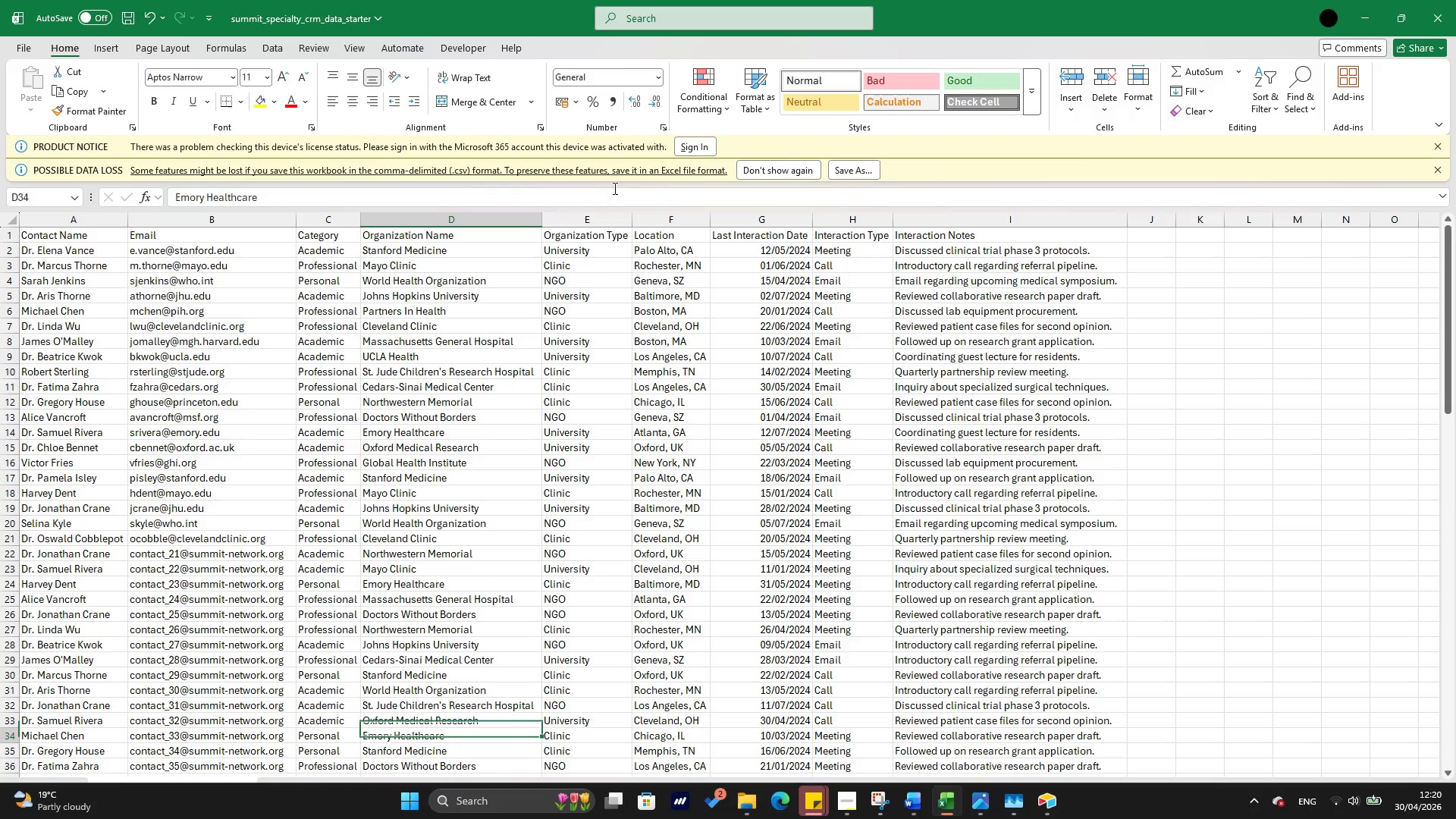 
key(ArrowDown)
 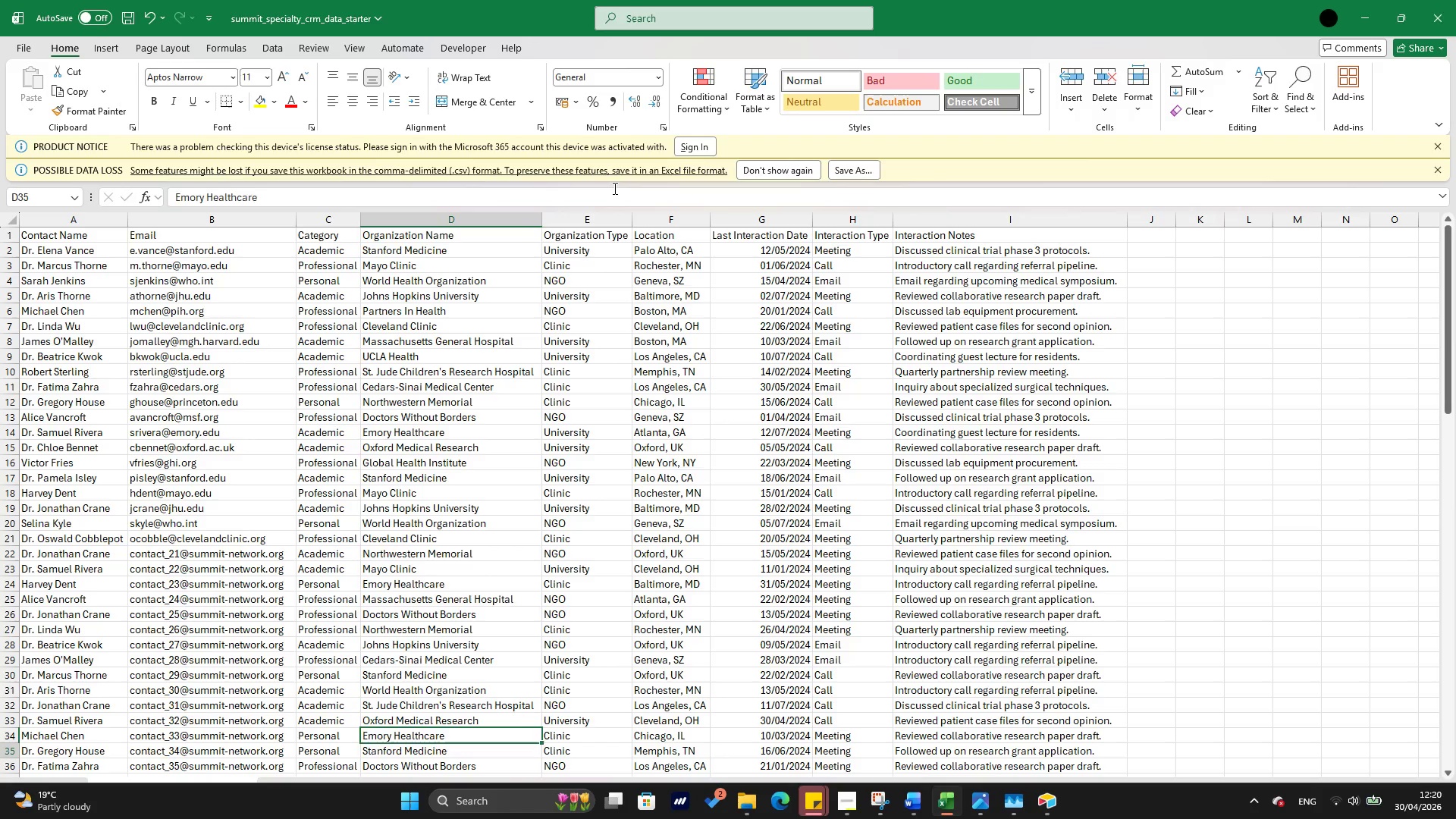 
key(ArrowDown)
 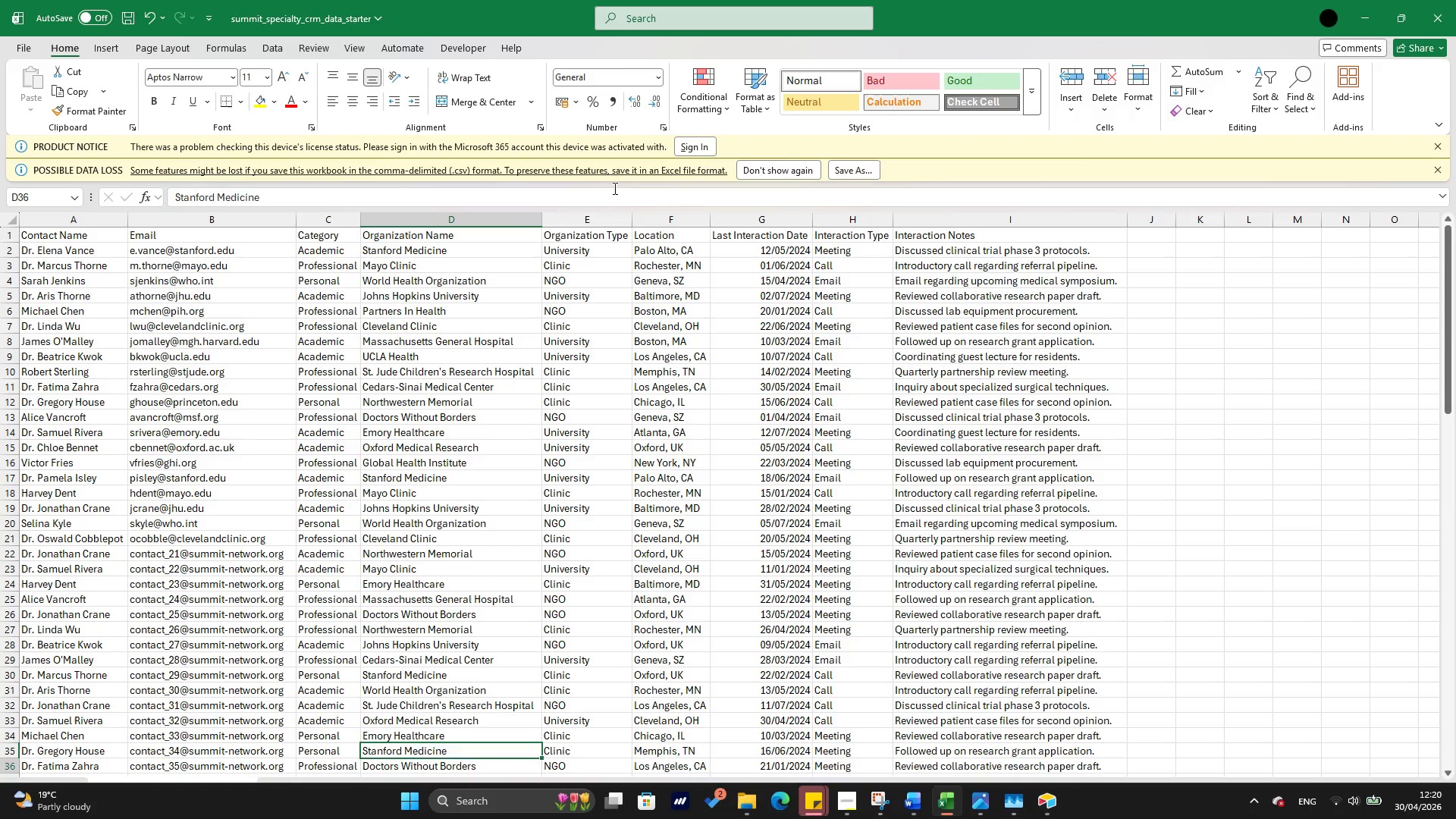 
key(ArrowDown)
 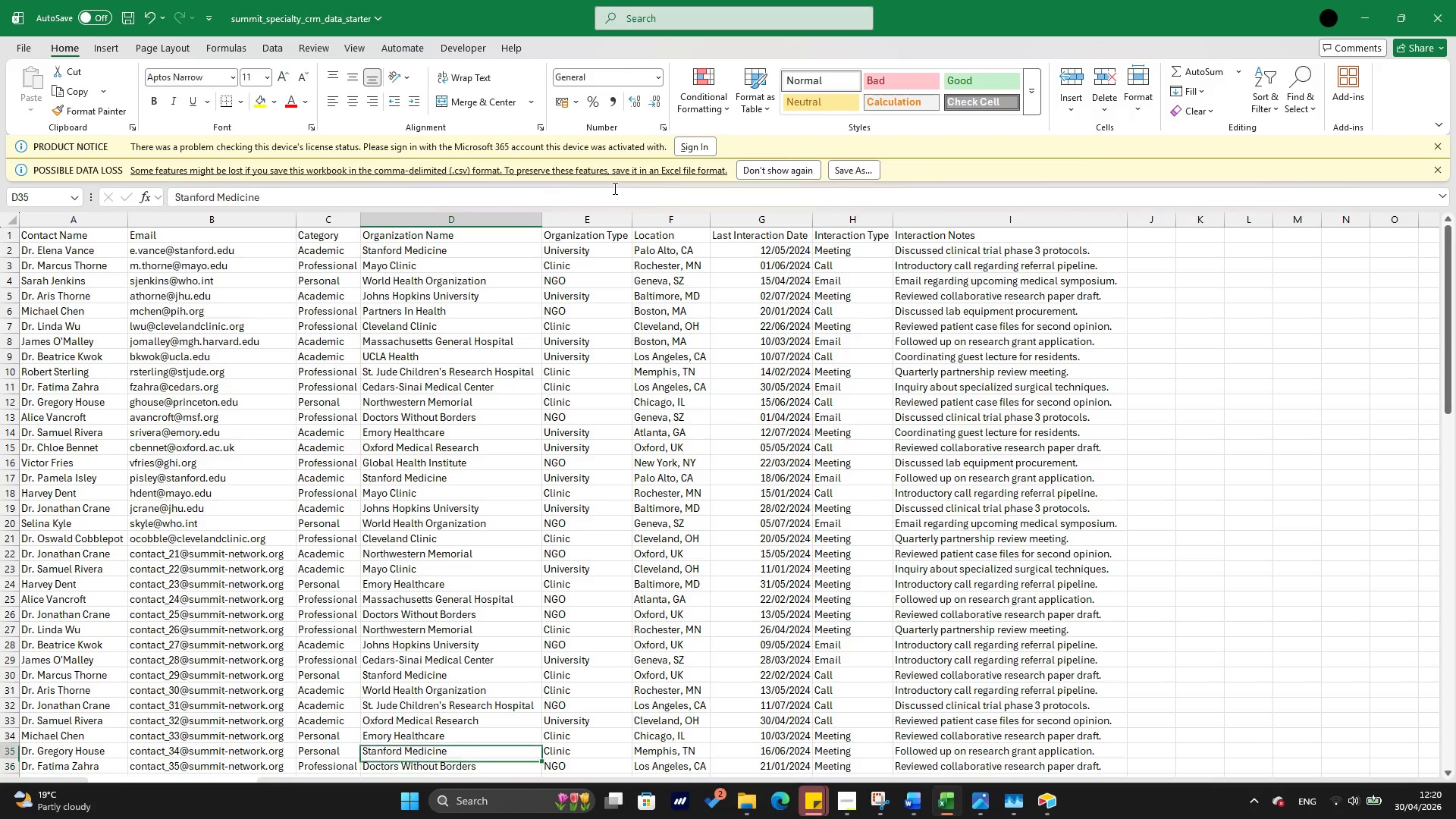 
key(ArrowUp)
 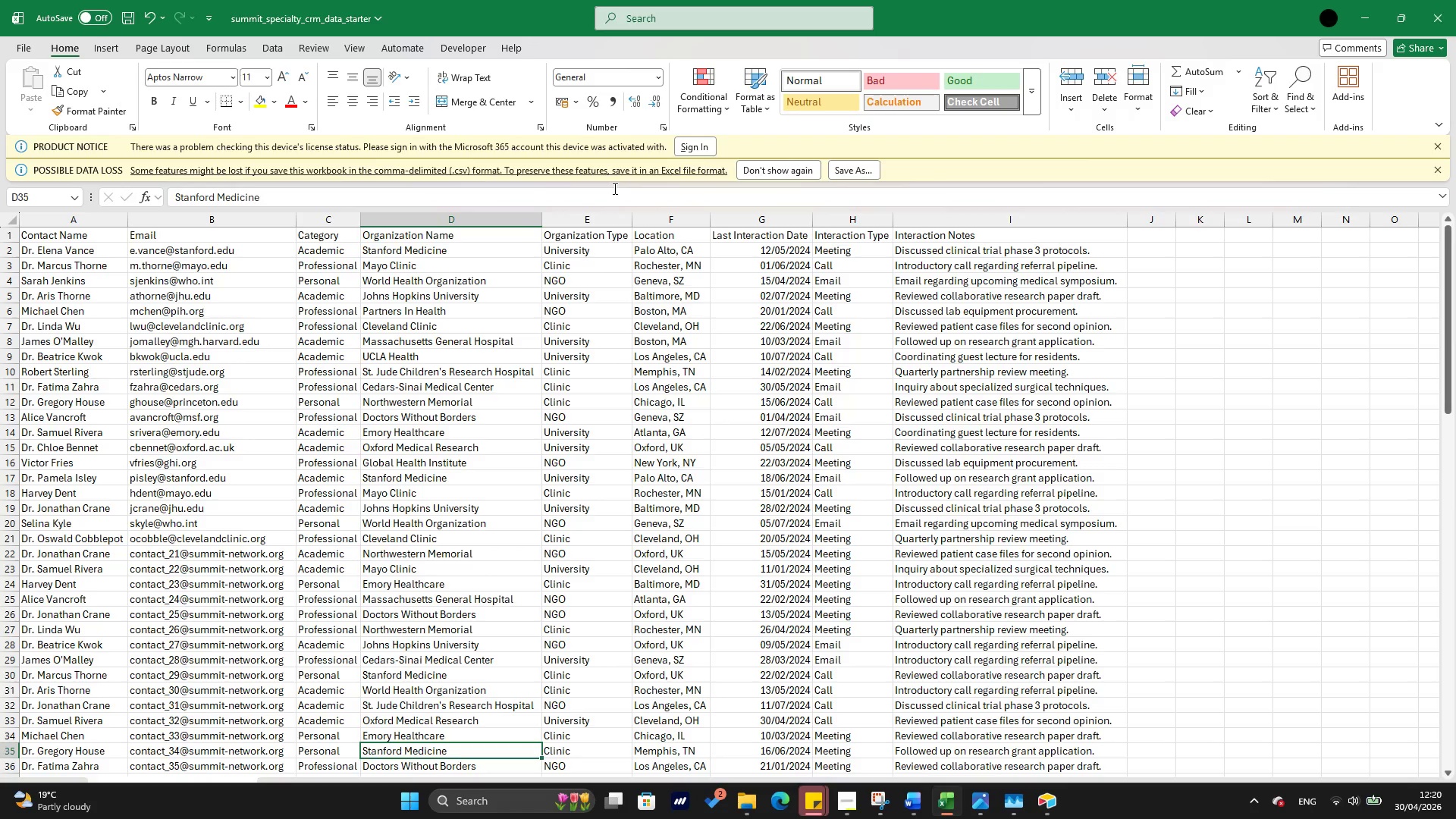 
key(ArrowDown)
 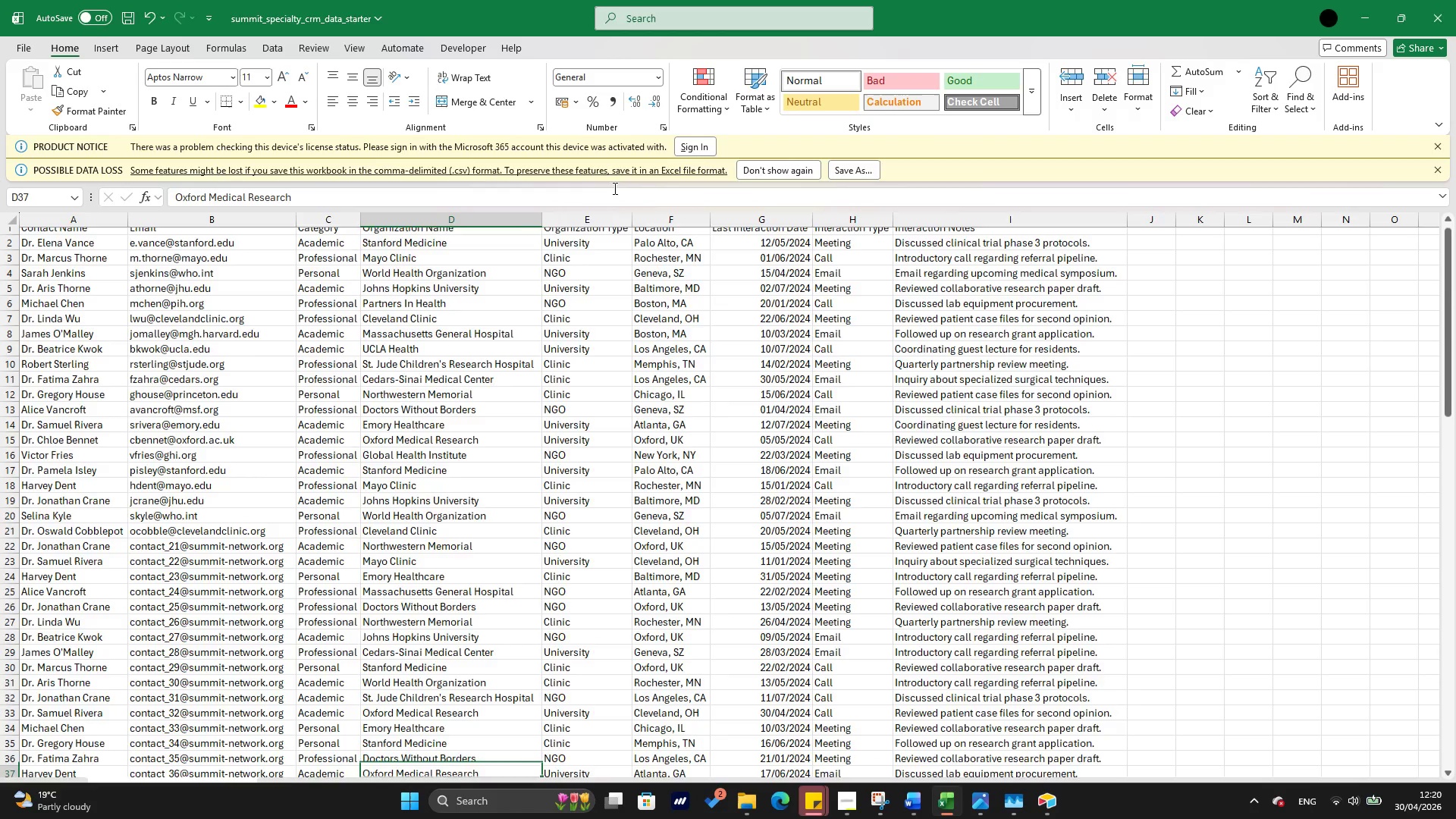 
key(ArrowDown)
 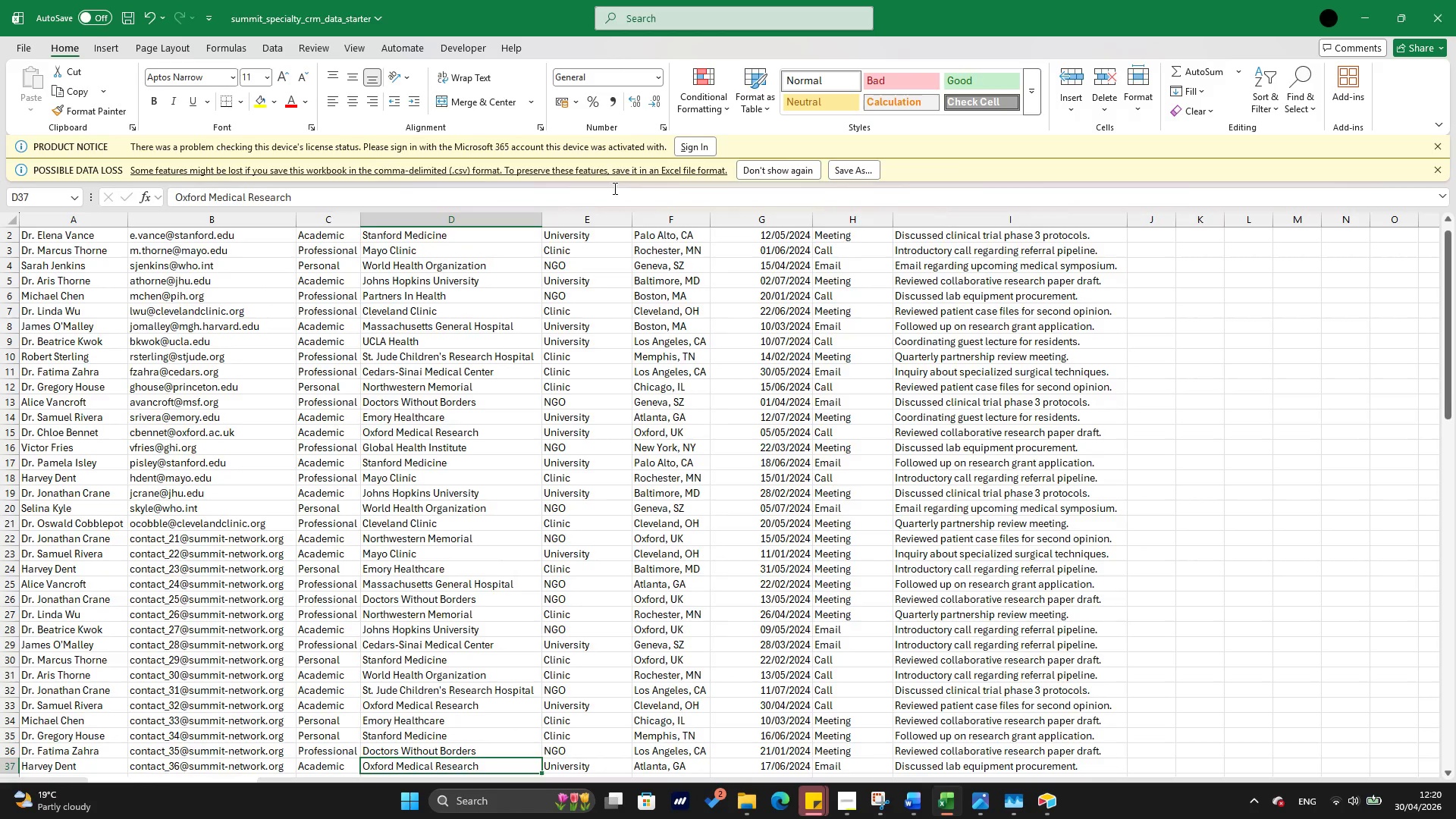 
key(ArrowDown)
 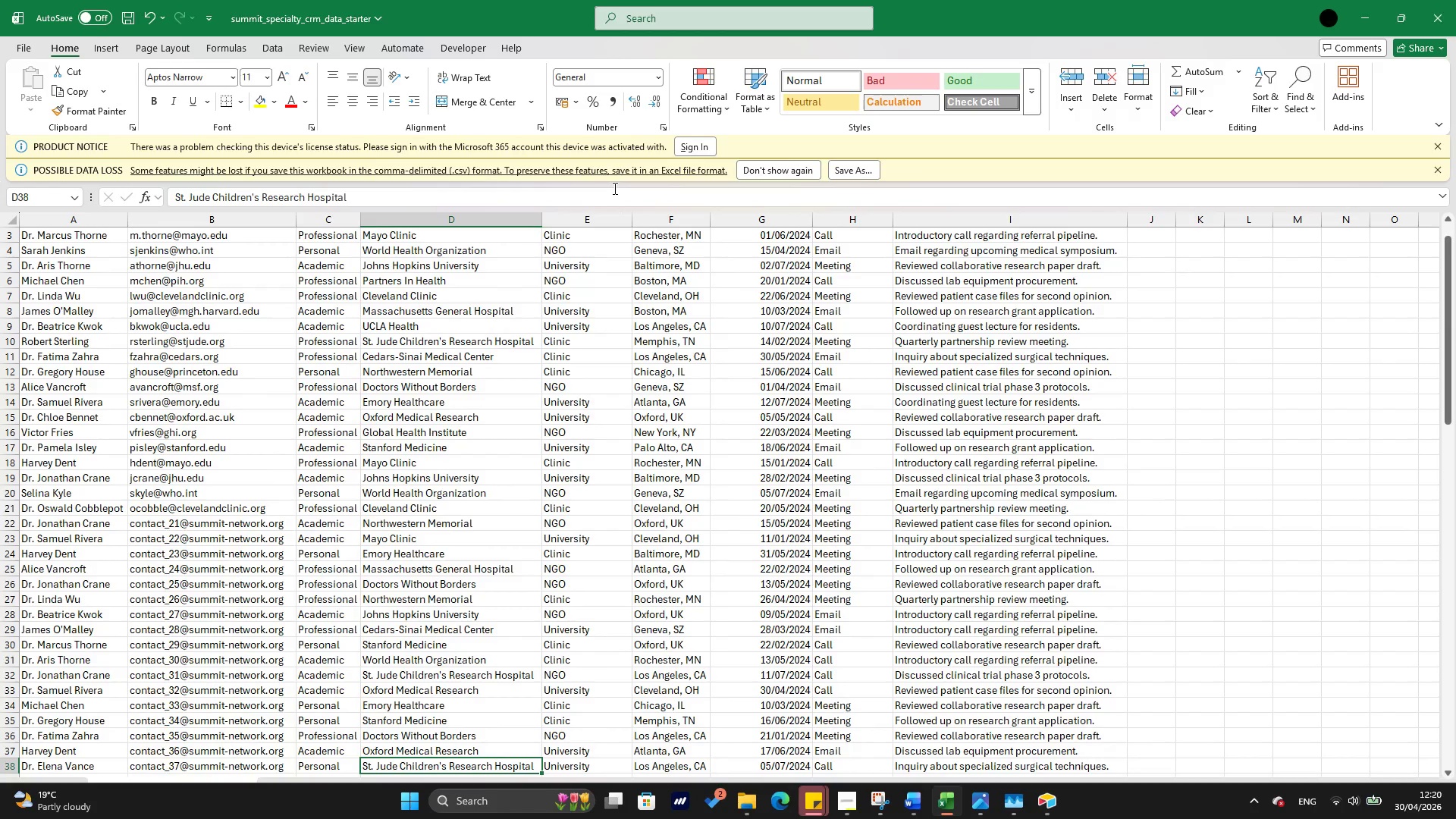 
hold_key(key=ArrowUp, duration=1.5)
 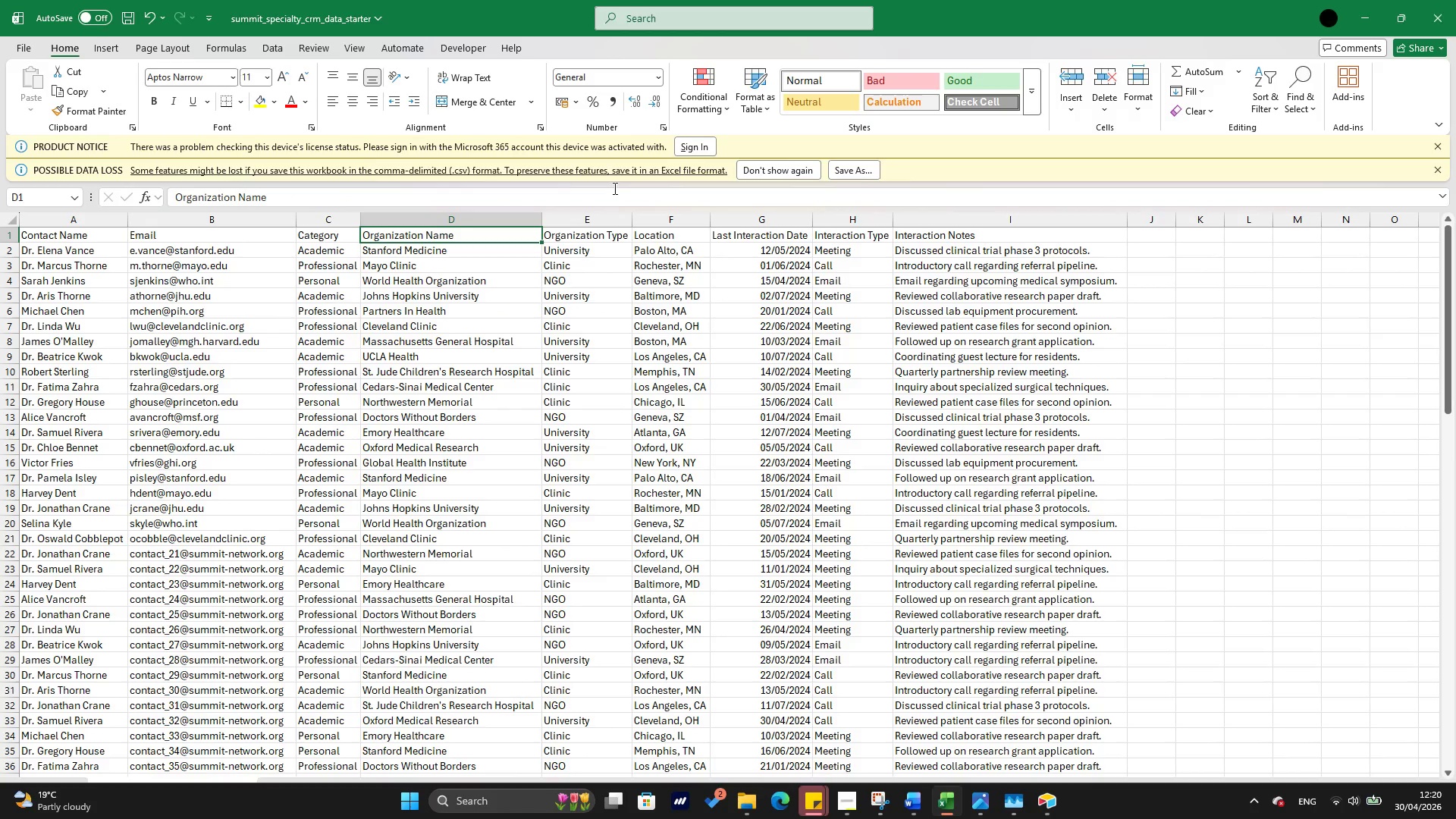 
hold_key(key=ArrowUp, duration=0.47)
 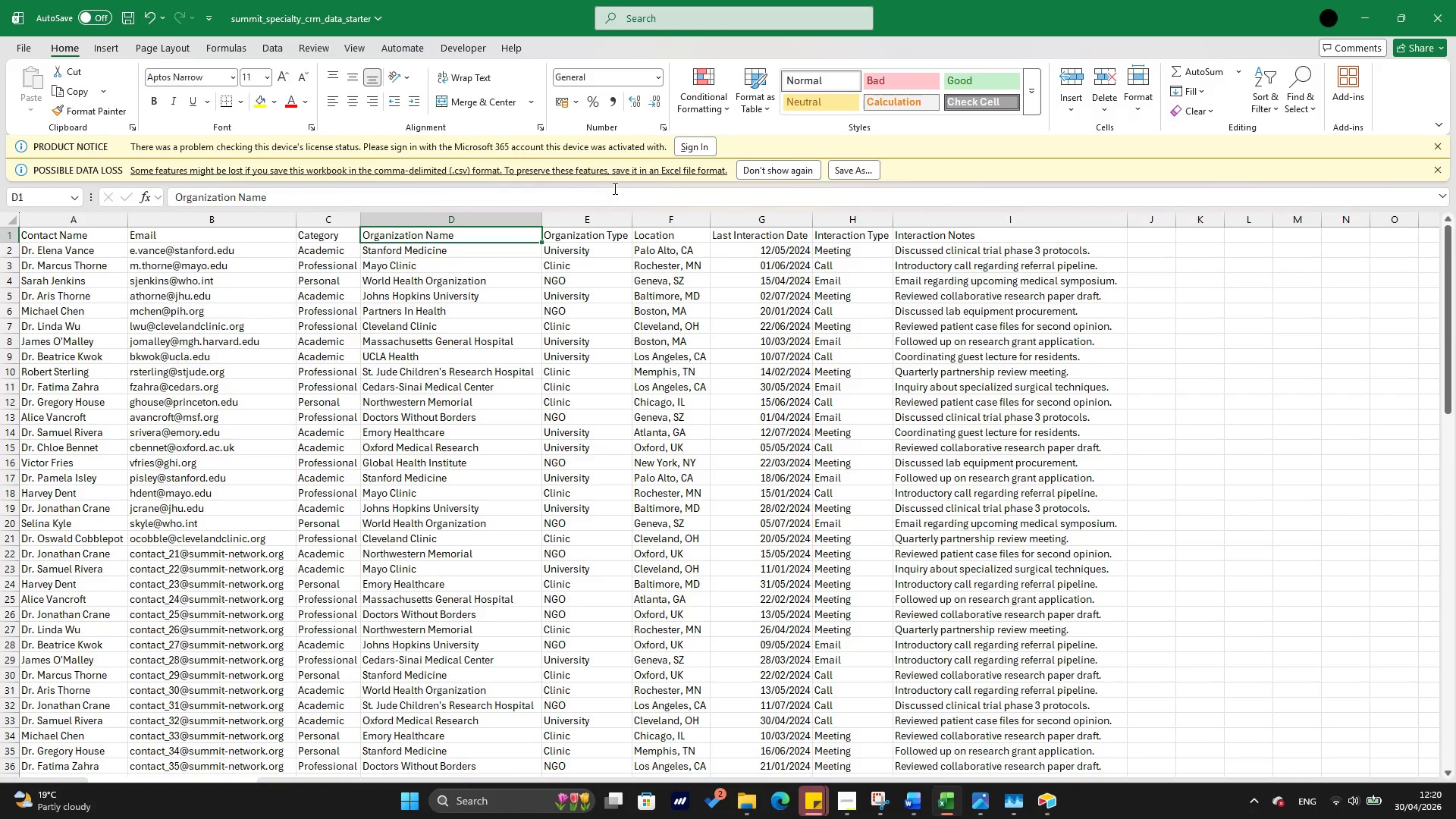 
hold_key(key=ArrowDown, duration=1.36)
 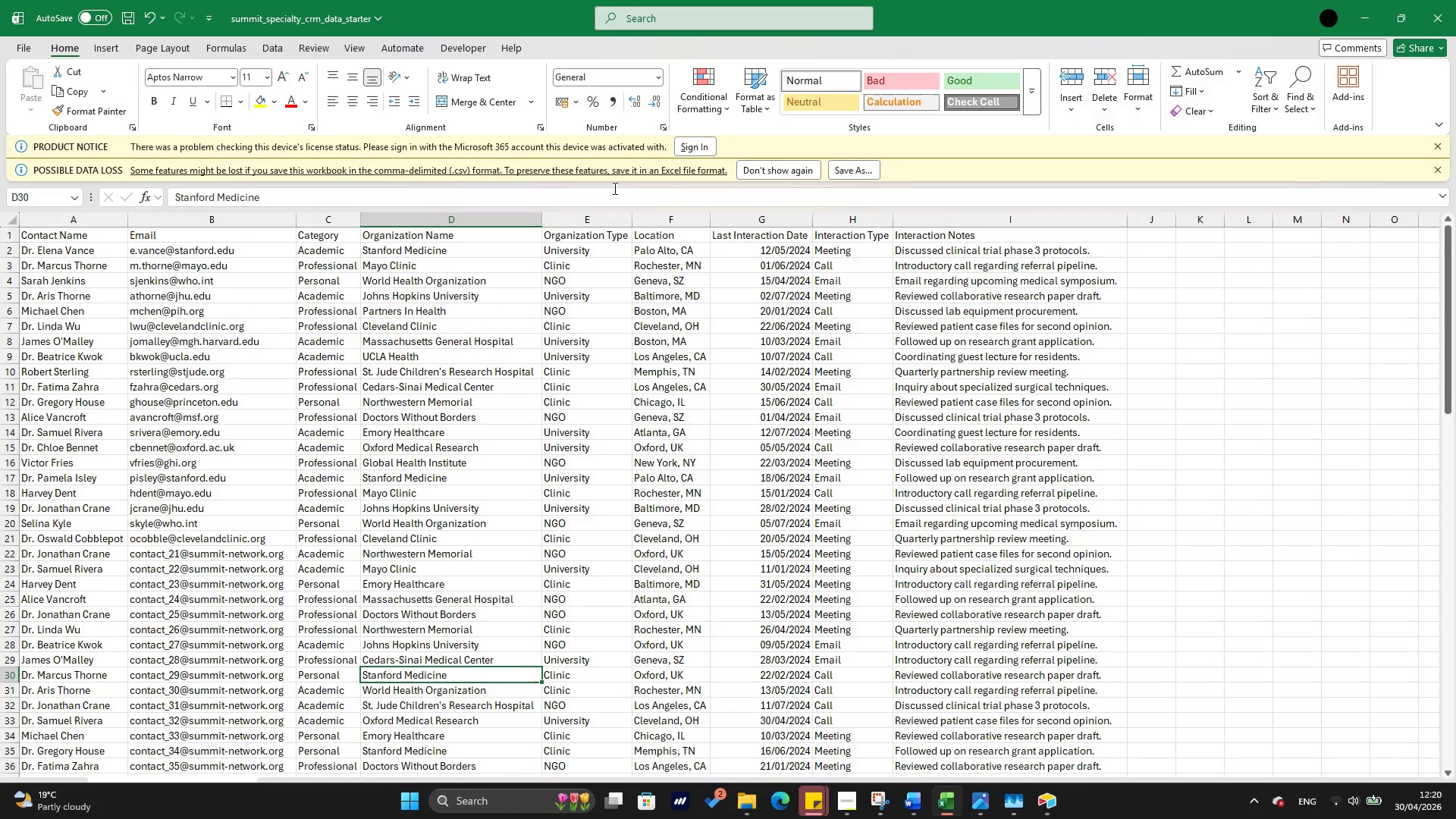 
key(ArrowDown)
 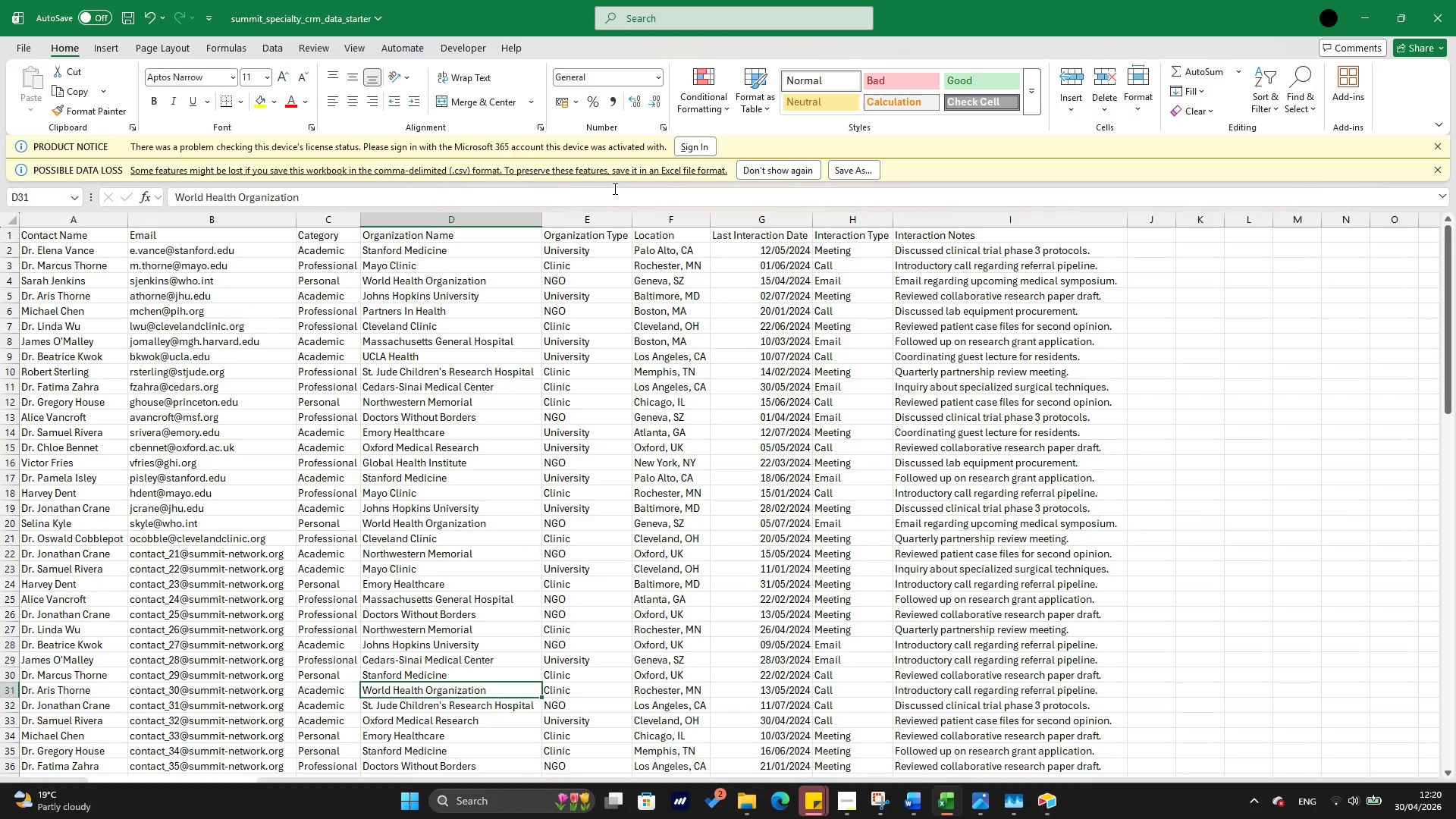 
key(ArrowDown)
 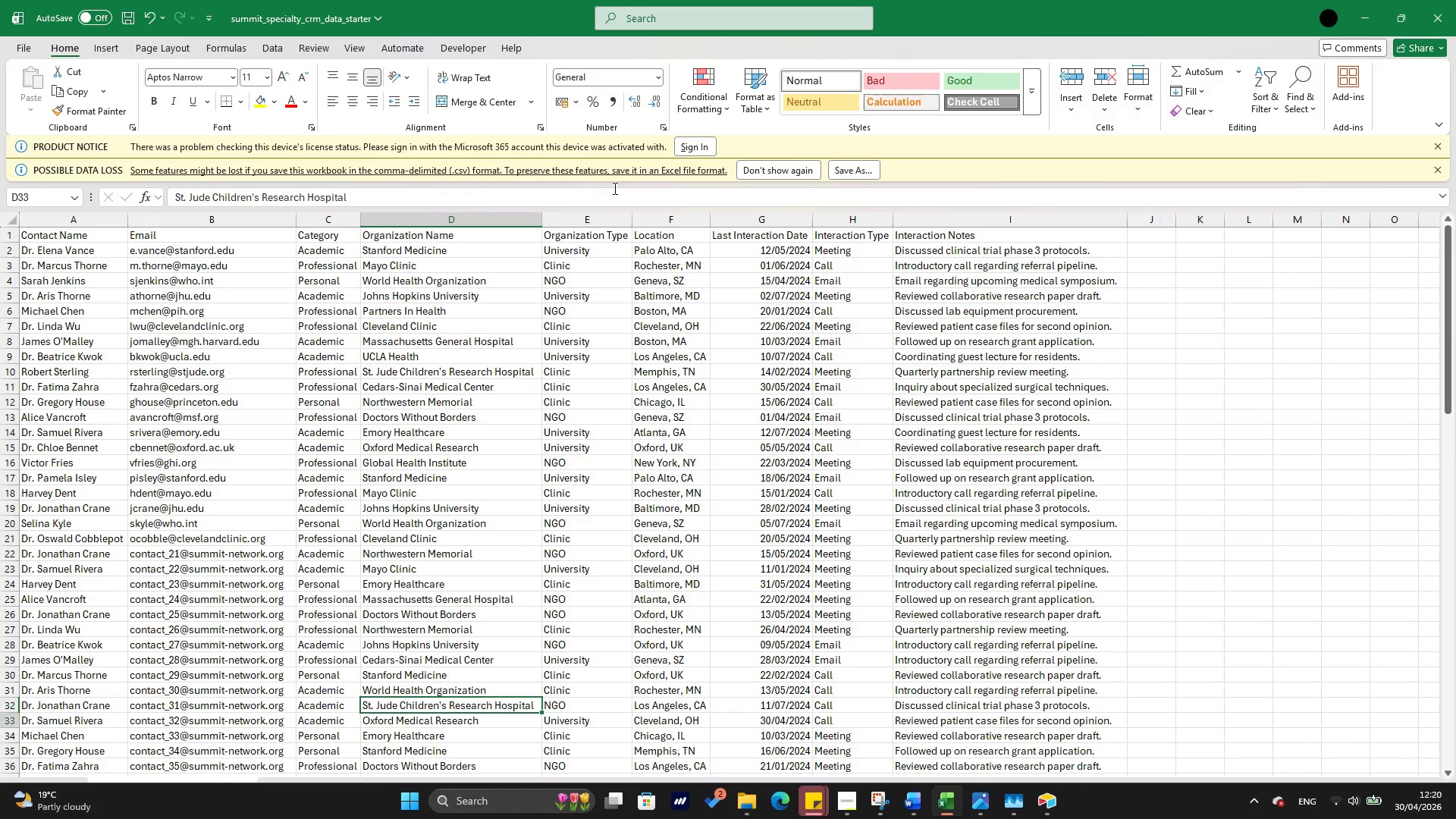 
key(ArrowDown)
 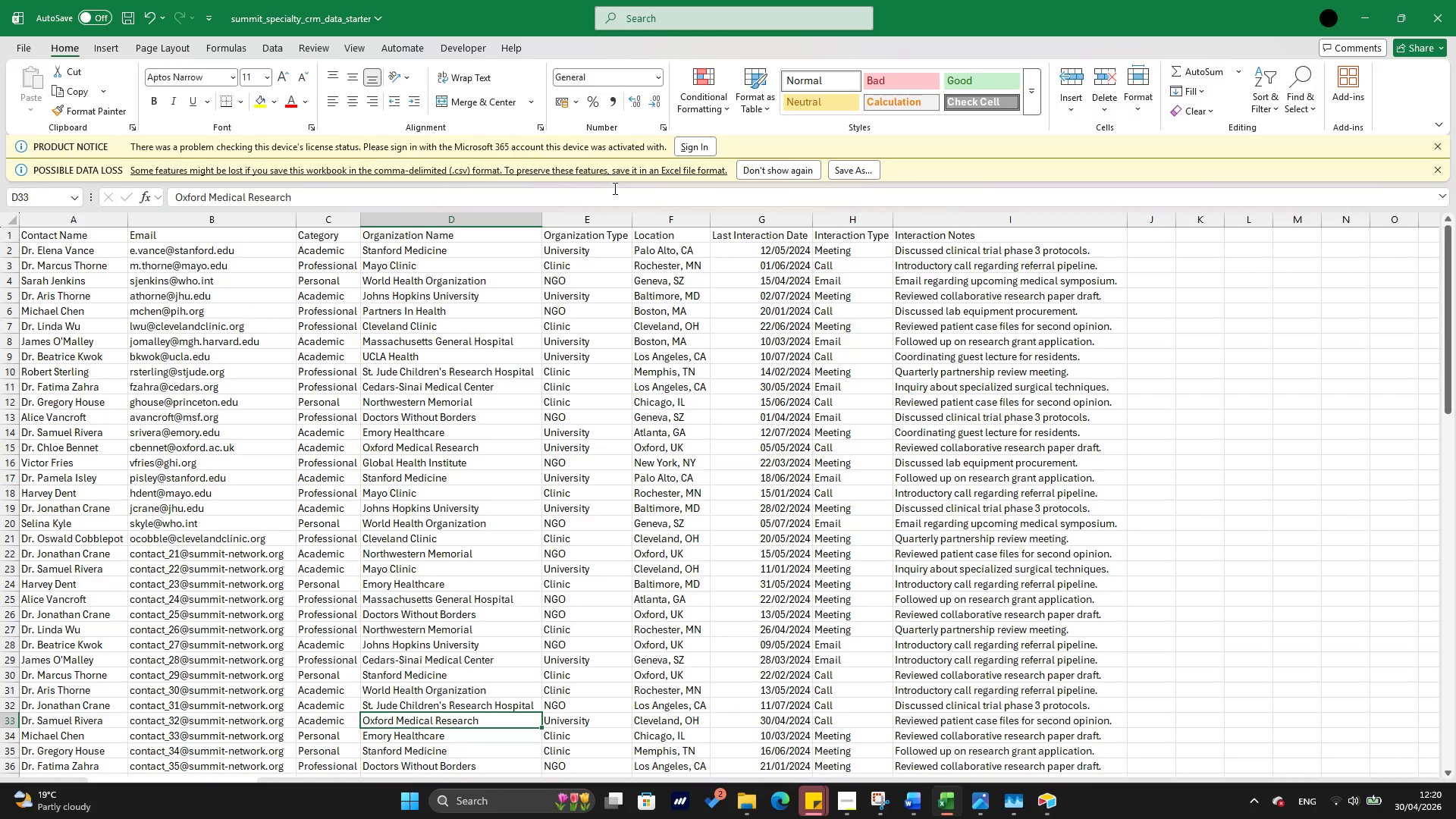 
key(ArrowDown)
 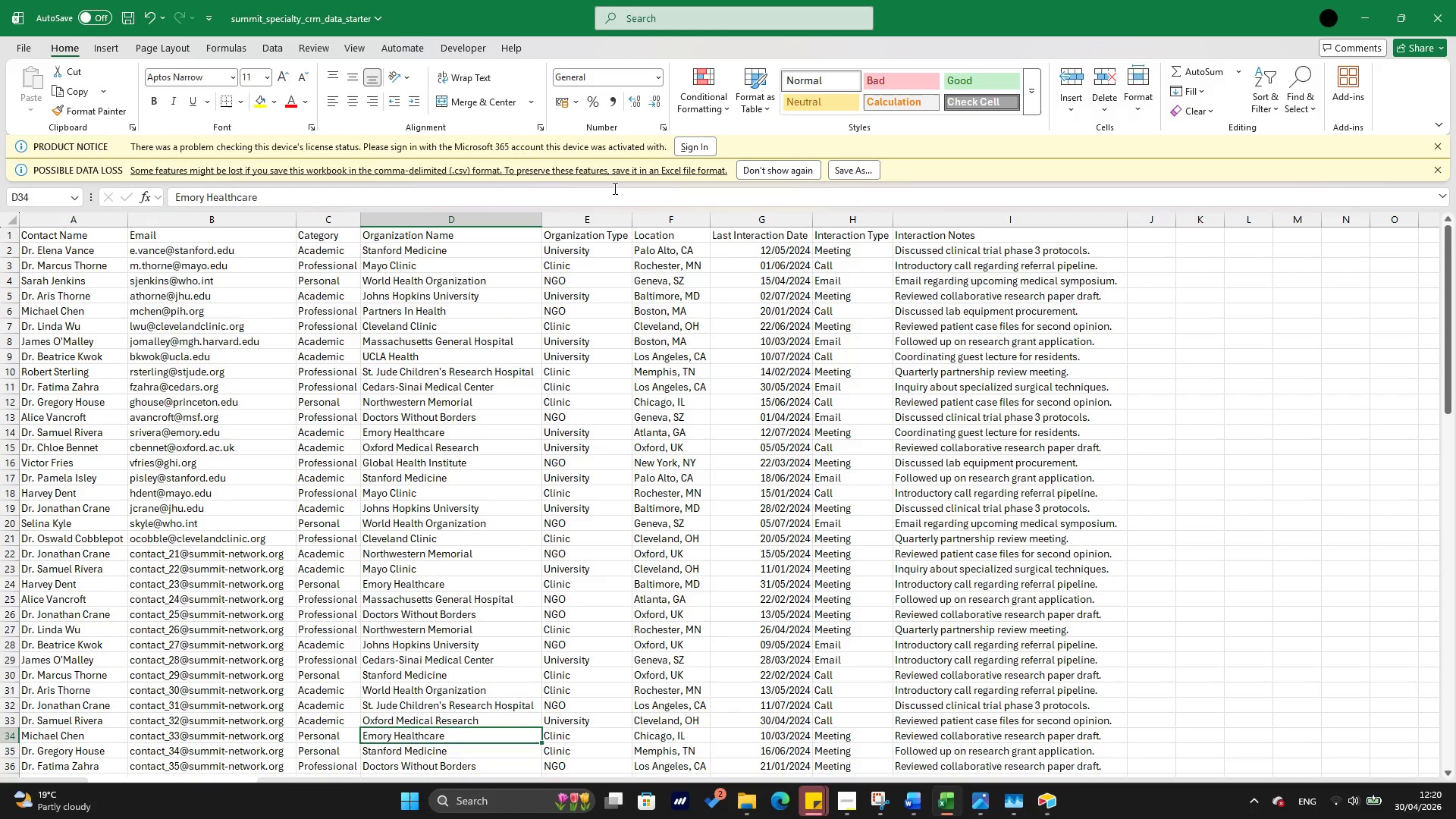 
key(ArrowDown)
 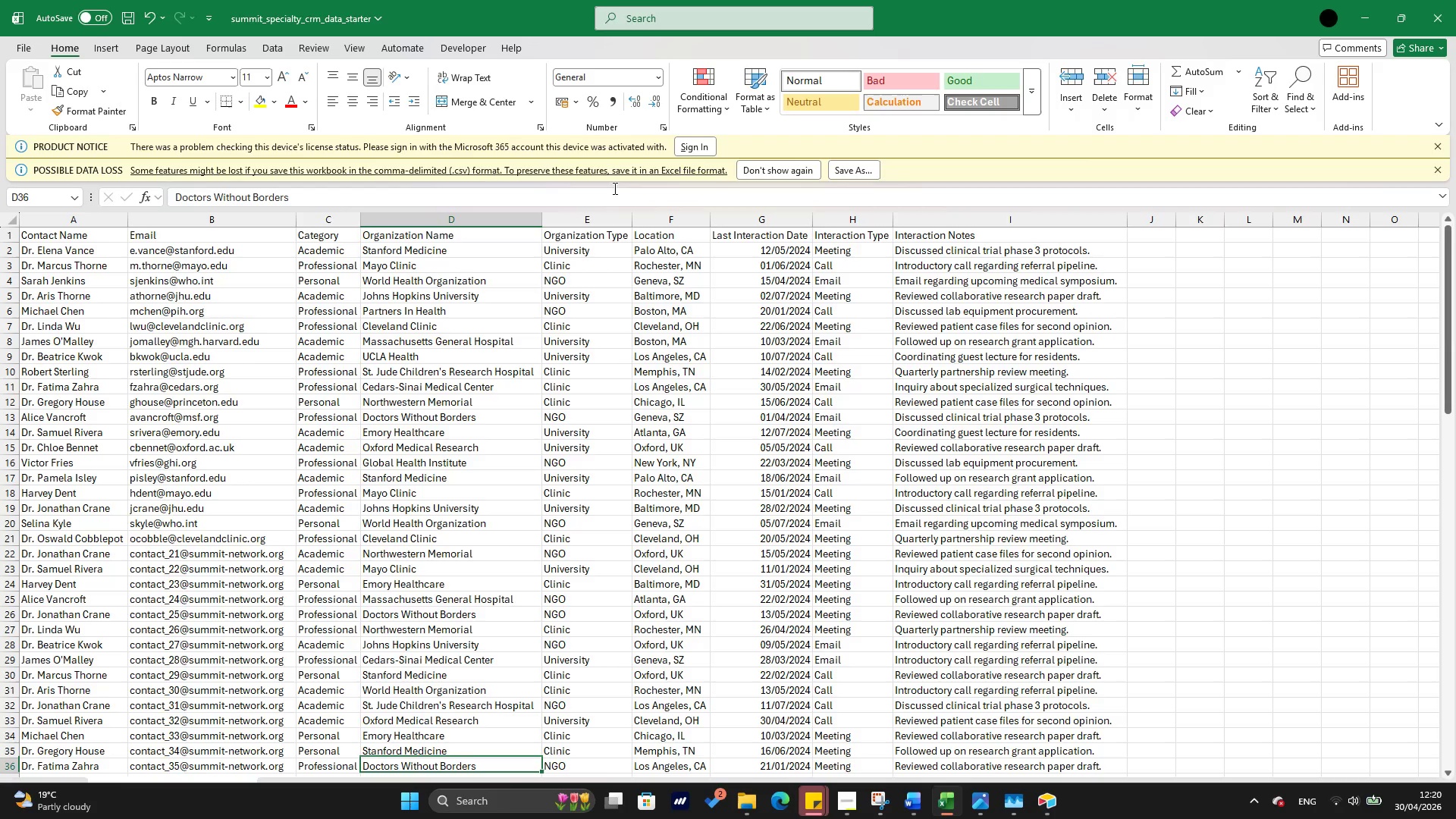 
key(ArrowDown)
 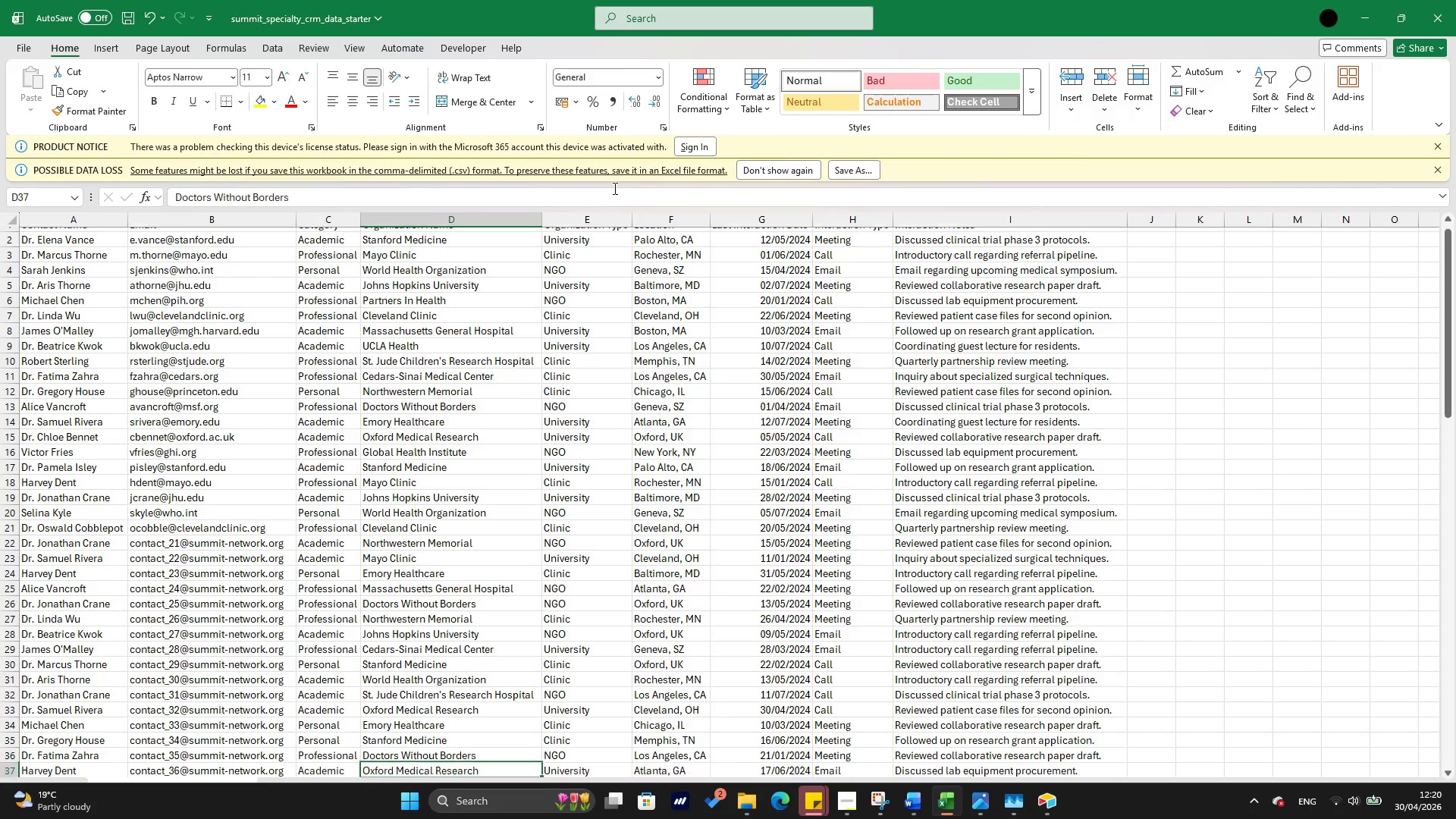 
key(ArrowDown)
 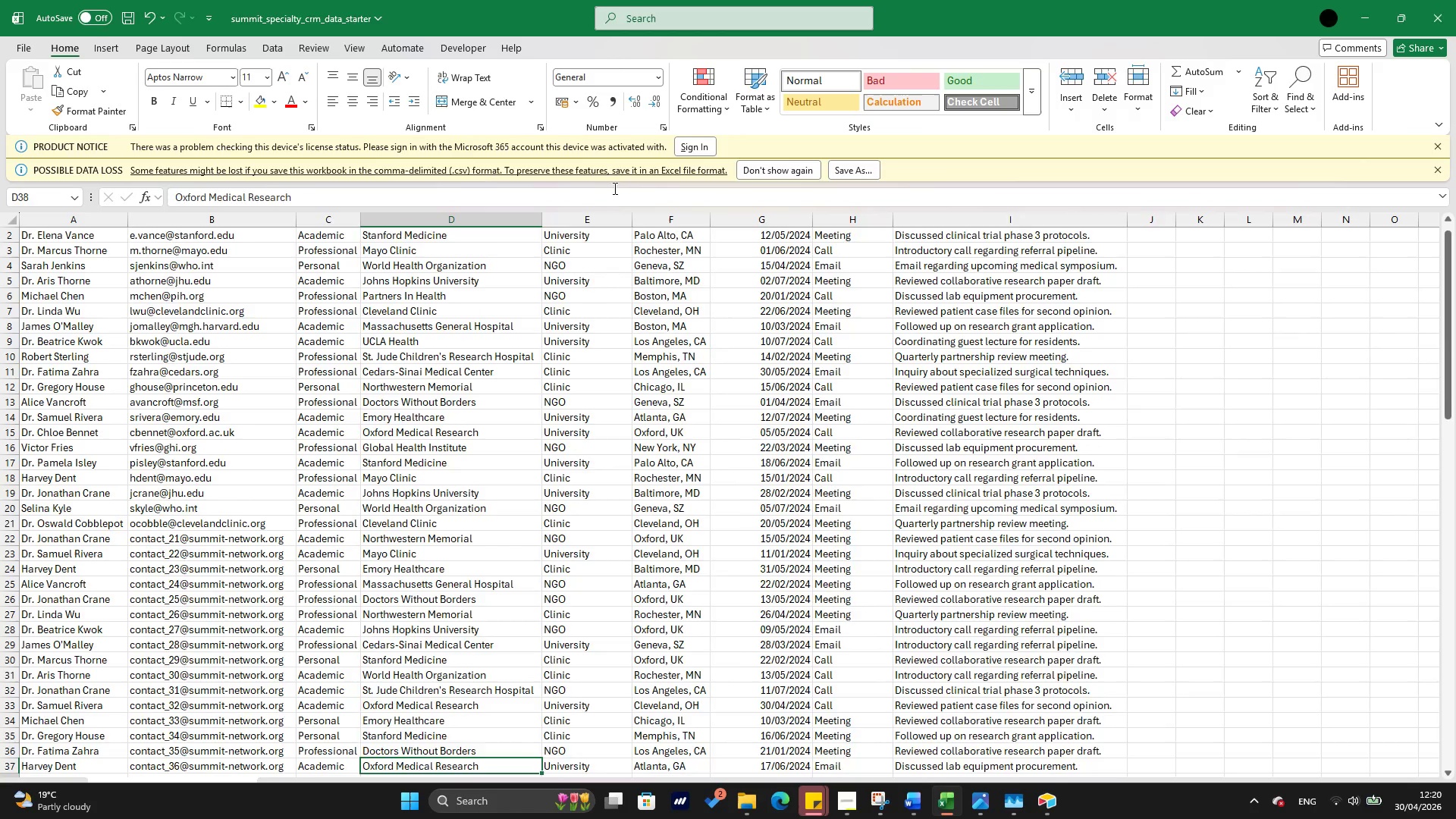 
key(ArrowDown)
 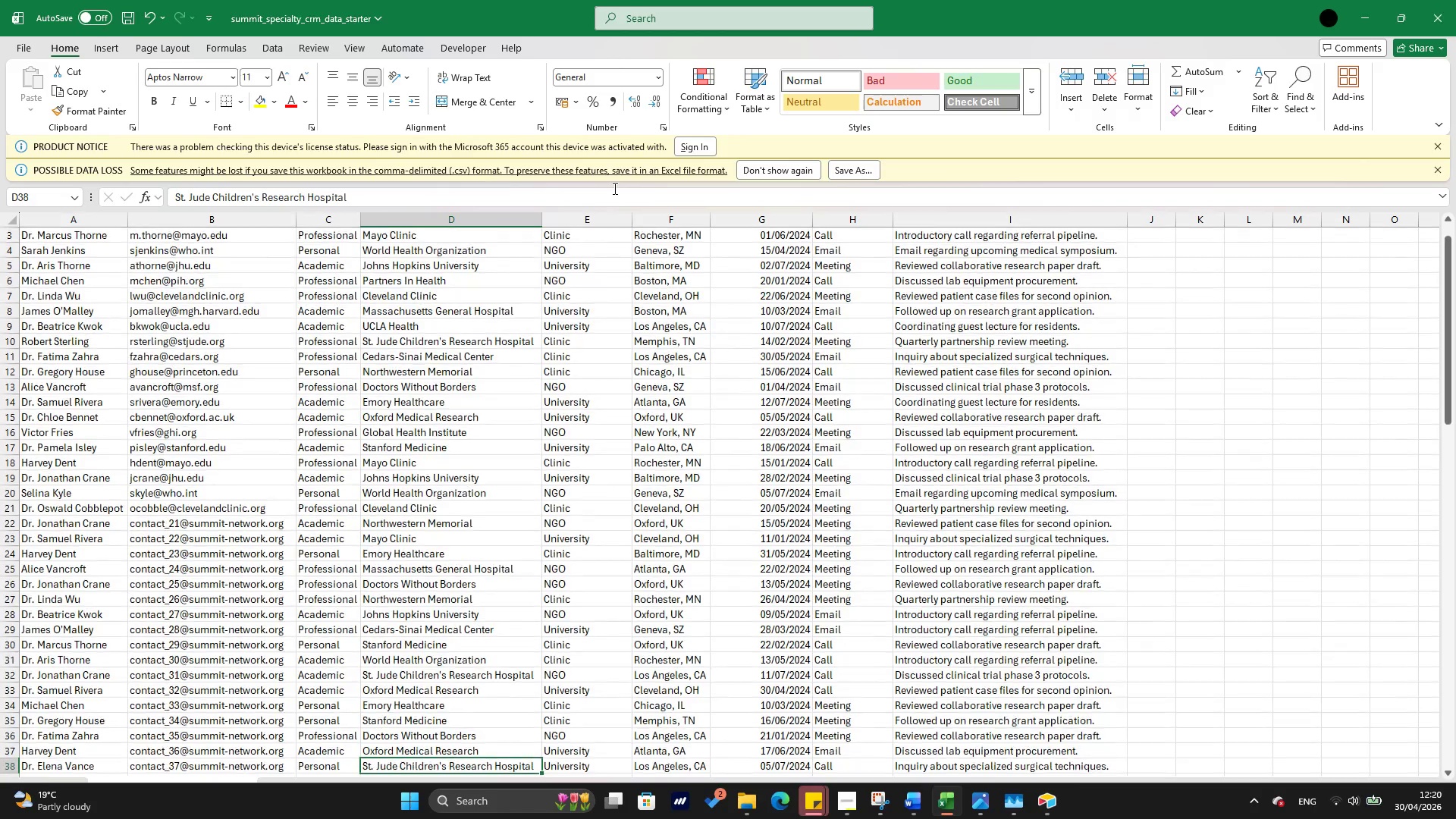 
key(ArrowDown)
 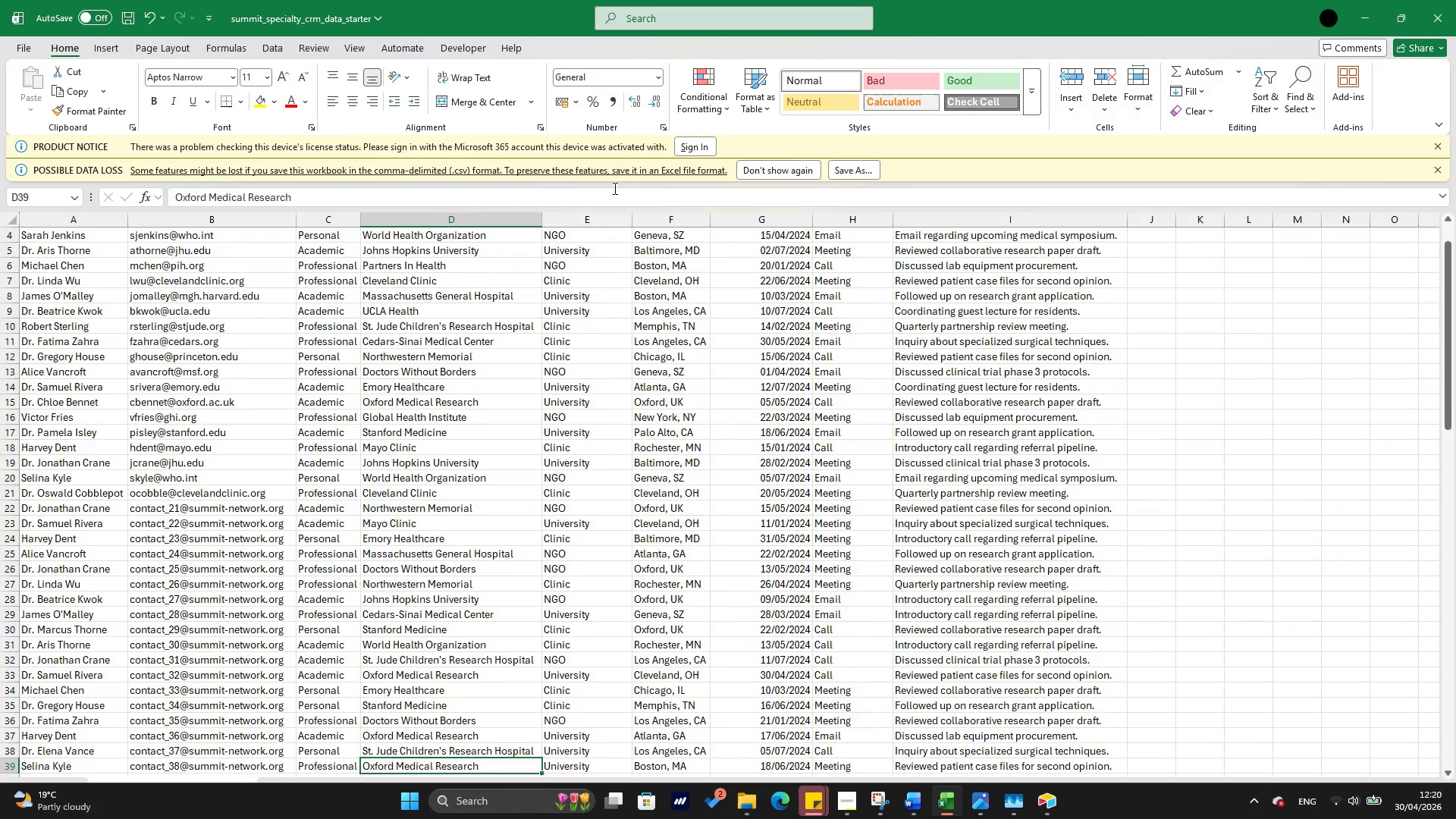 
key(ArrowDown)
 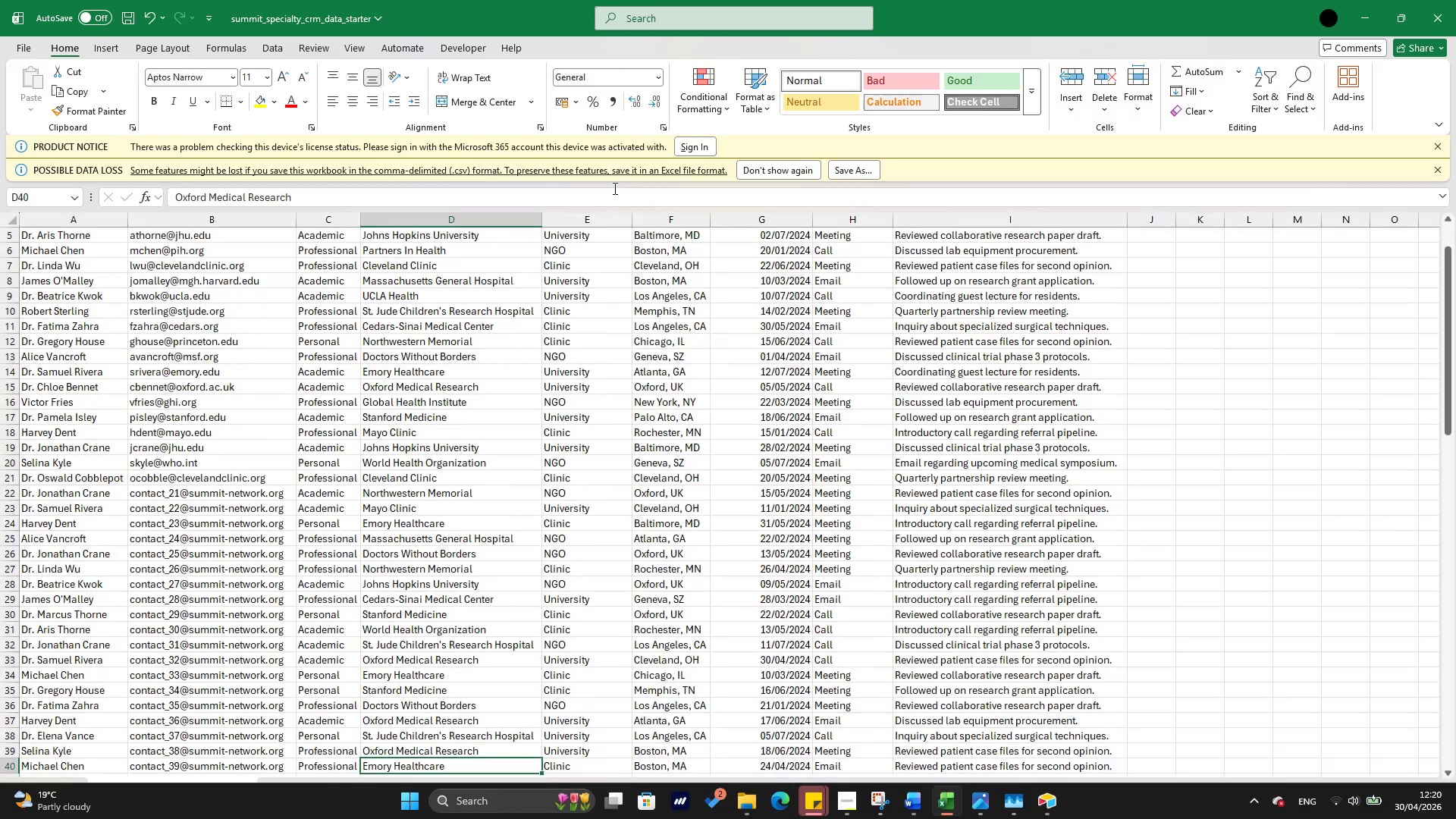 
key(ArrowDown)
 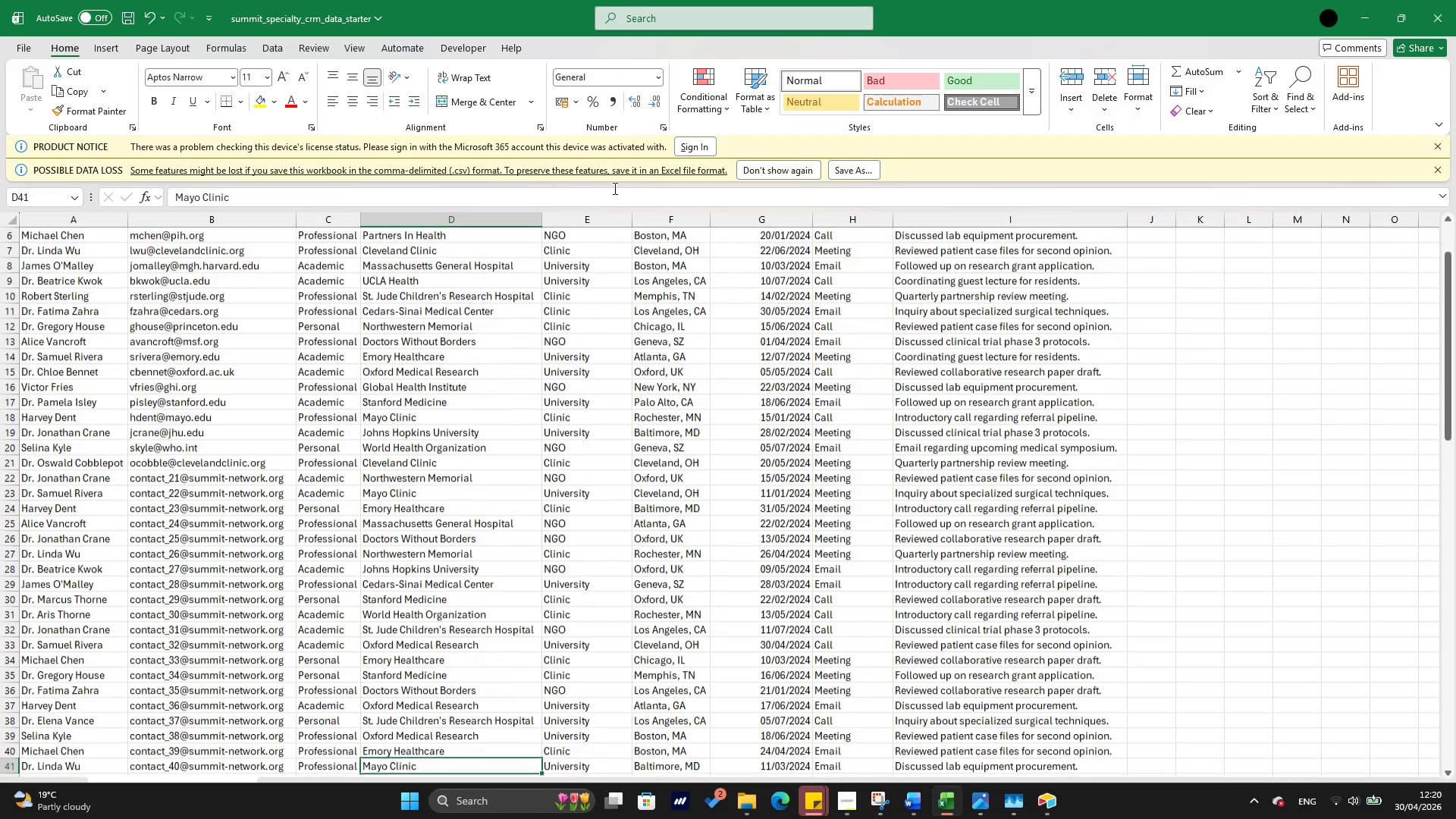 
hold_key(key=ArrowDown, duration=0.39)
 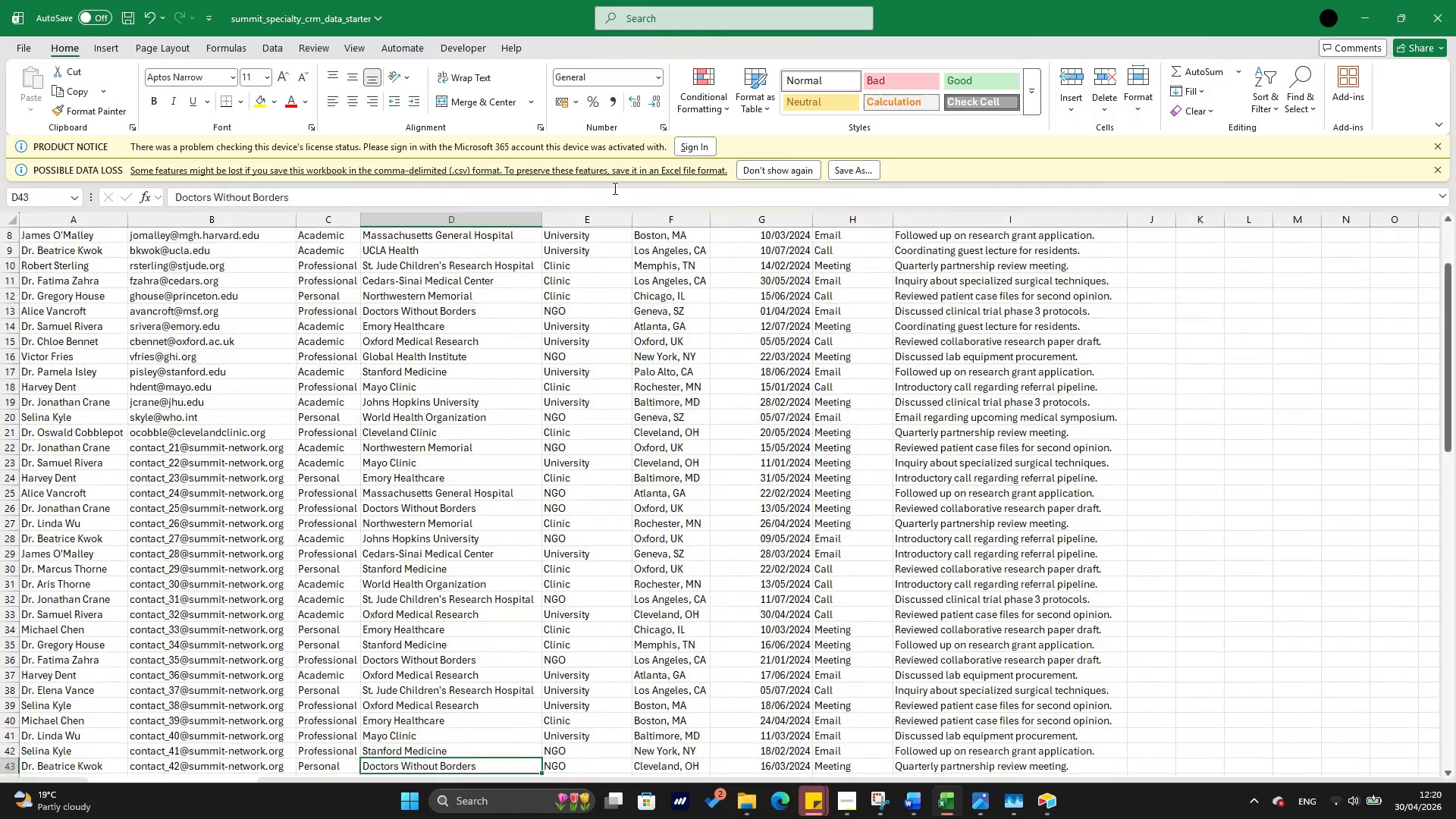 
key(ArrowDown)
 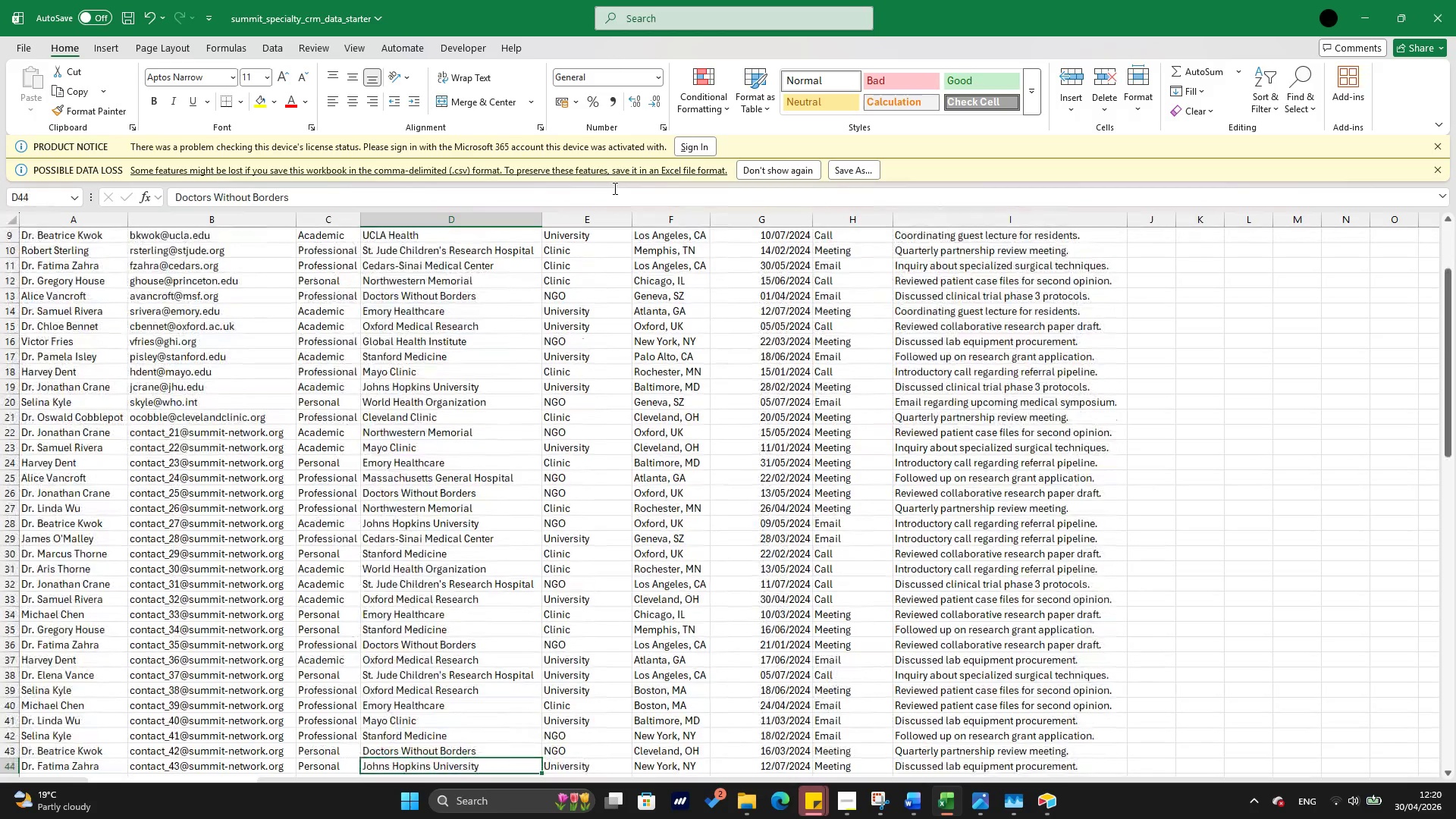 
key(ArrowUp)
 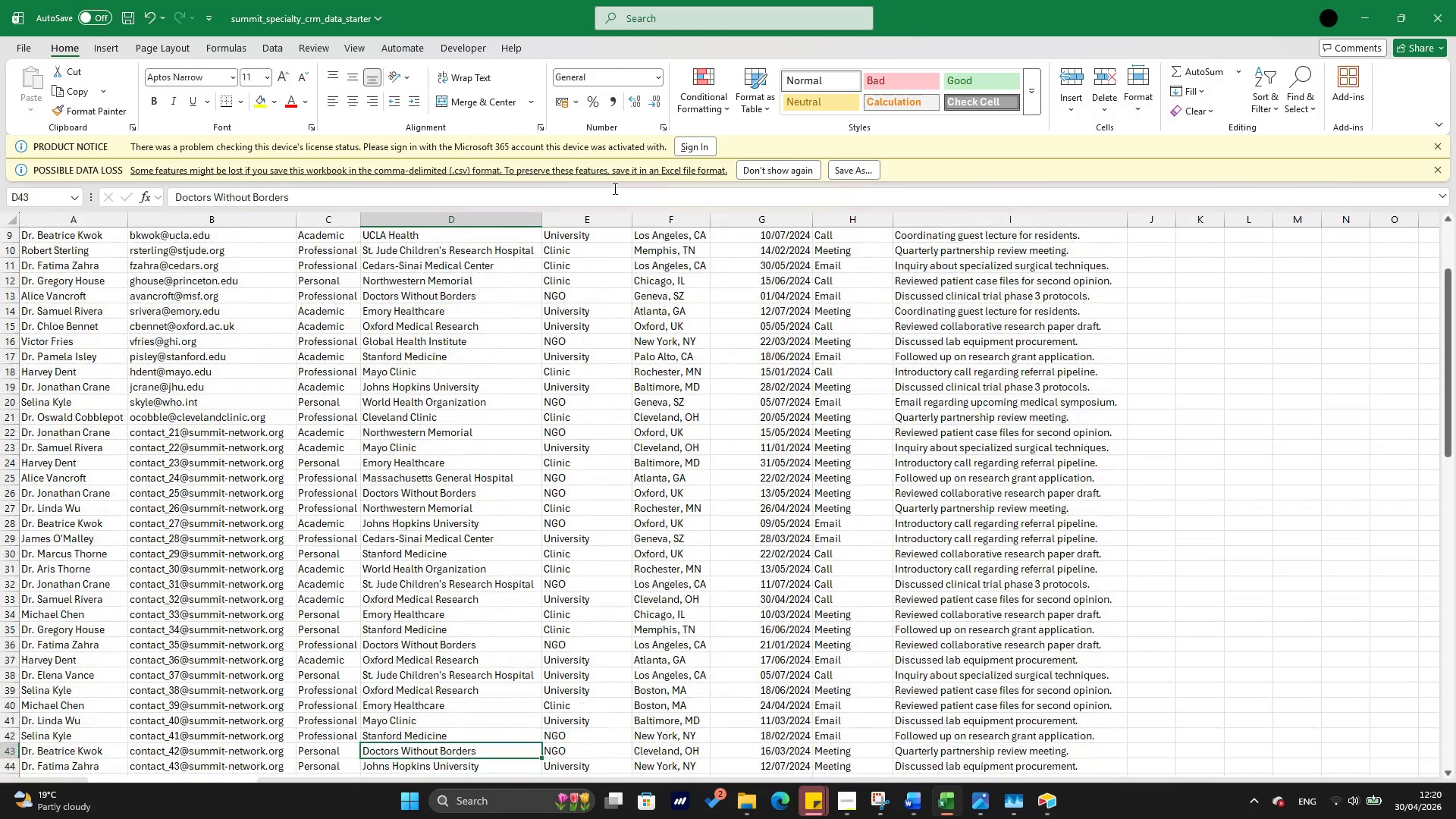 
key(ArrowUp)
 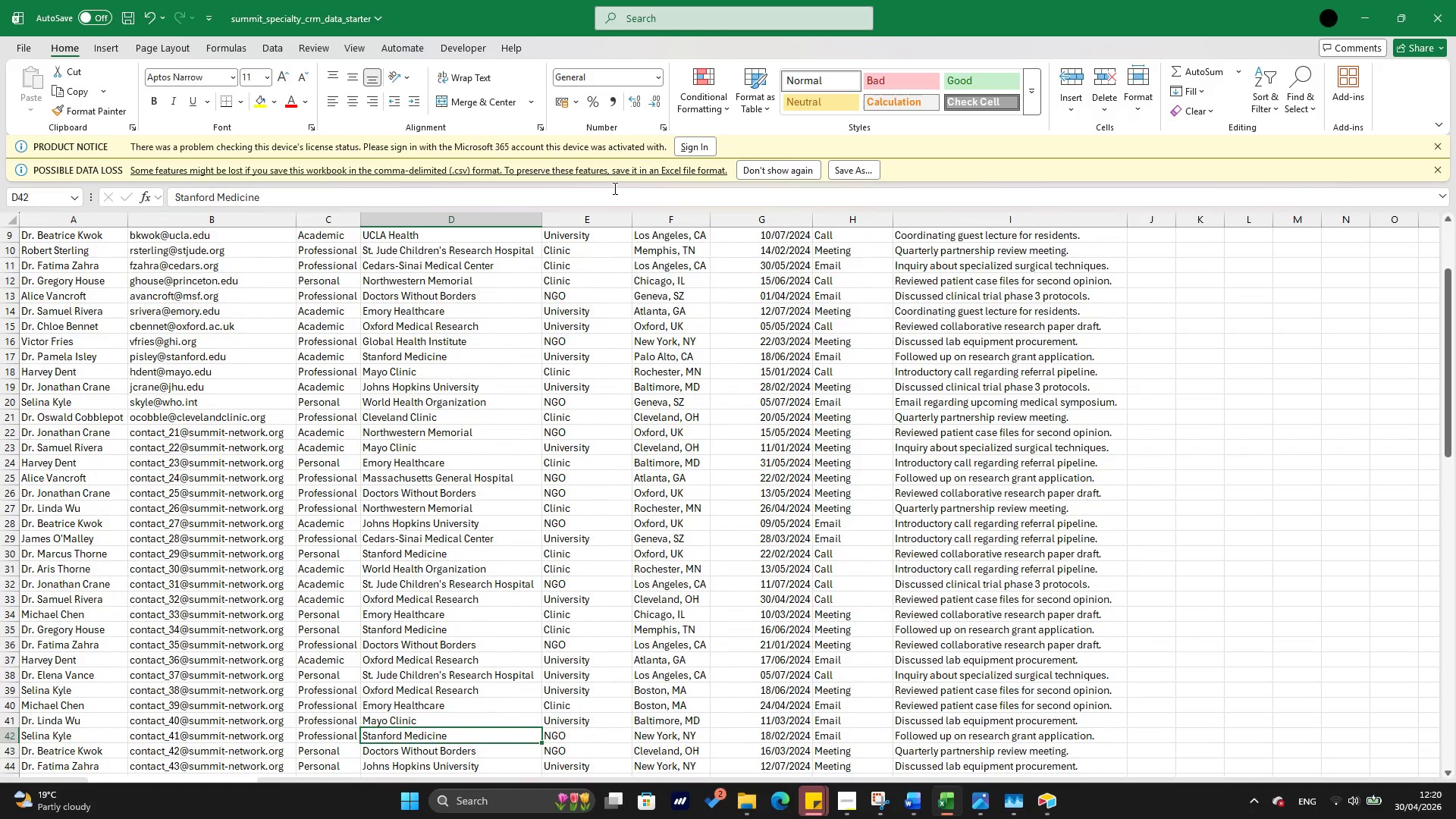 
key(ArrowDown)
 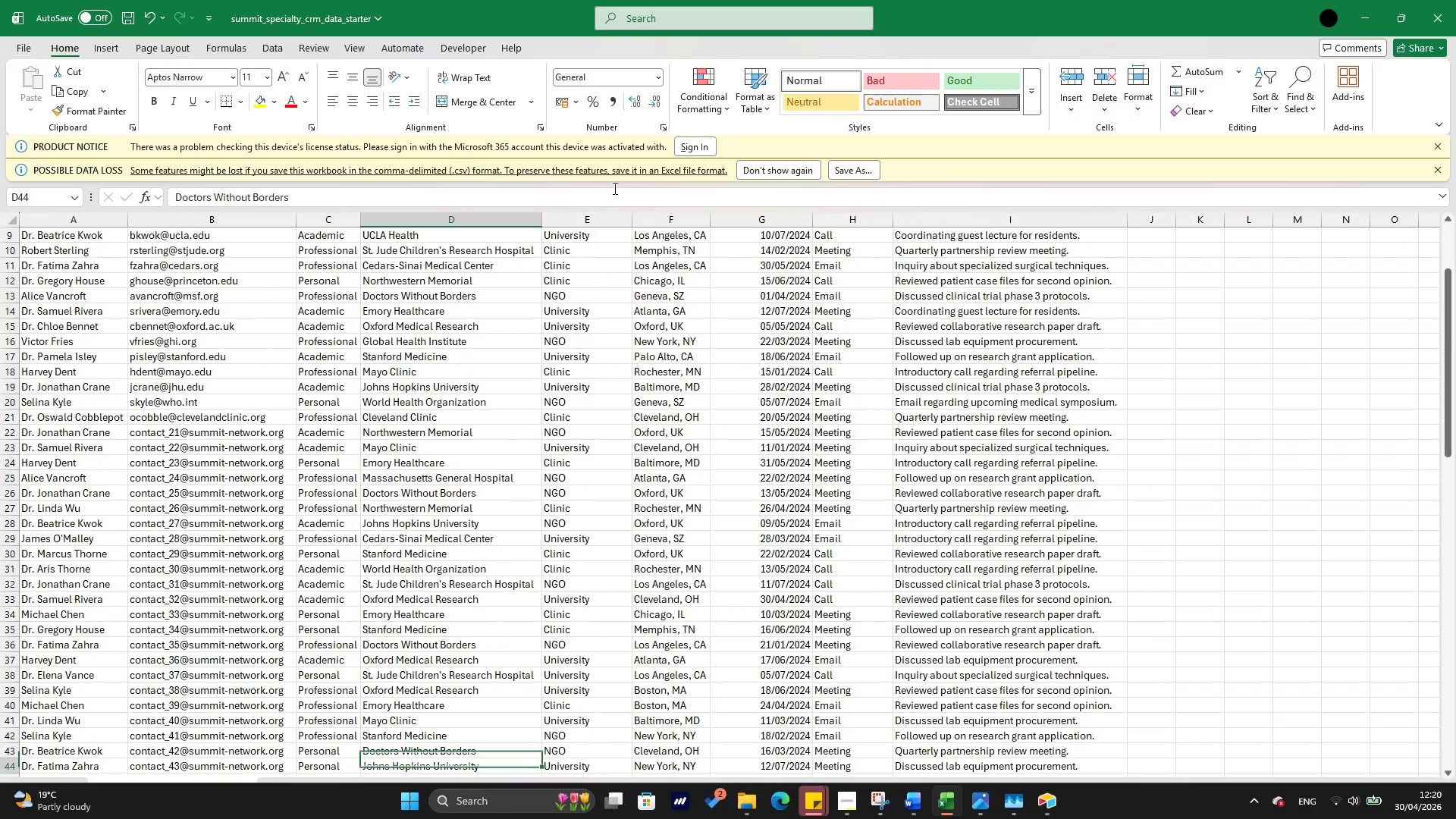 
key(ArrowDown)
 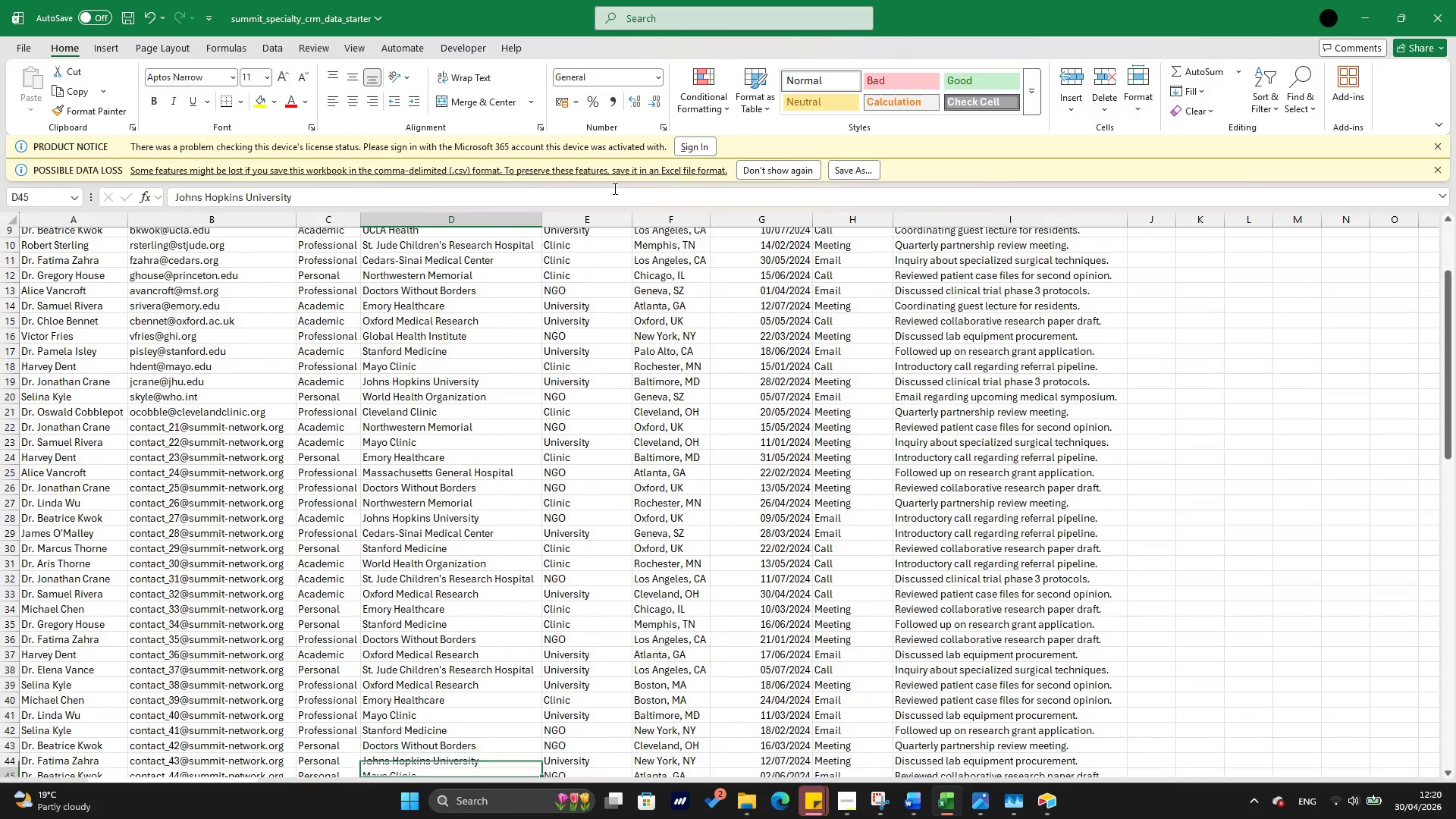 
key(ArrowDown)
 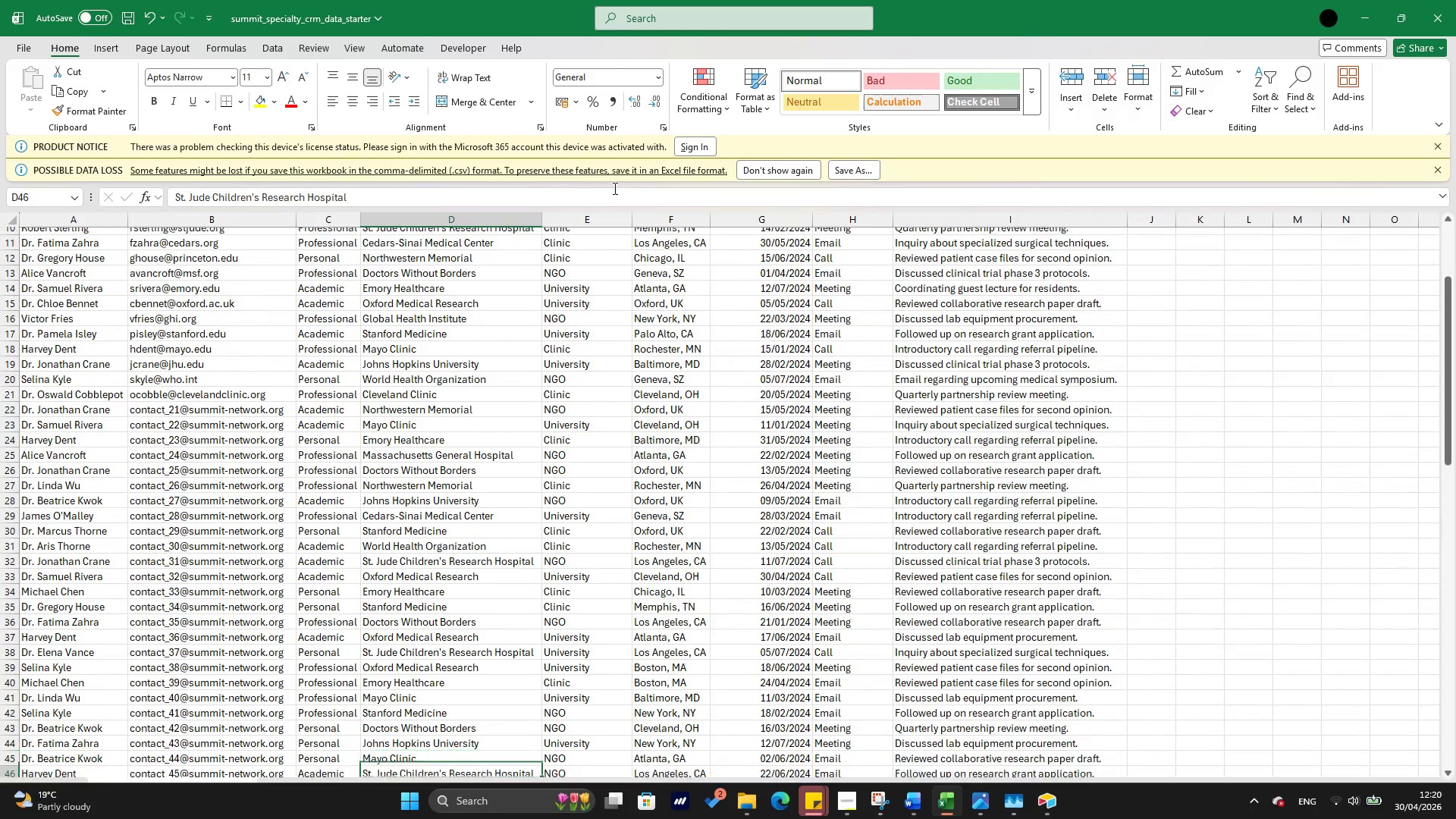 
key(ArrowDown)
 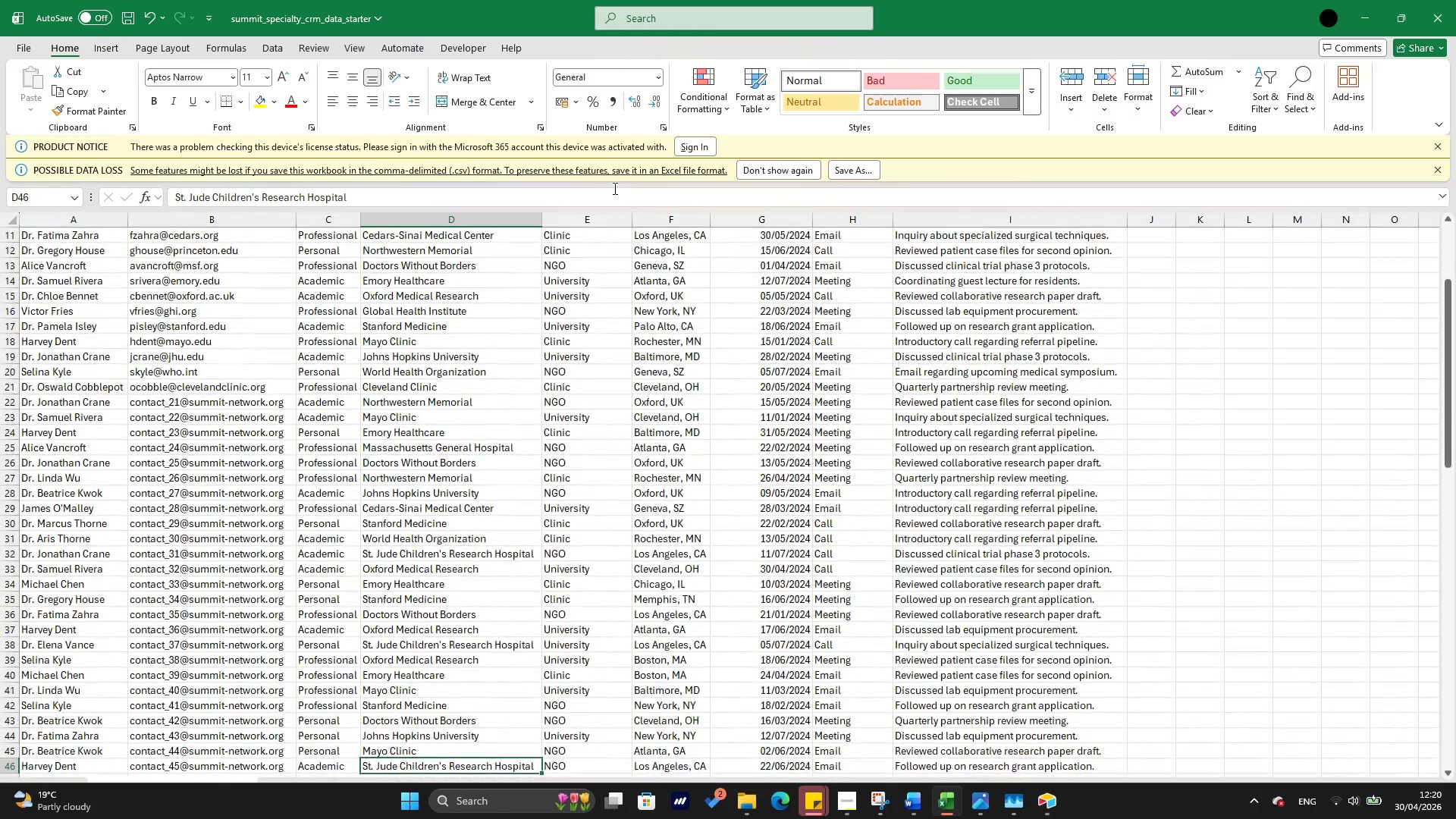 
key(ArrowDown)
 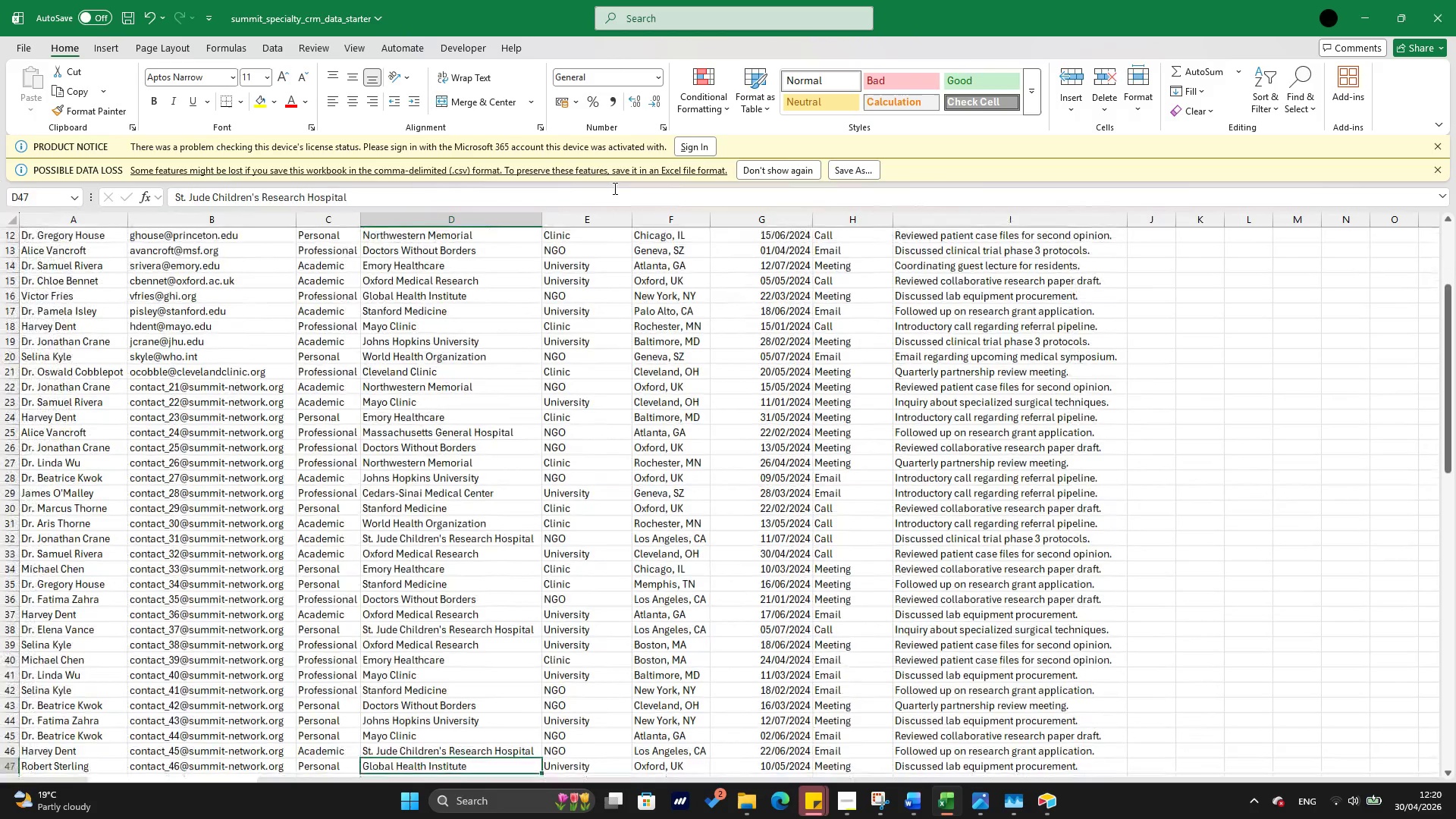 
key(ArrowDown)
 